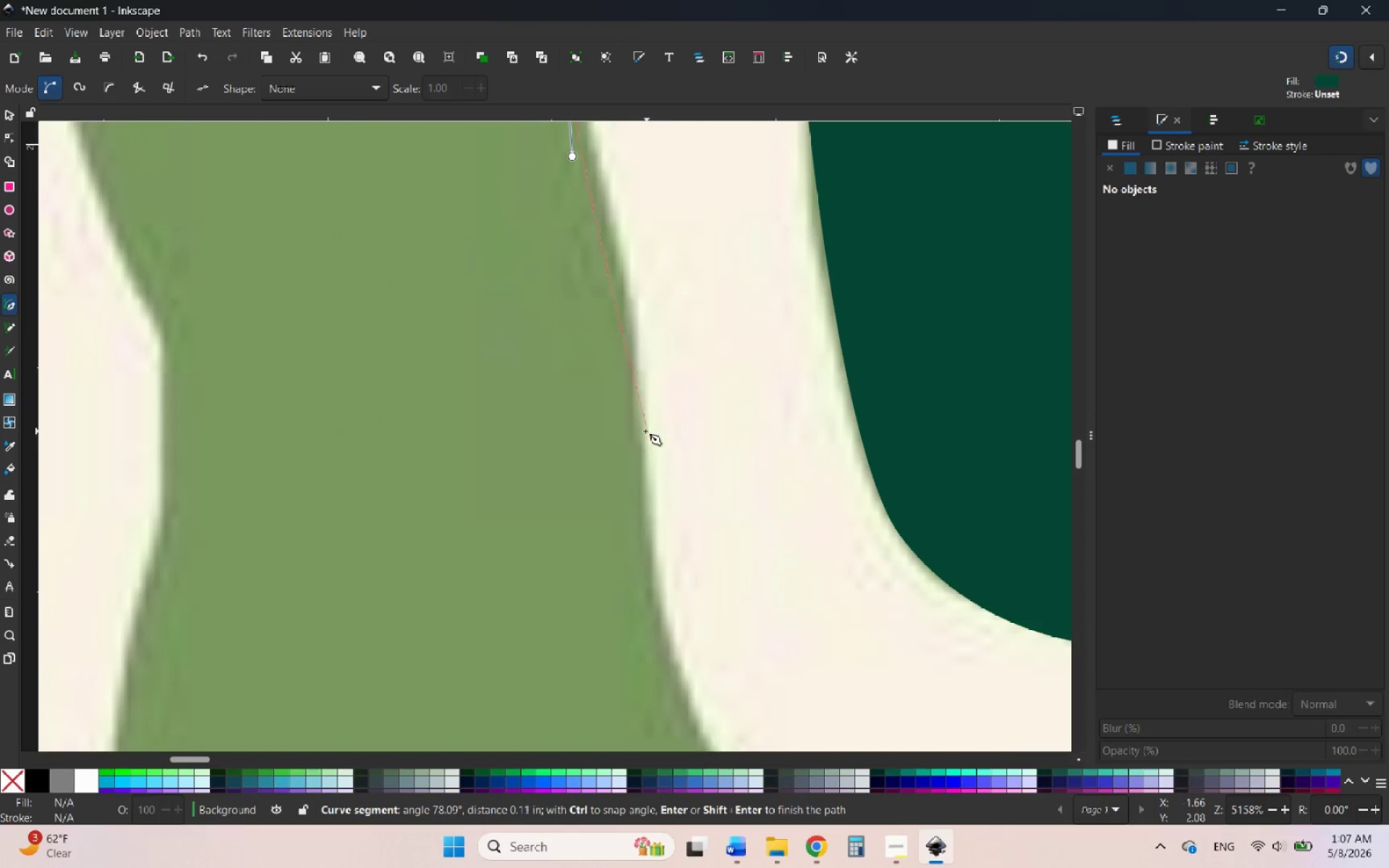 
scroll: coordinate [643, 561], scroll_direction: down, amount: 2.0
 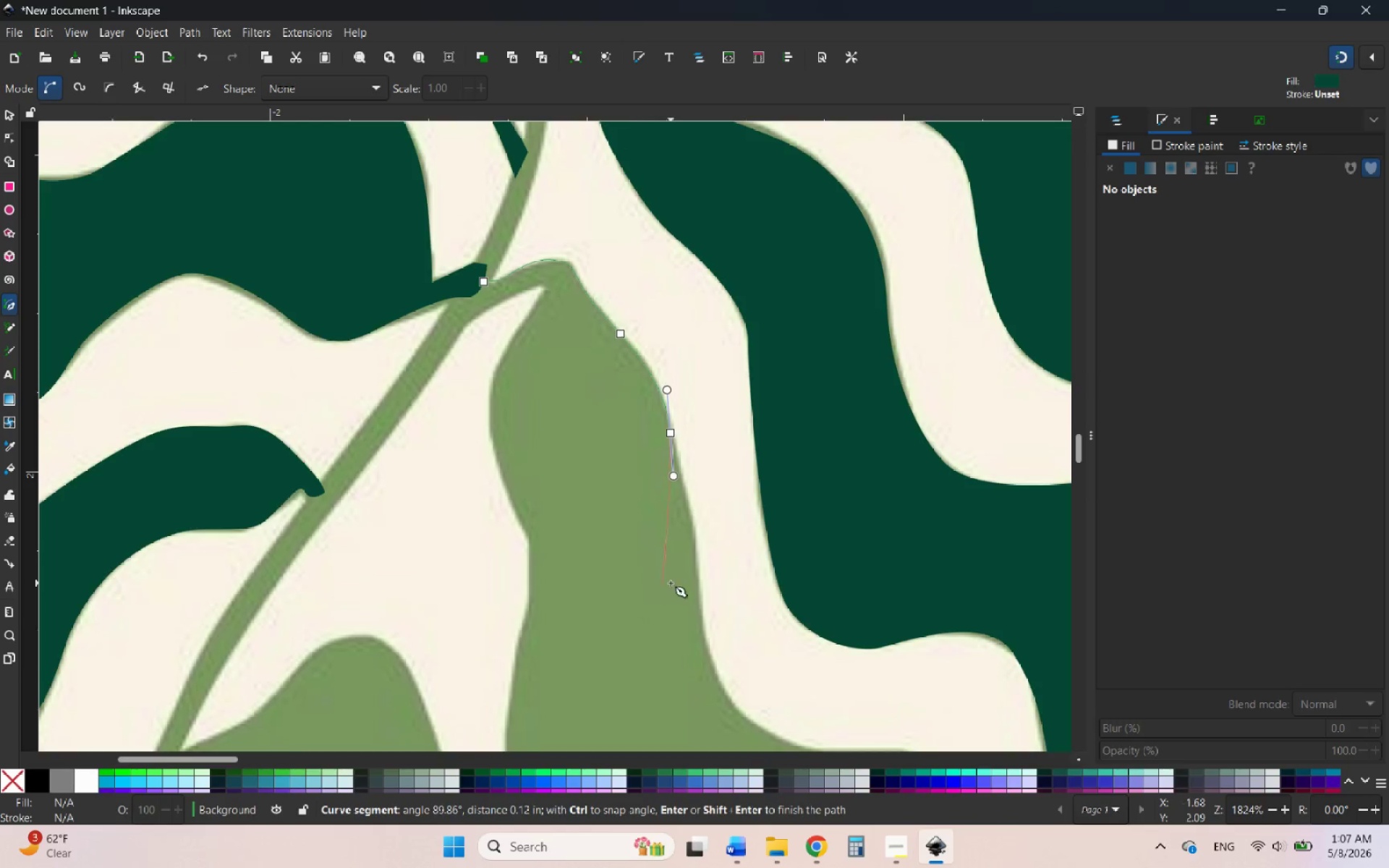 
scroll: coordinate [718, 650], scroll_direction: up, amount: 3.0
 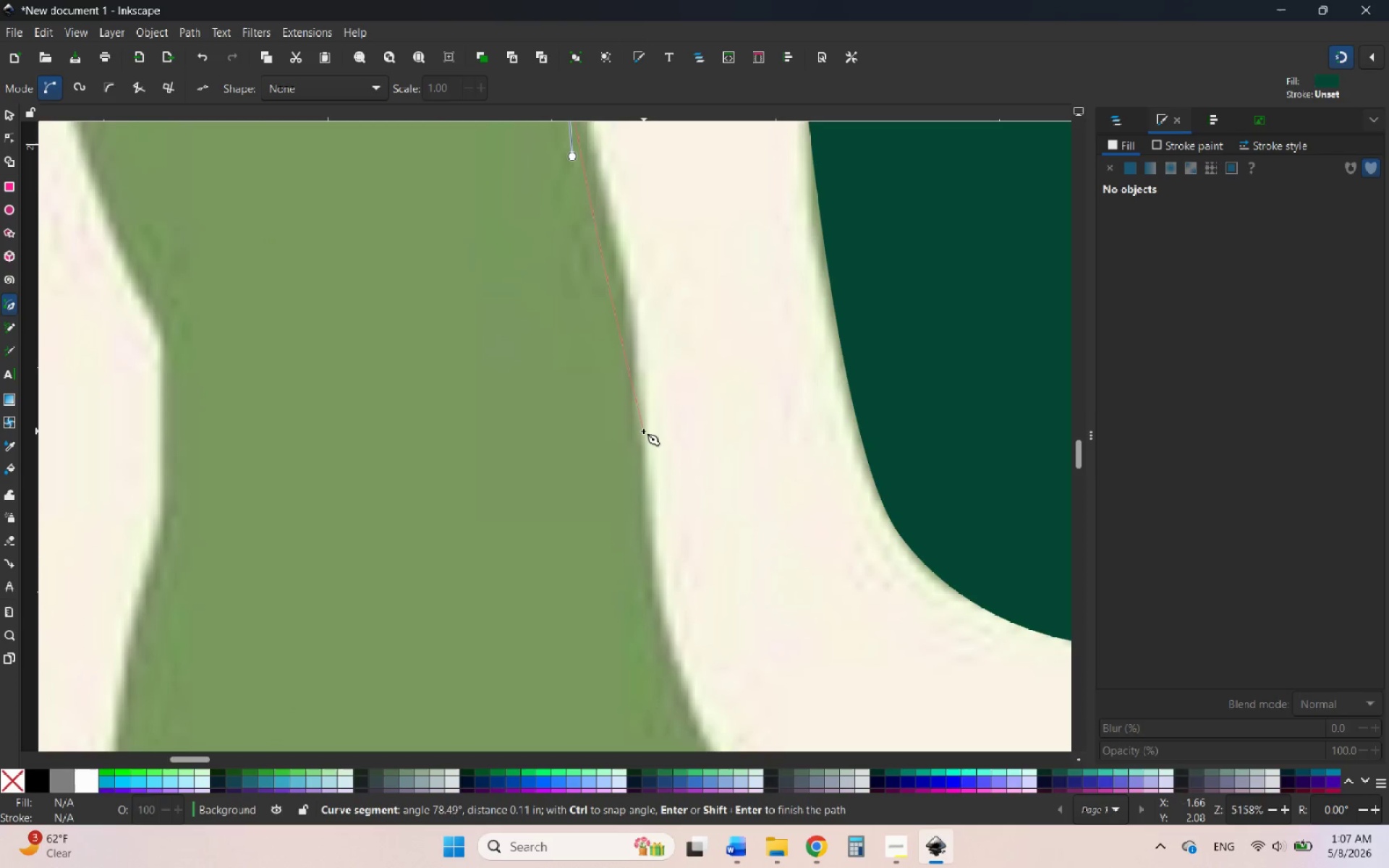 
left_click_drag(start_coordinate=[643, 430], to_coordinate=[649, 605])
 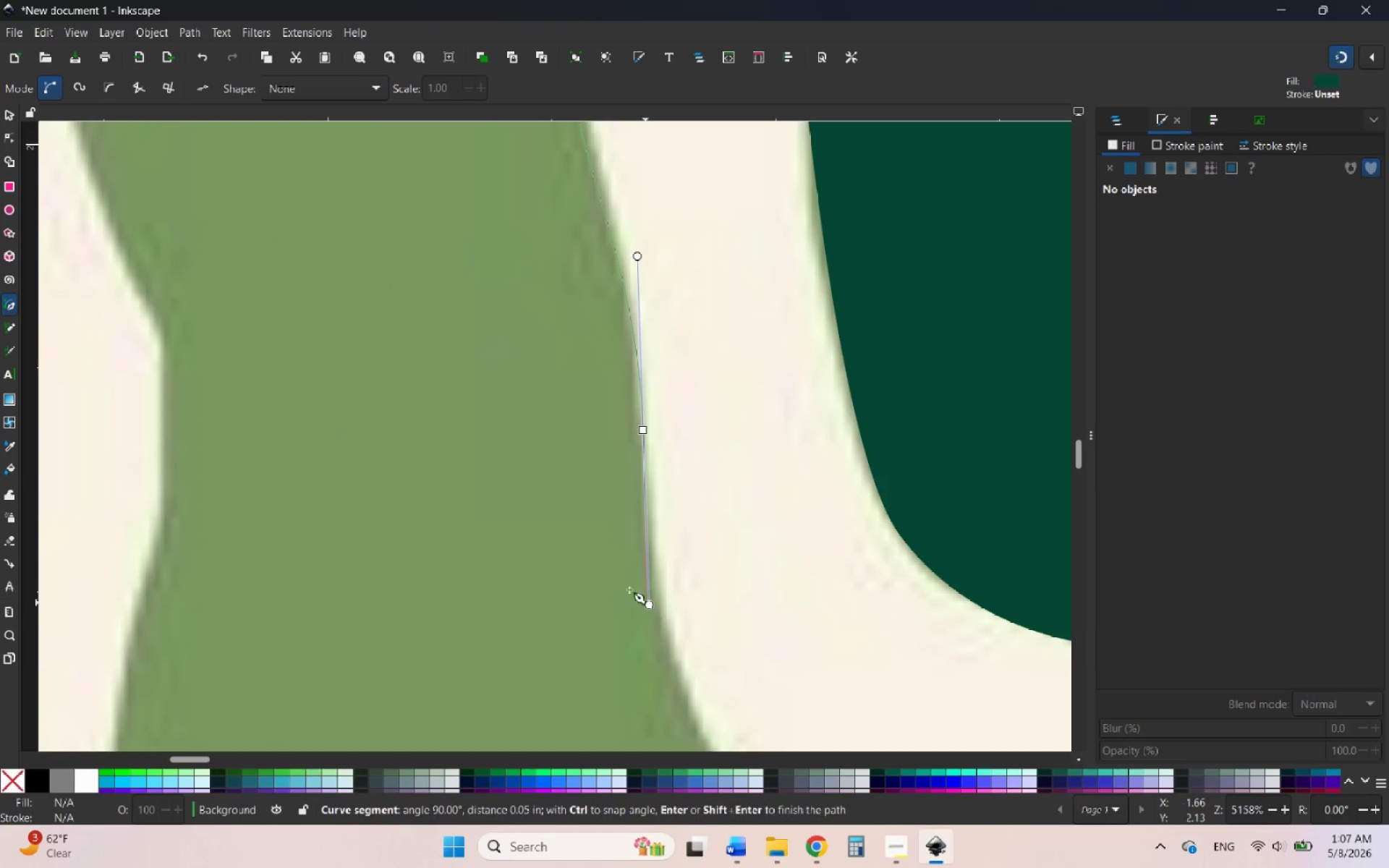 
hold_key(key=ControlLeft, duration=1.44)
scroll: coordinate [528, 521], scroll_direction: down, amount: 3.0
 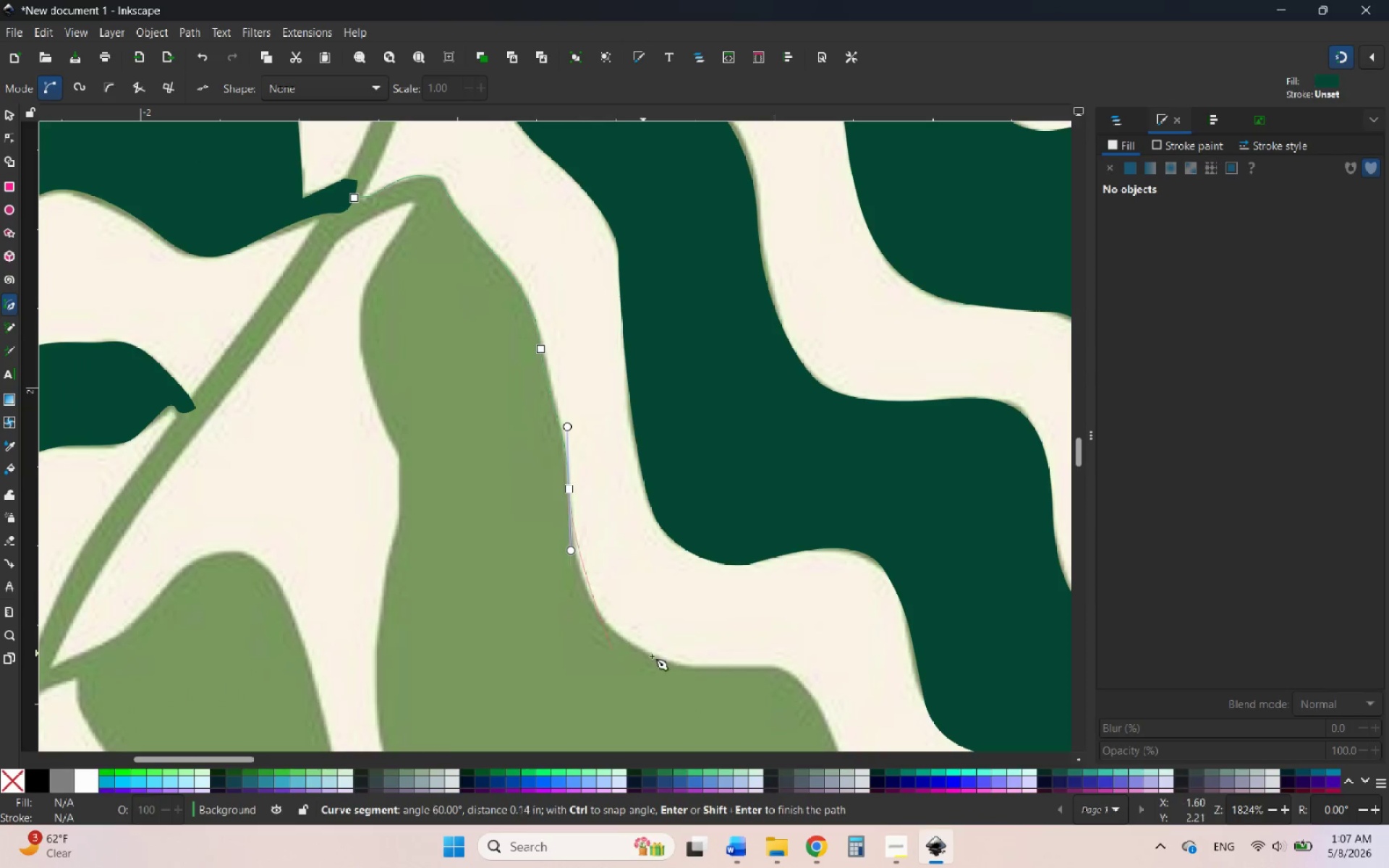 
scroll: coordinate [670, 671], scroll_direction: up, amount: 1.0
 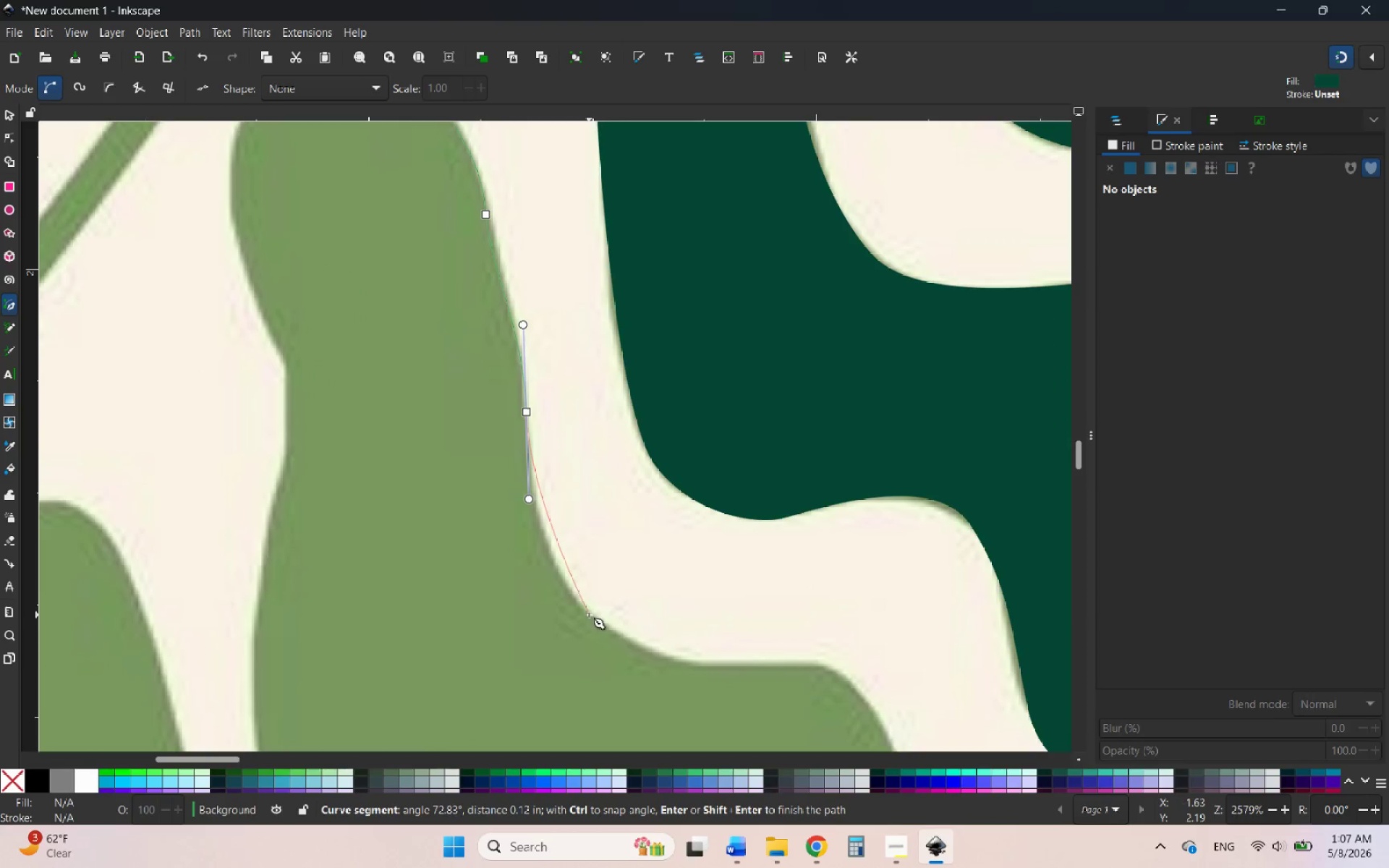 
left_click_drag(start_coordinate=[582, 606], to_coordinate=[610, 626])
 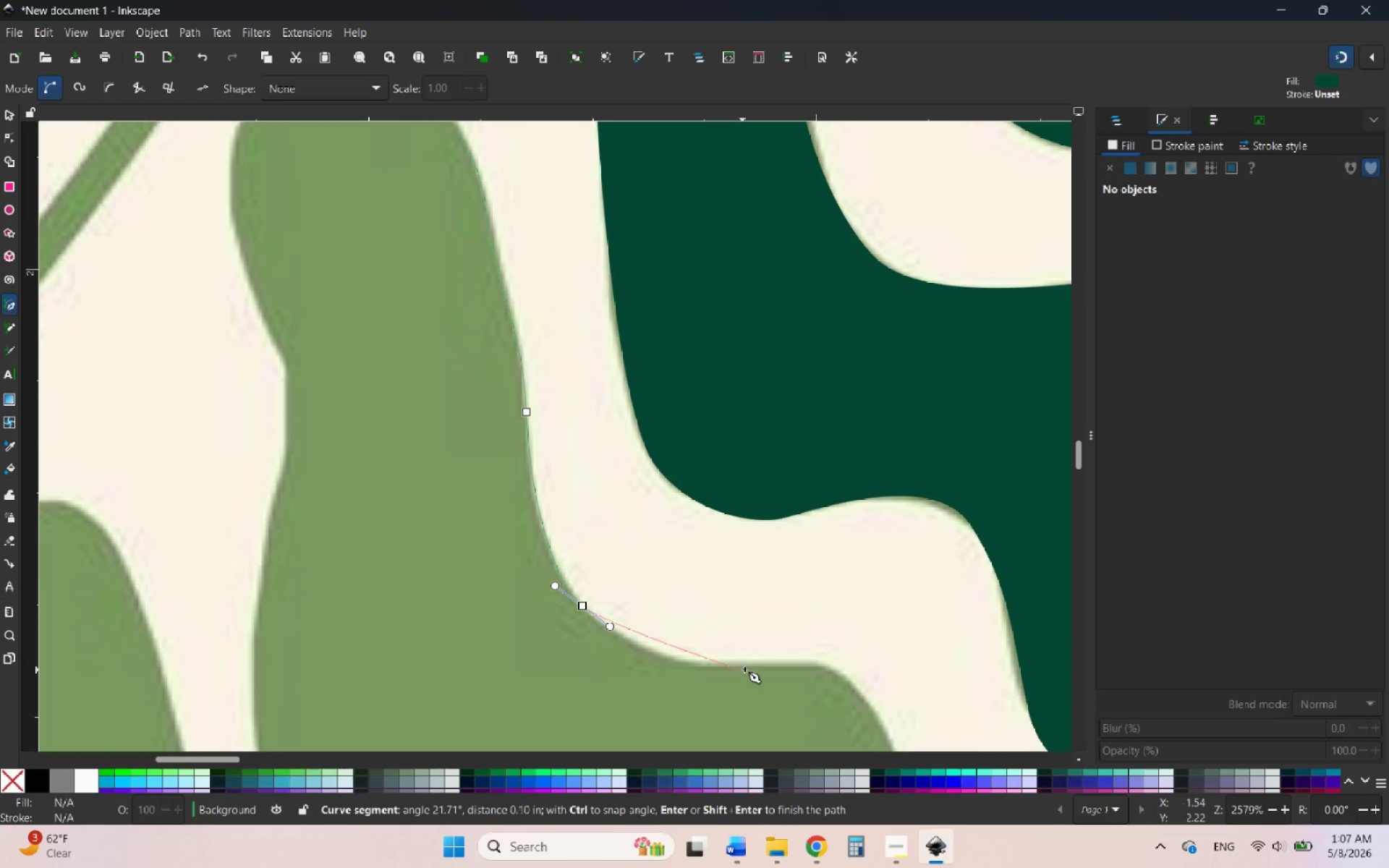 
left_click_drag(start_coordinate=[755, 668], to_coordinate=[851, 660])
 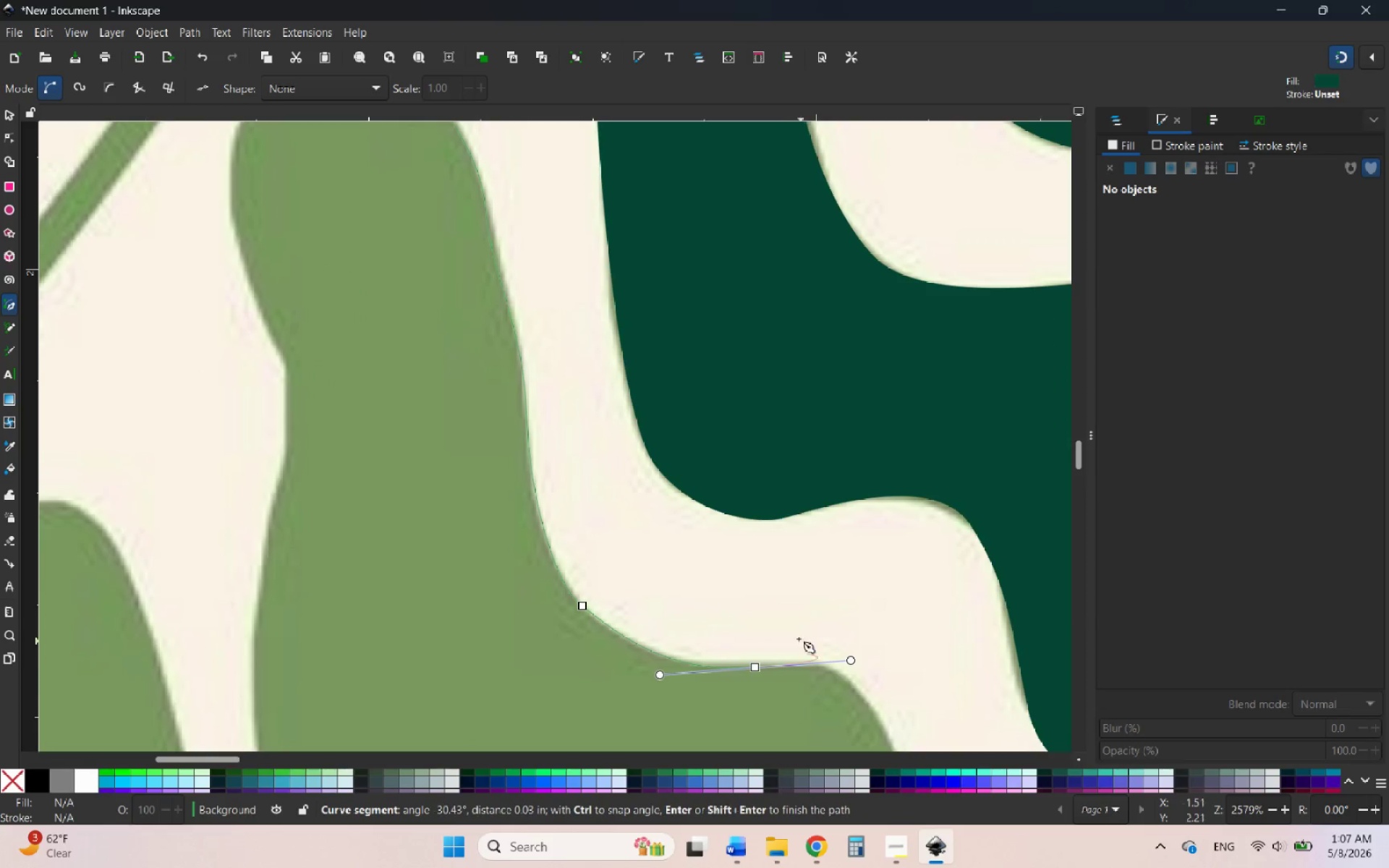 
scroll: coordinate [773, 620], scroll_direction: down, amount: 9.0
 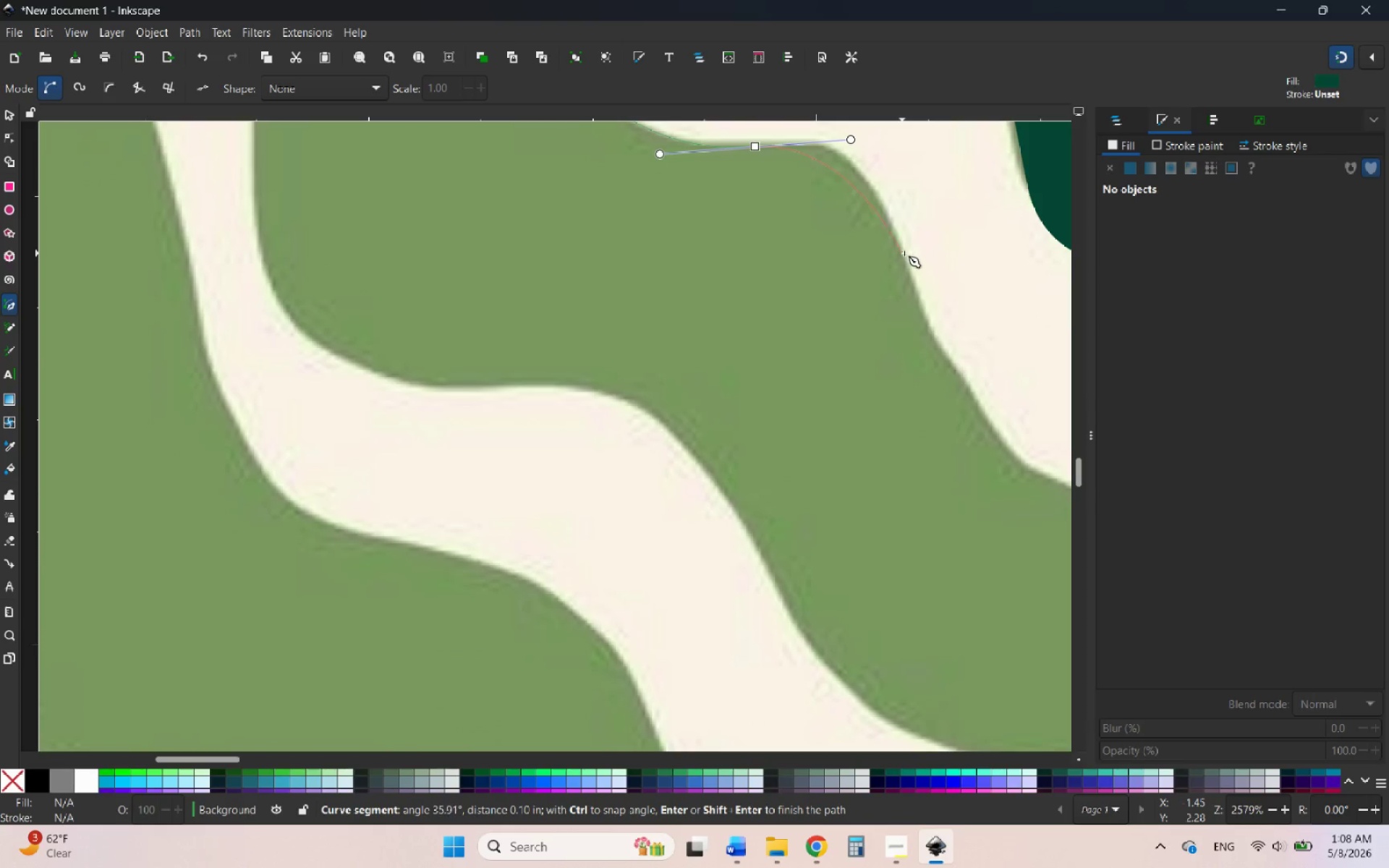 
left_click_drag(start_coordinate=[904, 253], to_coordinate=[953, 354])
 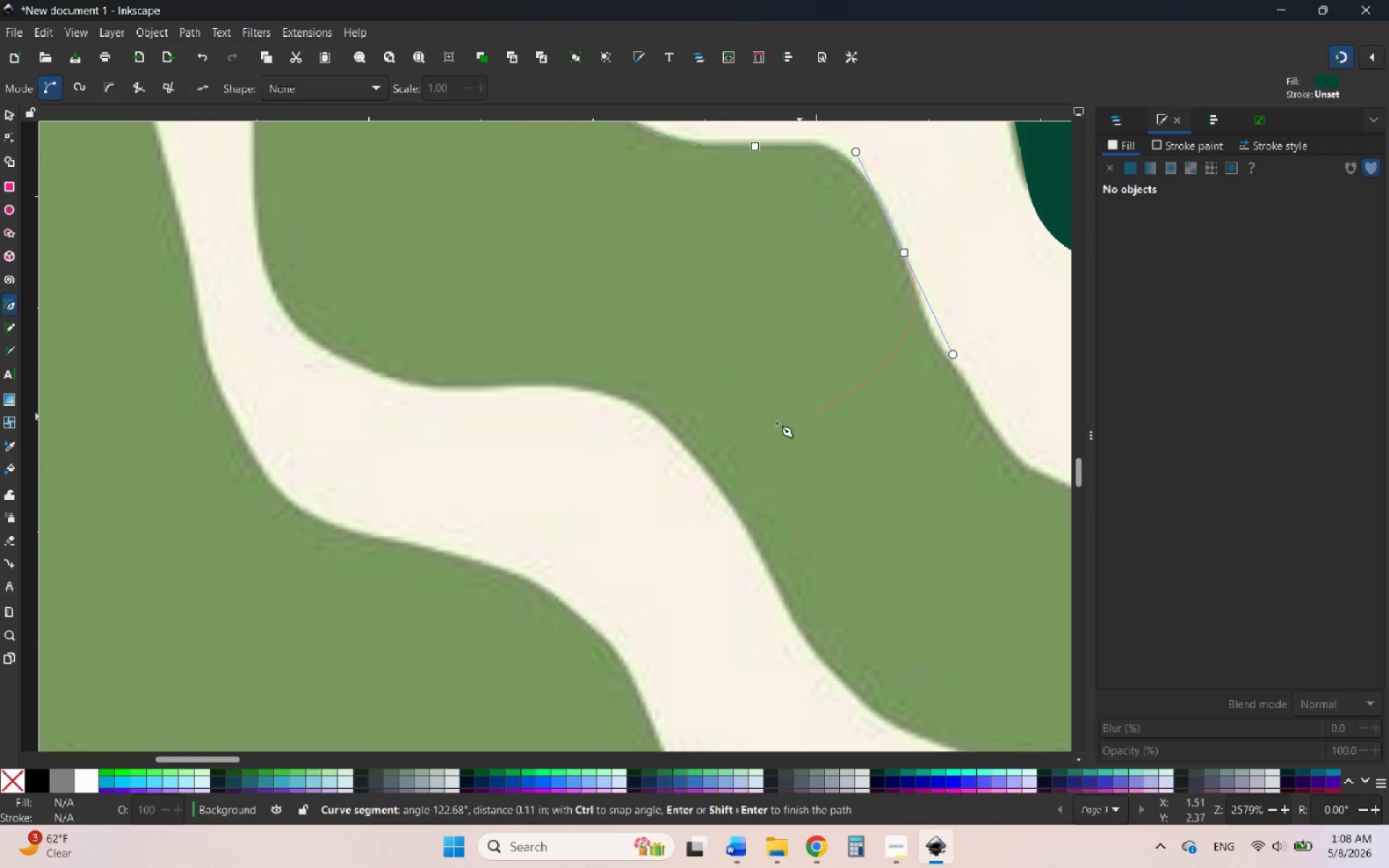 
hold_key(key=ControlLeft, duration=1.16)
scroll: coordinate [669, 434], scroll_direction: down, amount: 3.0
 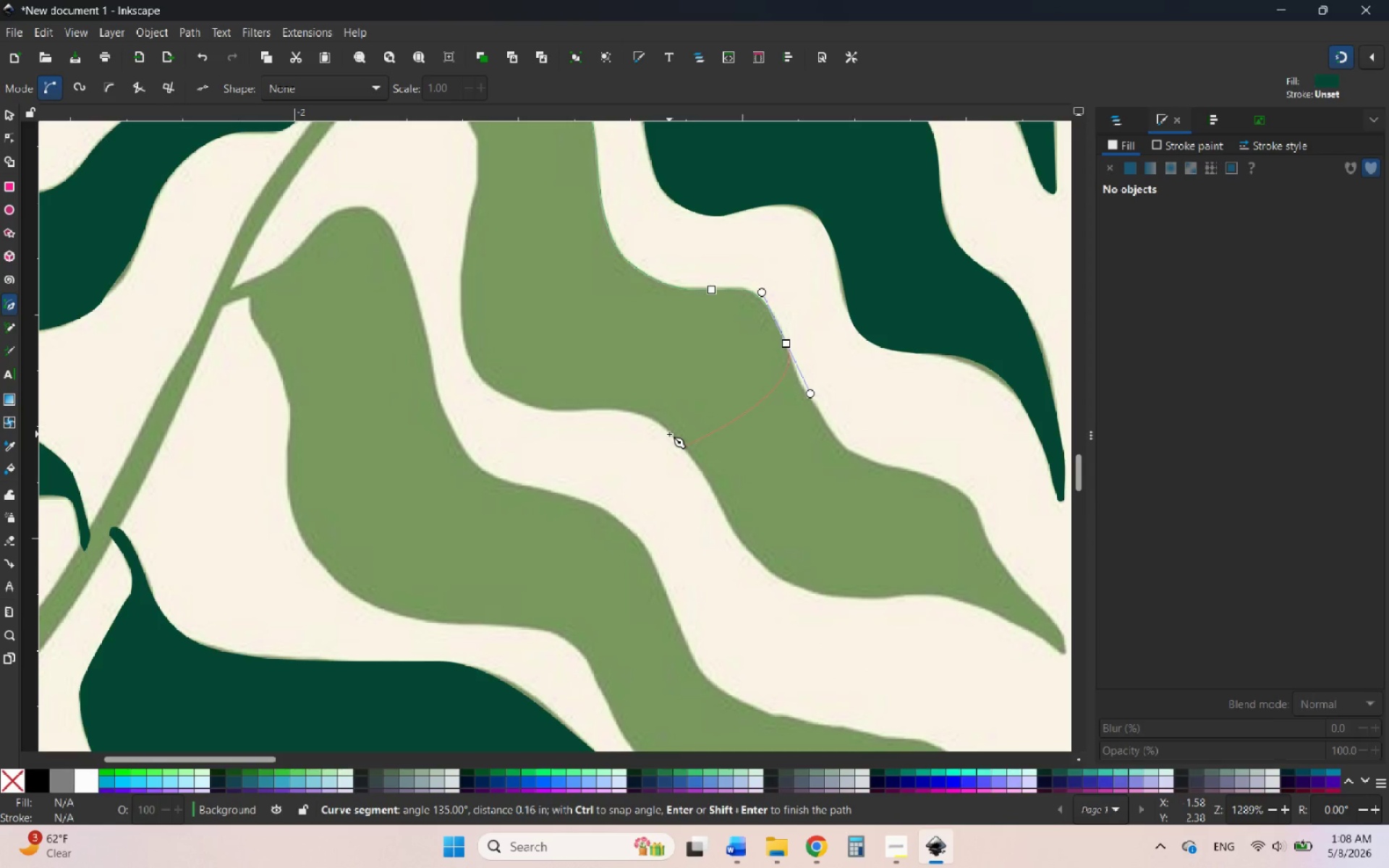 
wait(7.67)
 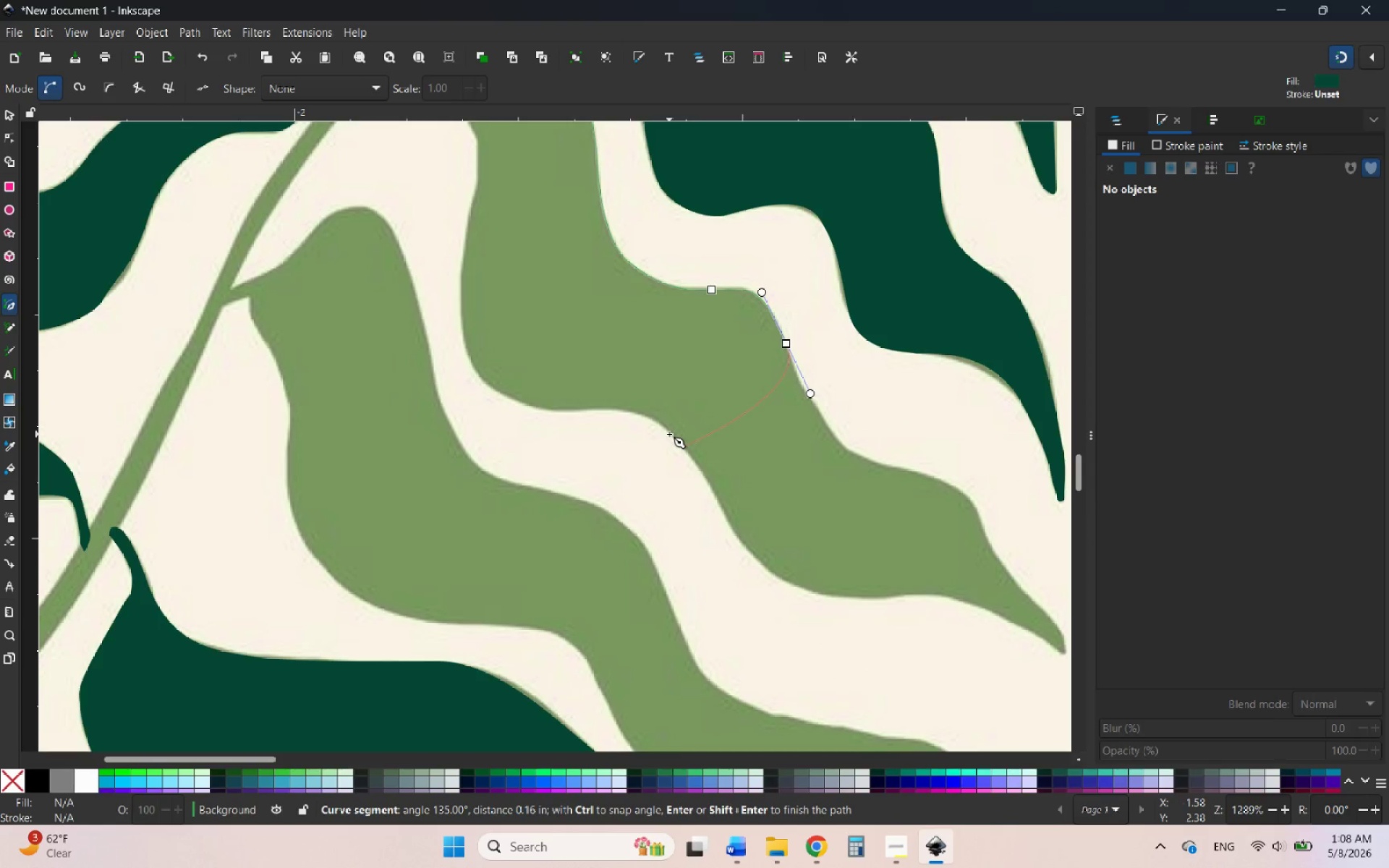 
hold_key(key=ControlLeft, duration=0.73)
scroll: coordinate [980, 444], scroll_direction: up, amount: 2.0
 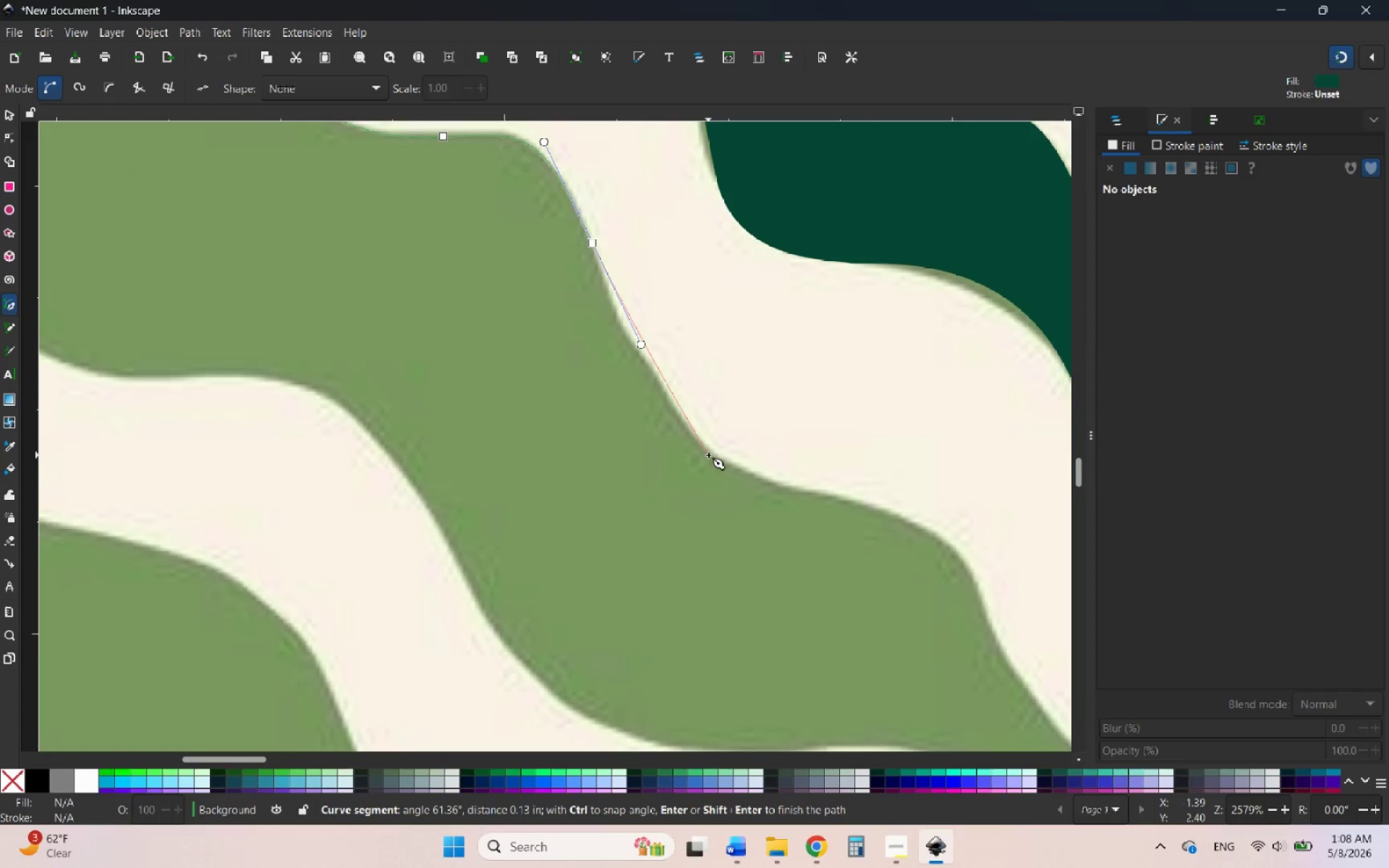 
left_click_drag(start_coordinate=[713, 453], to_coordinate=[807, 544])
 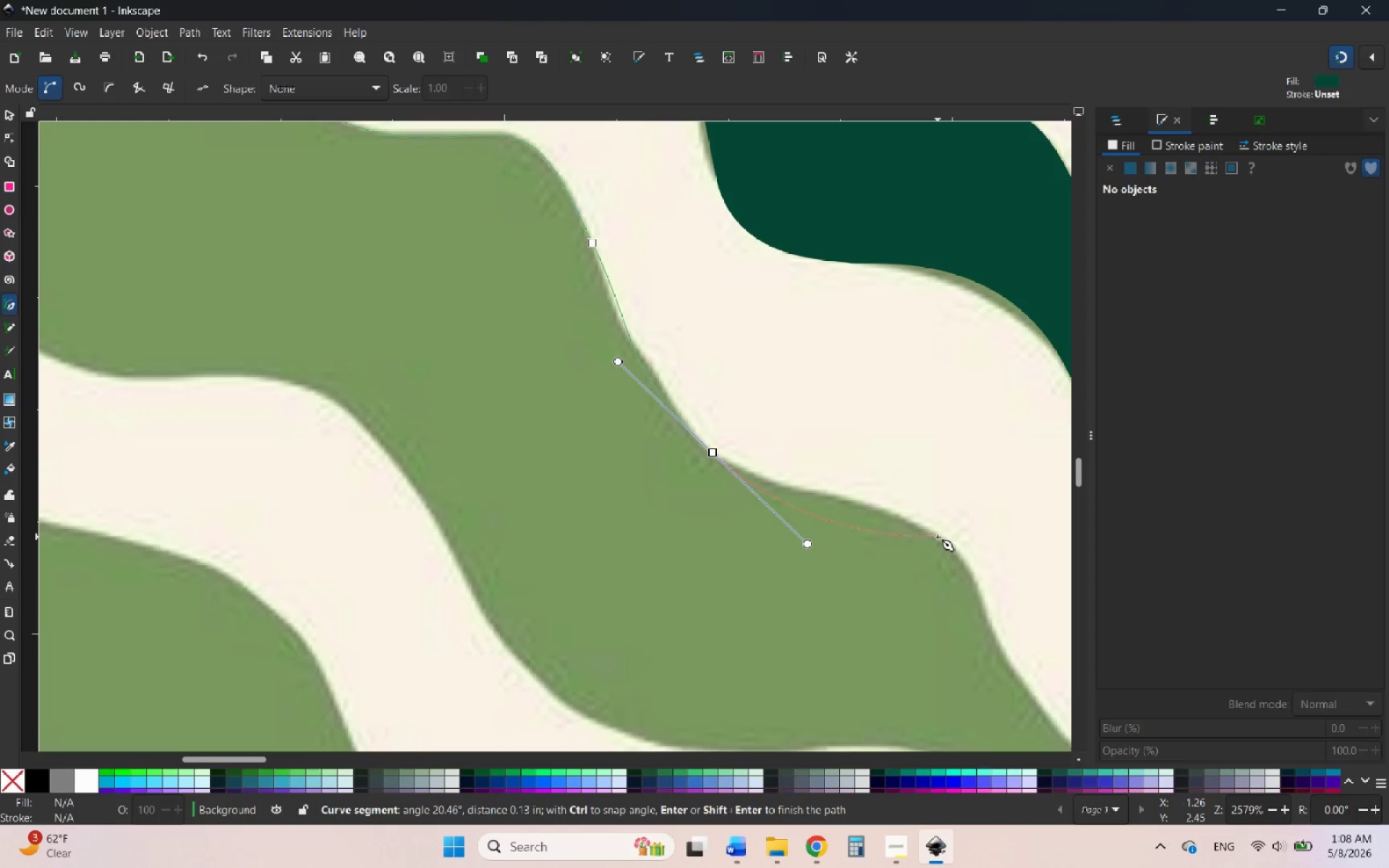 
left_click_drag(start_coordinate=[936, 539], to_coordinate=[986, 590])
 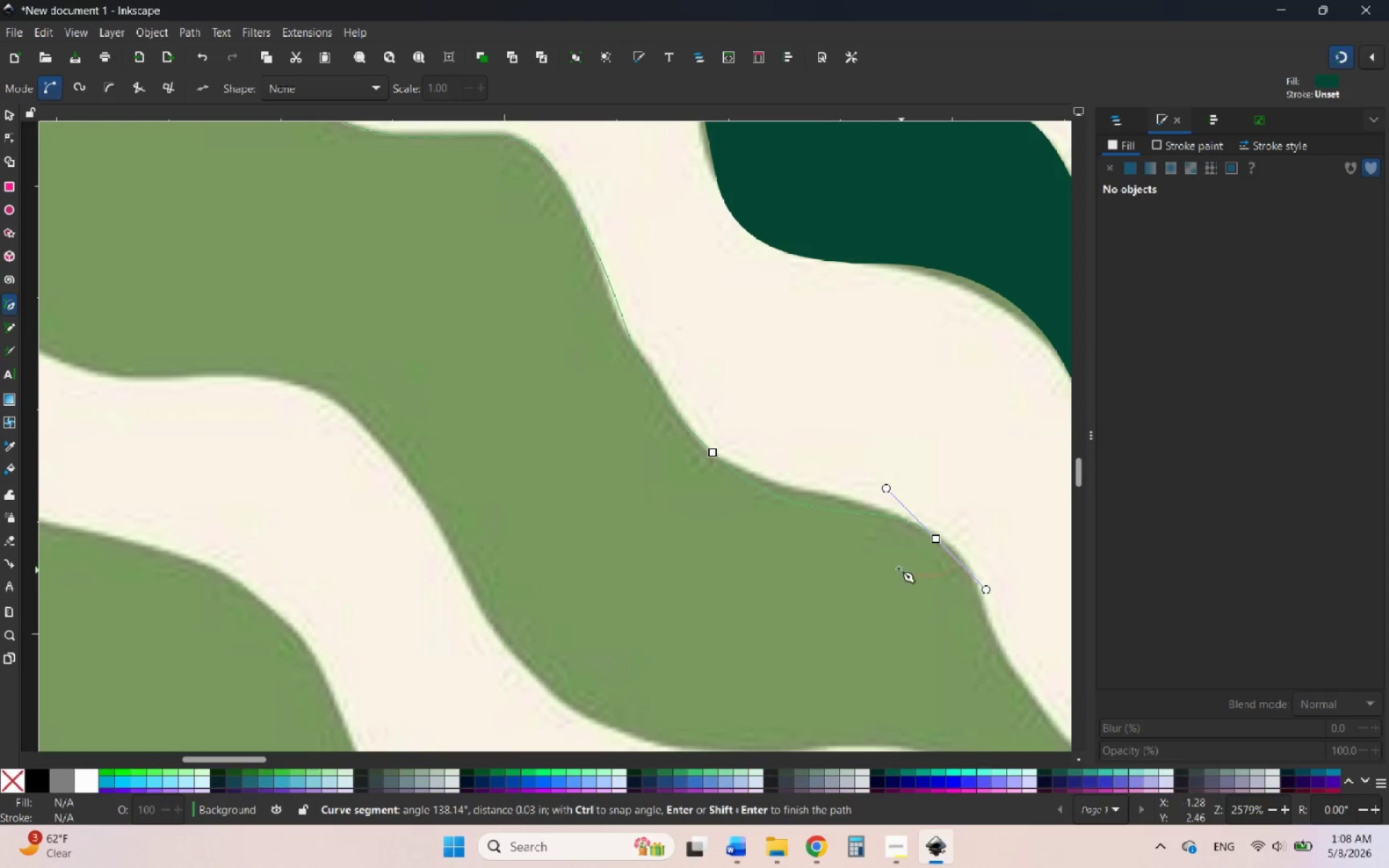 
hold_key(key=ControlLeft, duration=1.51)
scroll: coordinate [730, 480], scroll_direction: down, amount: 1.0
 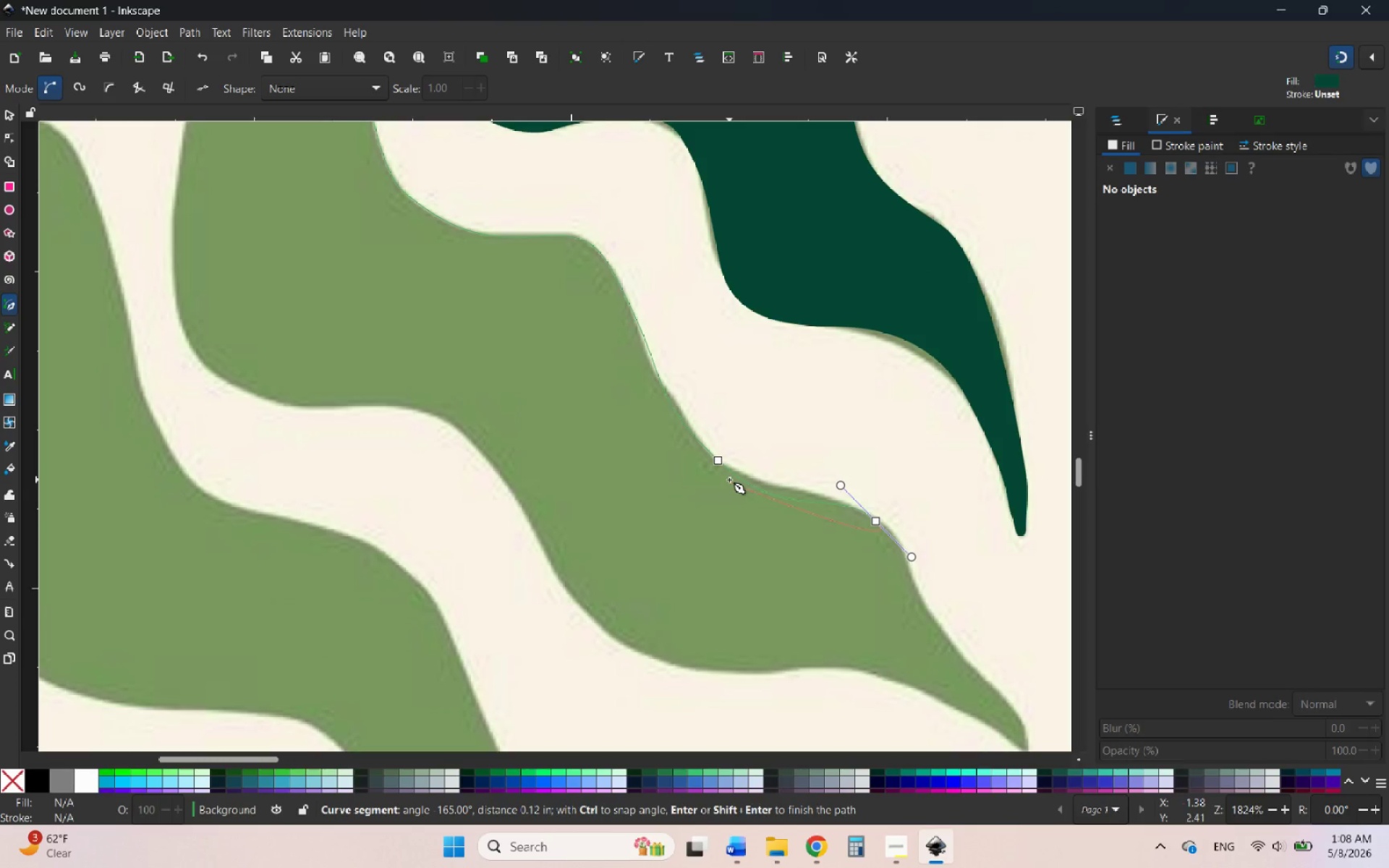 
wait(5.53)
 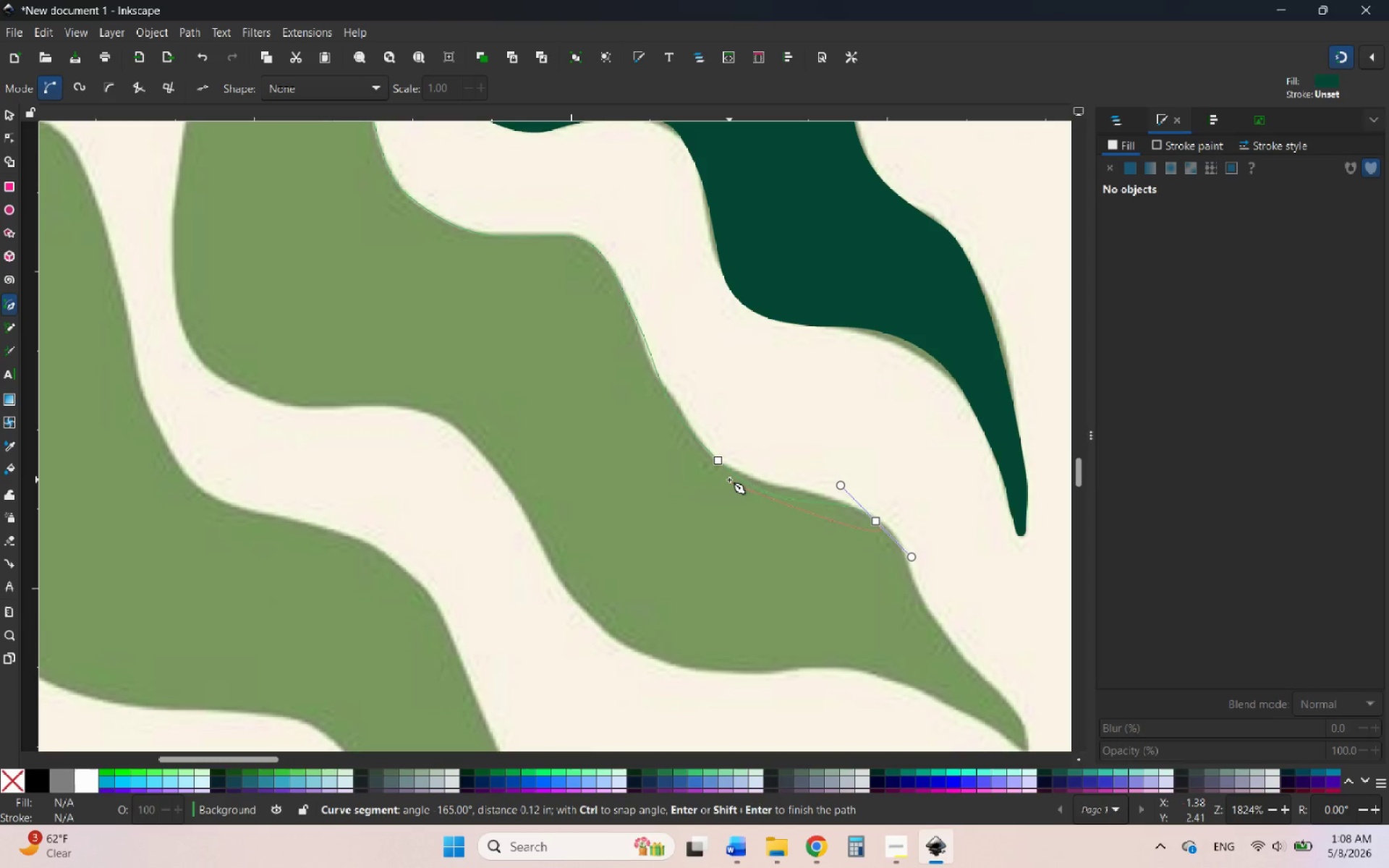 
left_click_drag(start_coordinate=[920, 608], to_coordinate=[932, 634])
 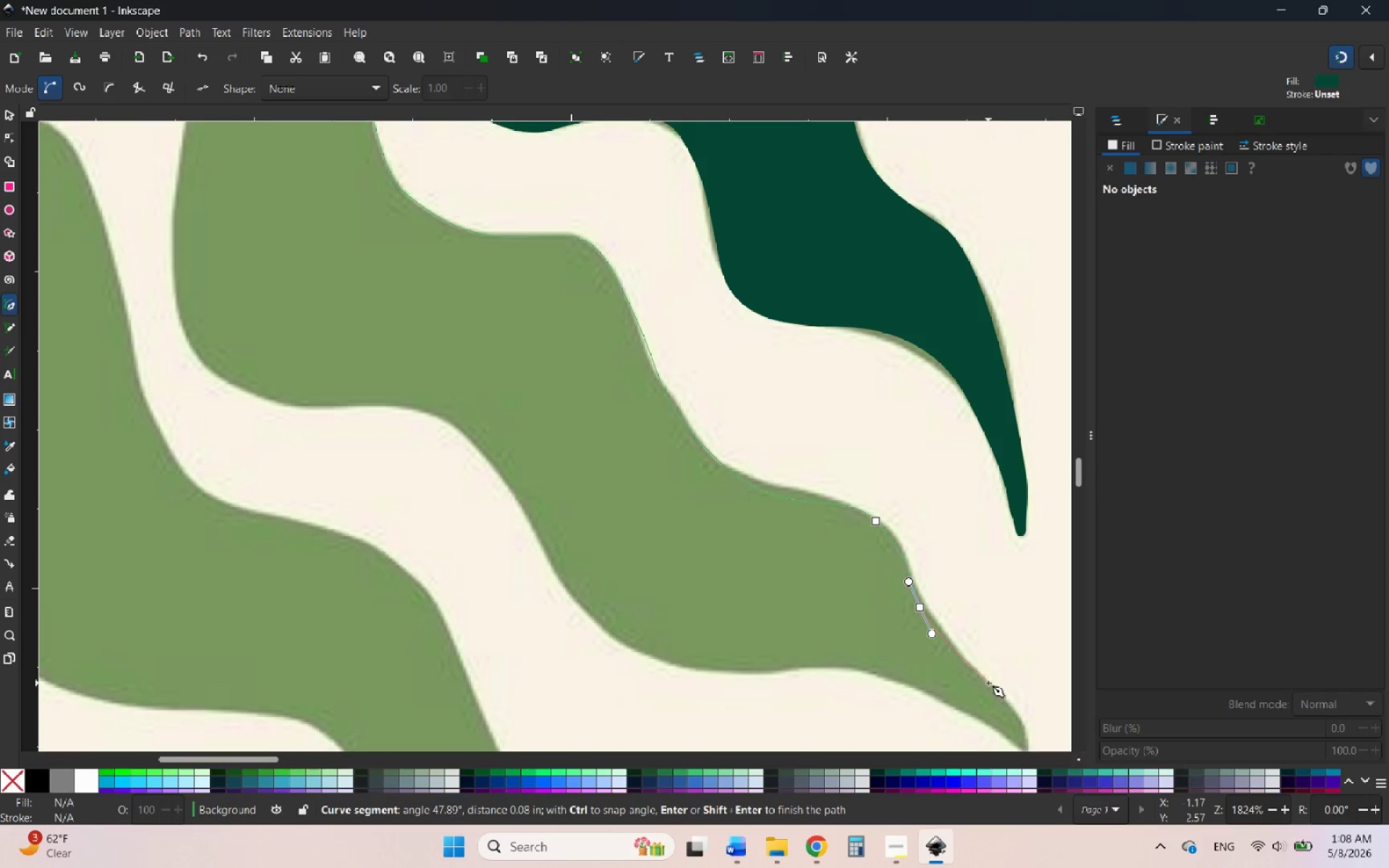 
hold_key(key=ControlLeft, duration=1.22)
scroll: coordinate [926, 658], scroll_direction: none, amount: 0.0
 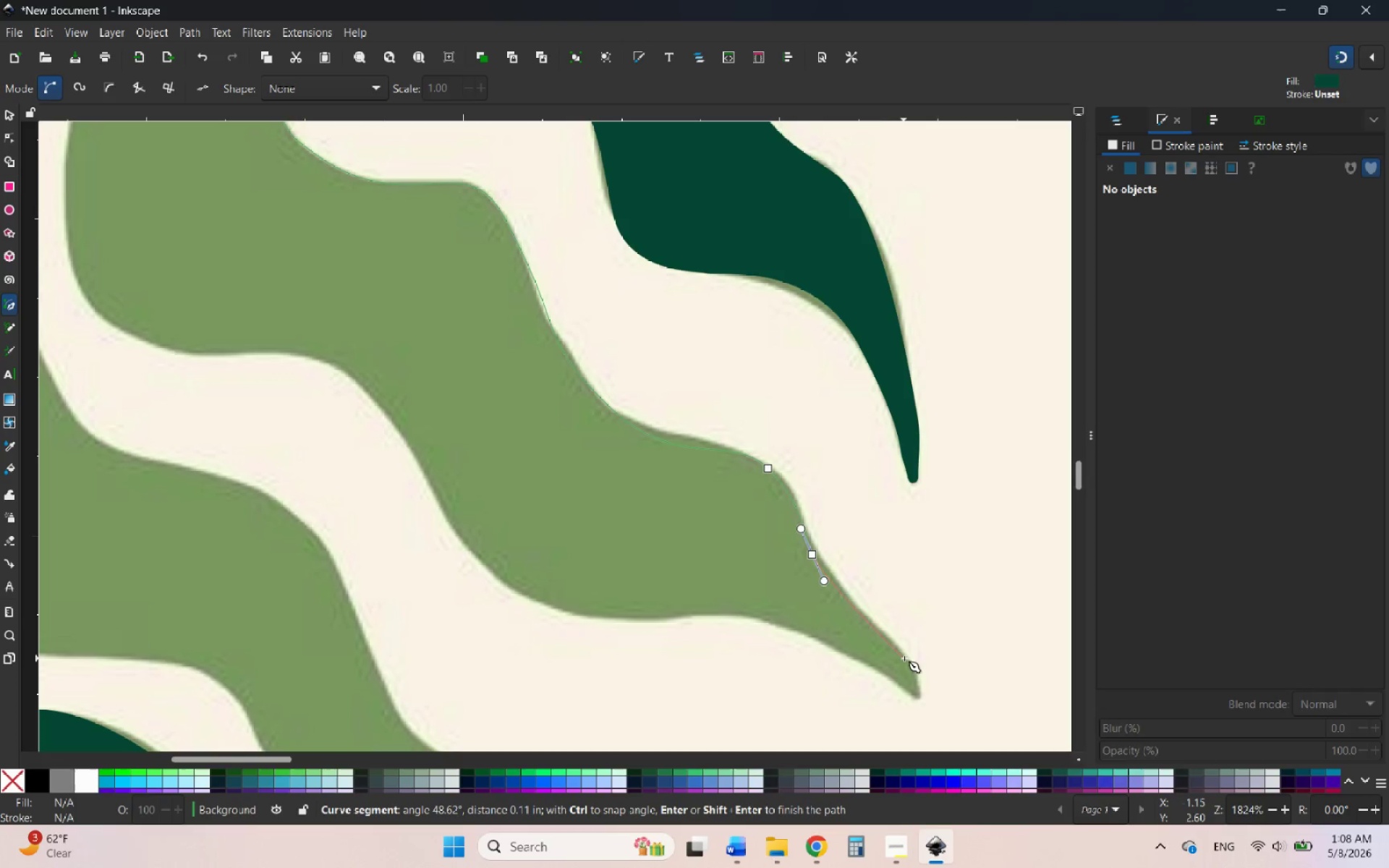 
left_click_drag(start_coordinate=[906, 658], to_coordinate=[914, 673])
 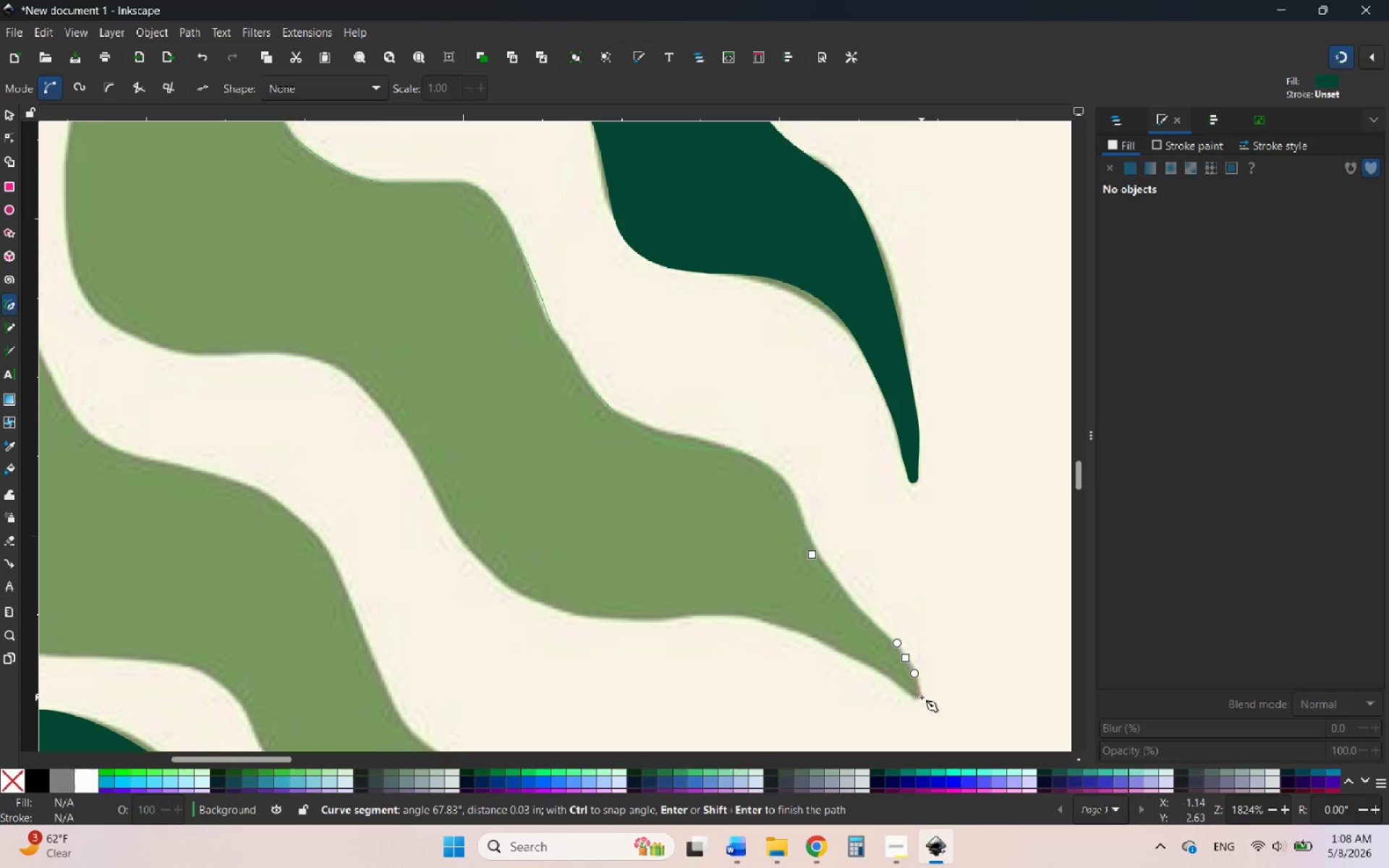 
left_click_drag(start_coordinate=[922, 697], to_coordinate=[917, 701])
 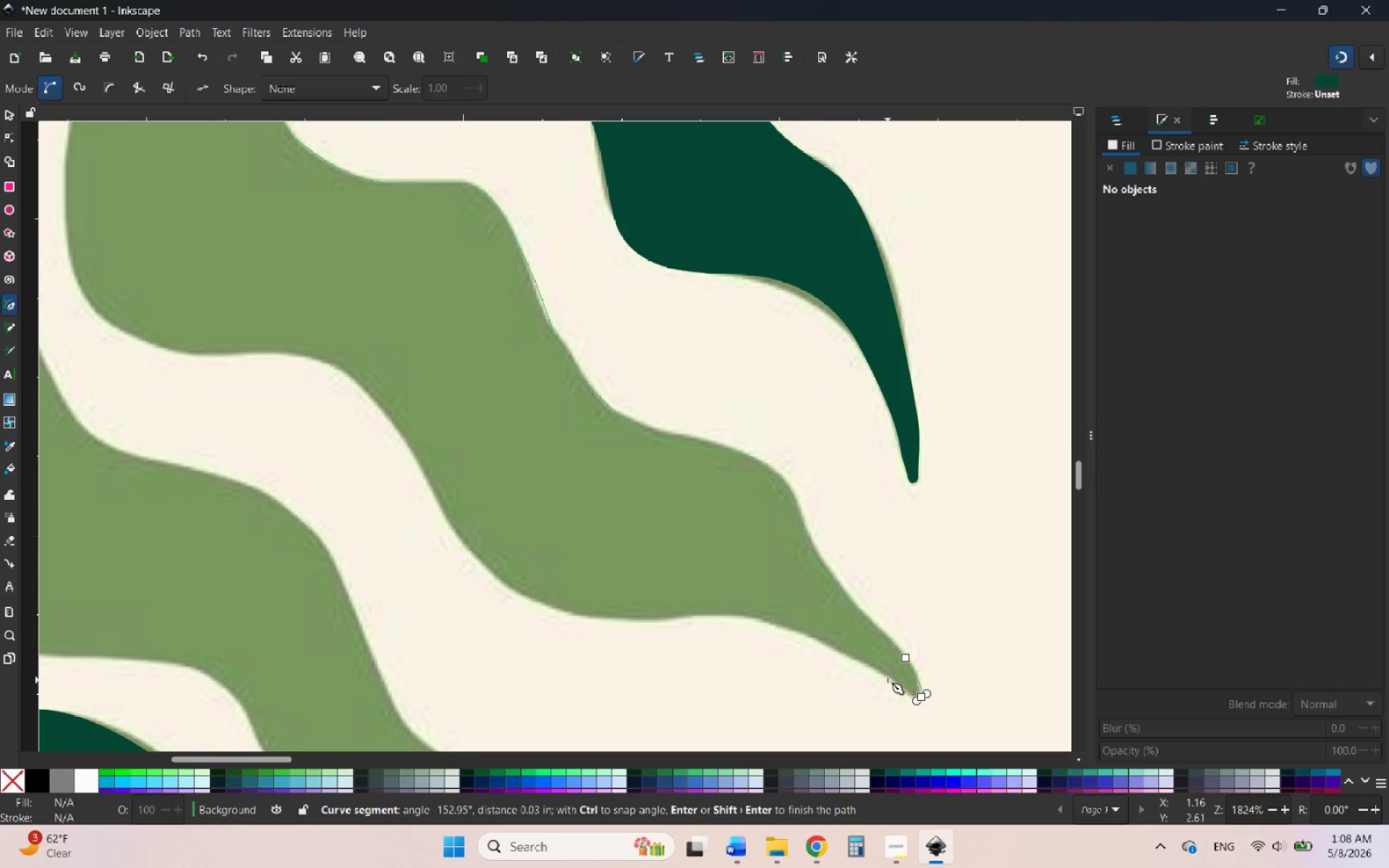 
left_click_drag(start_coordinate=[884, 676], to_coordinate=[848, 657])
 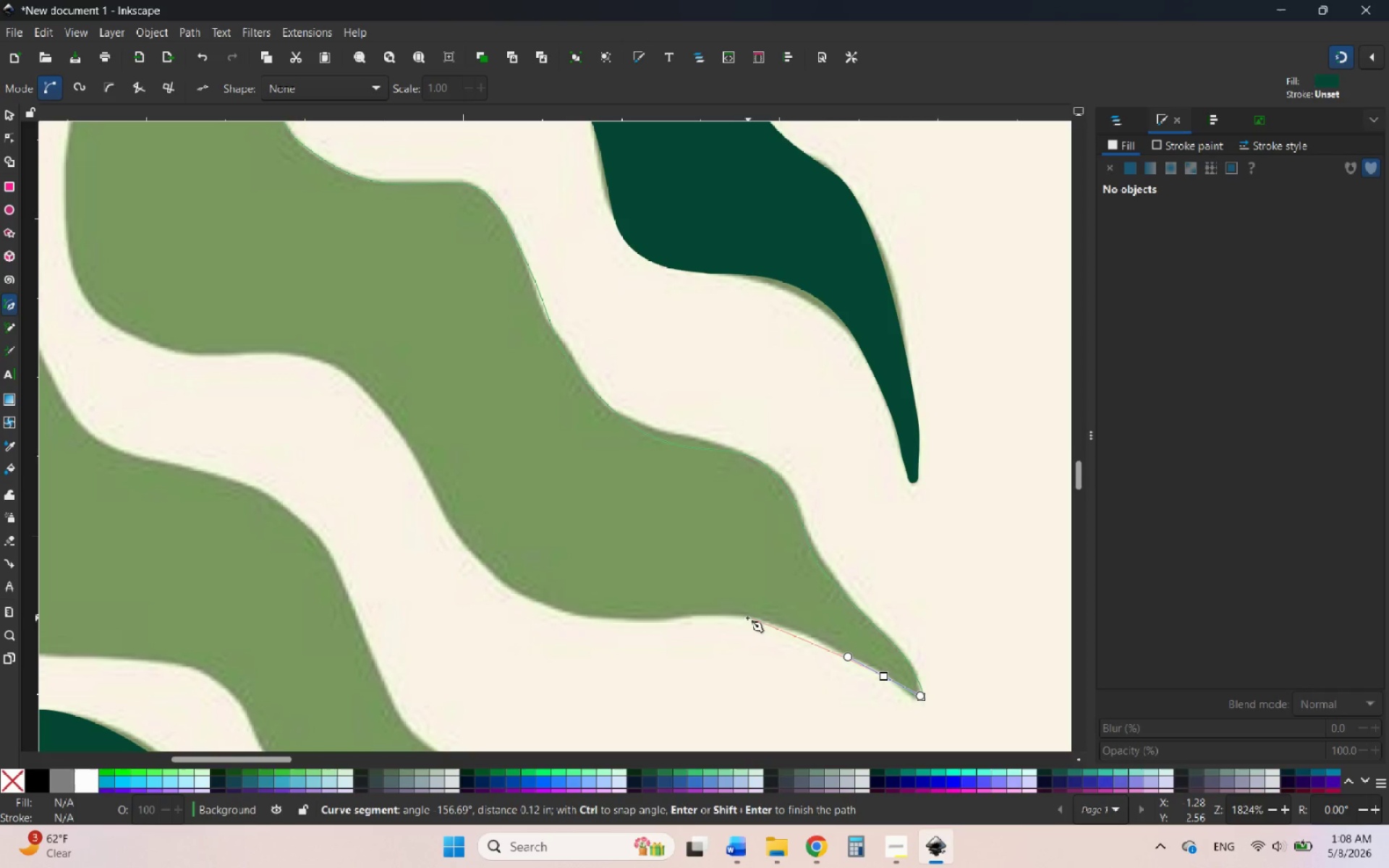 
left_click_drag(start_coordinate=[739, 616], to_coordinate=[691, 619])
 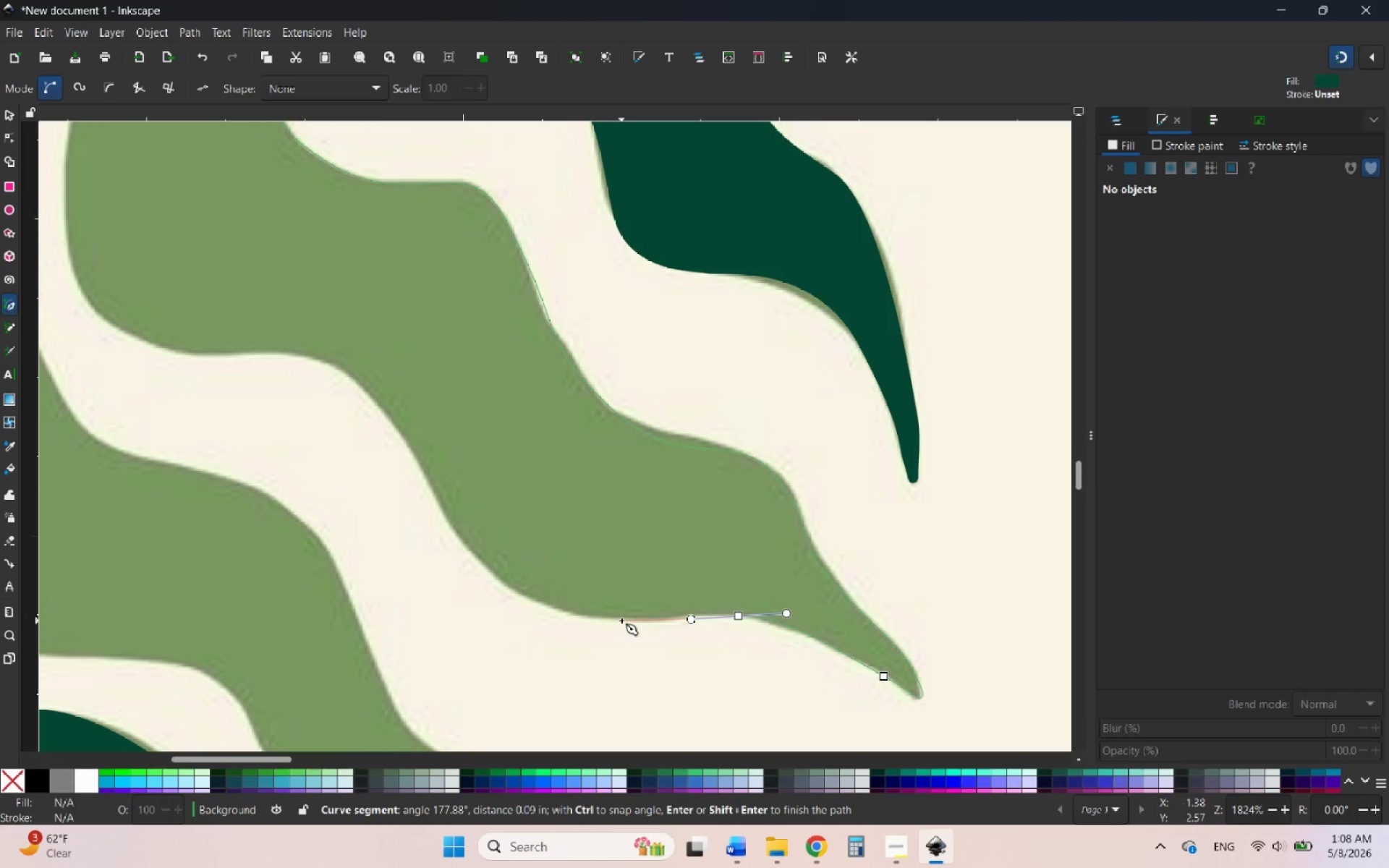 
left_click_drag(start_coordinate=[624, 620], to_coordinate=[589, 621])
 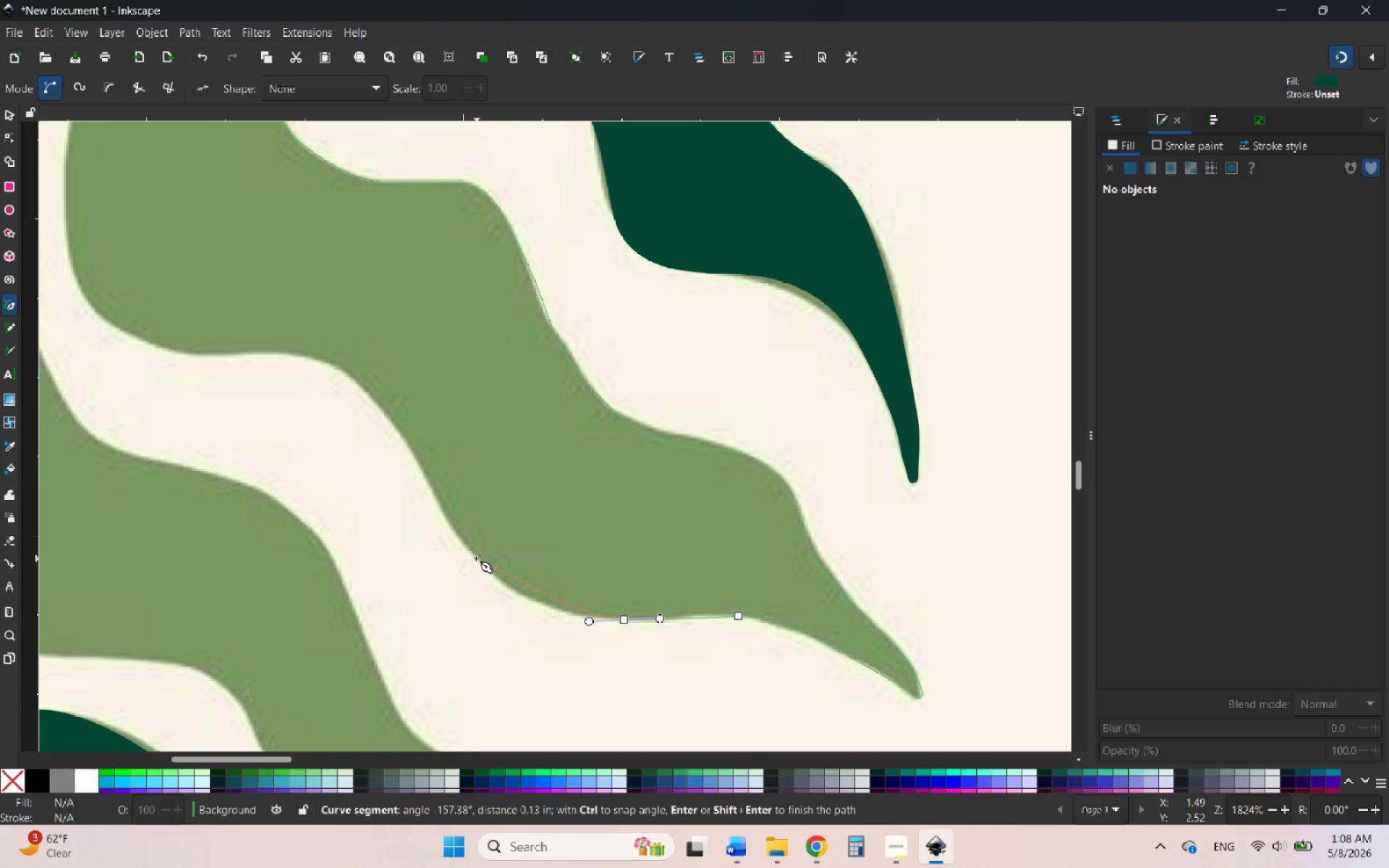 
left_click_drag(start_coordinate=[476, 556], to_coordinate=[454, 523])
 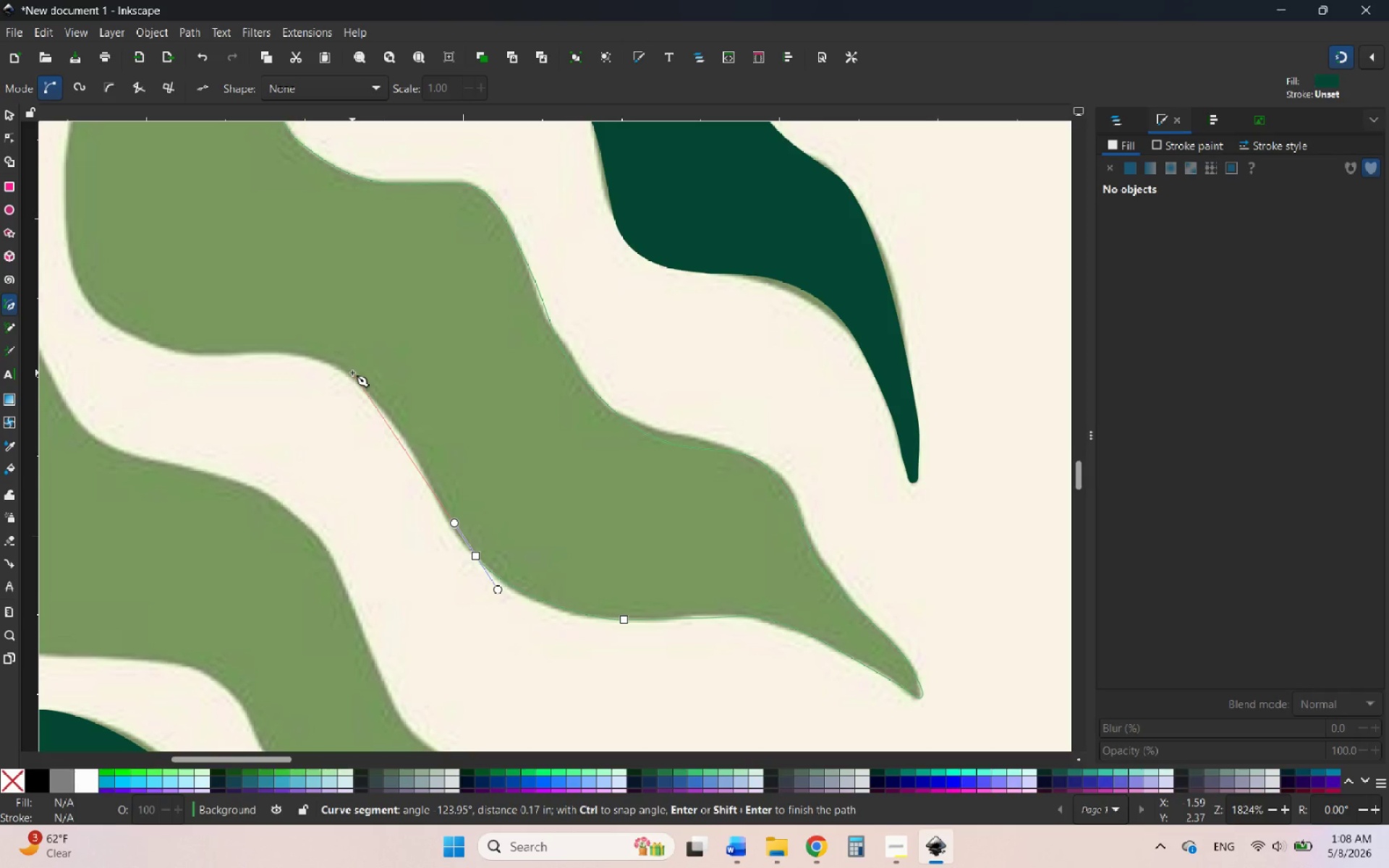 
left_click_drag(start_coordinate=[354, 377], to_coordinate=[323, 366])
 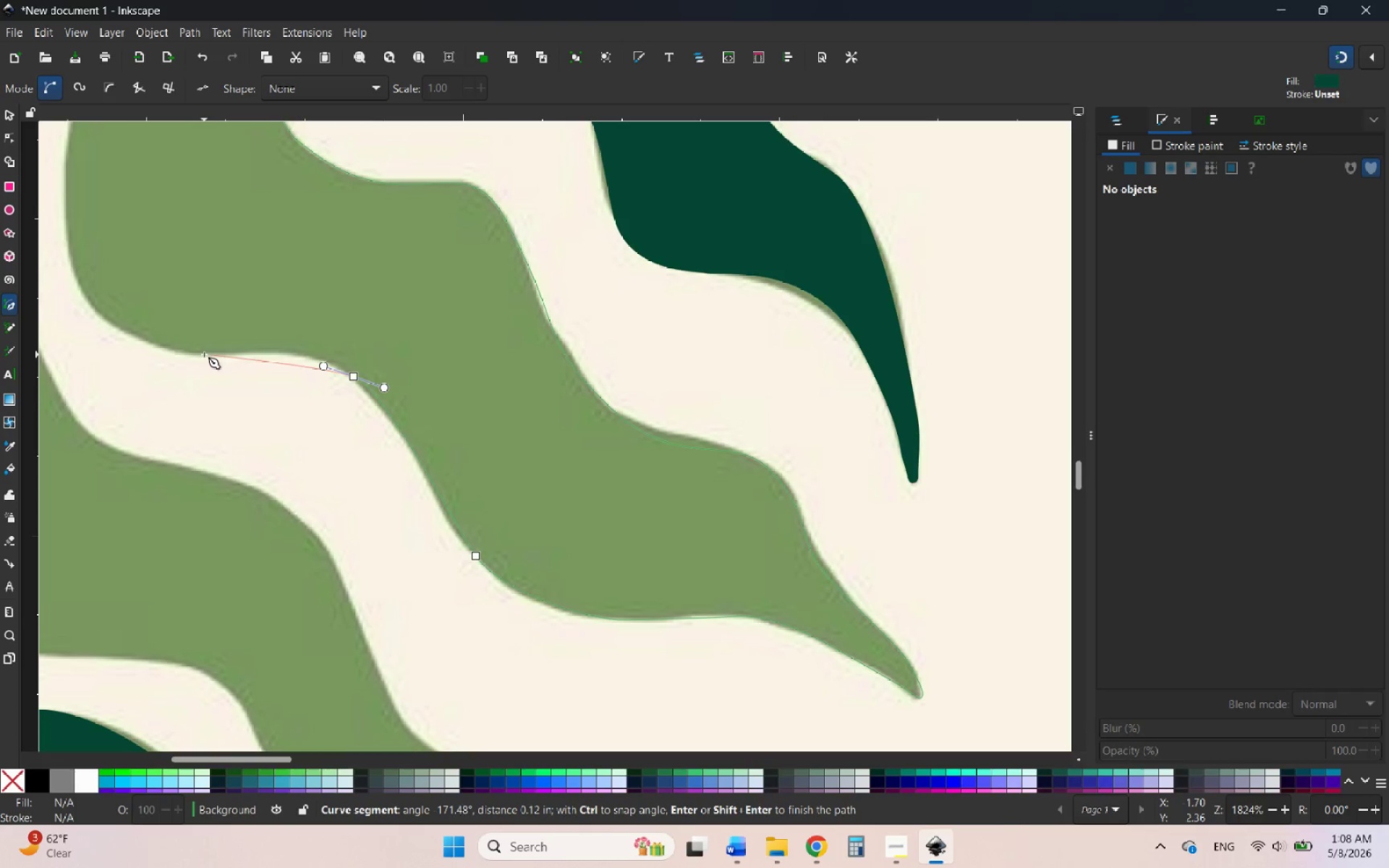 
left_click_drag(start_coordinate=[203, 354], to_coordinate=[122, 367])
 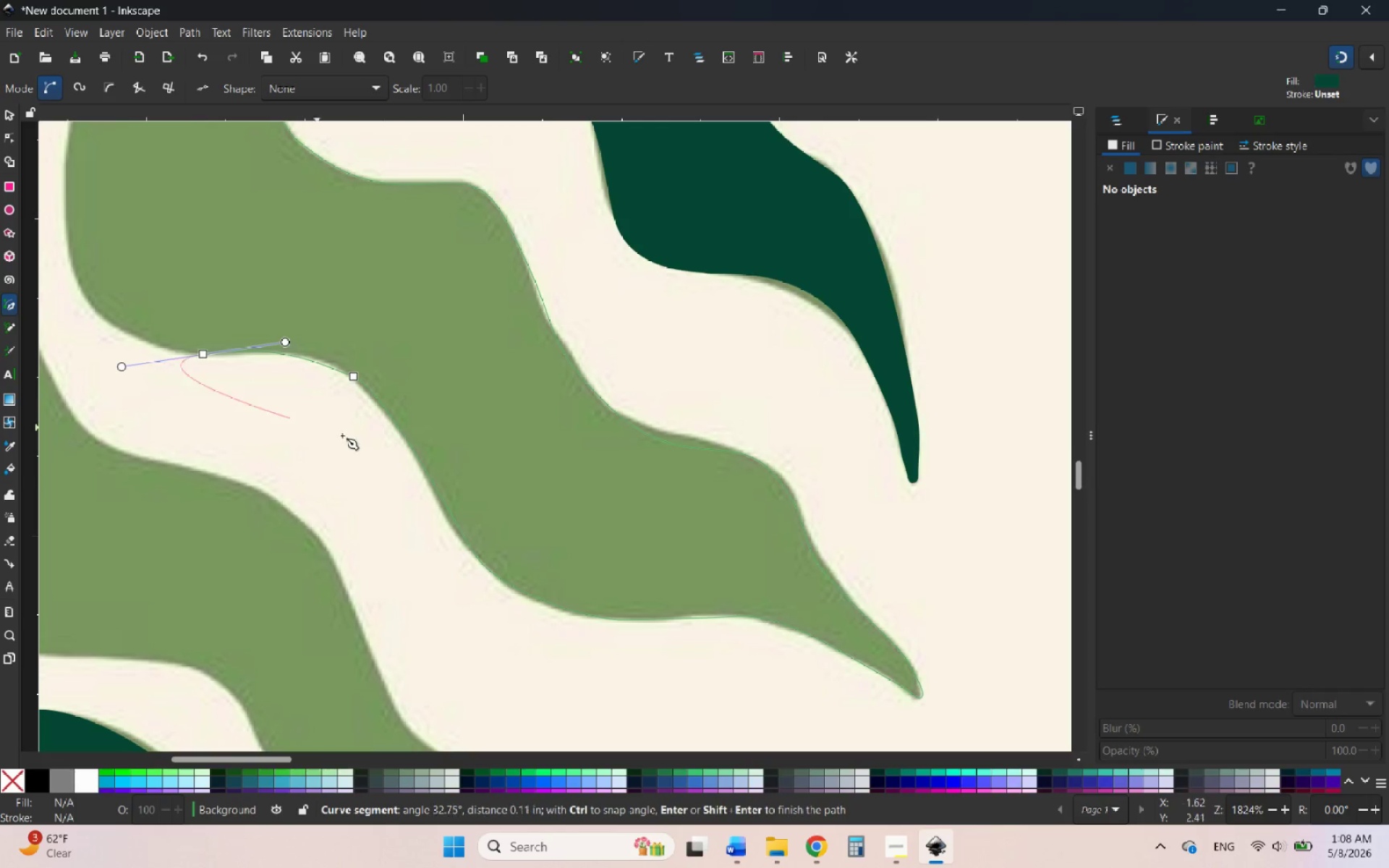 
hold_key(key=ControlLeft, duration=1.61)
scroll: coordinate [602, 510], scroll_direction: down, amount: 2.0
 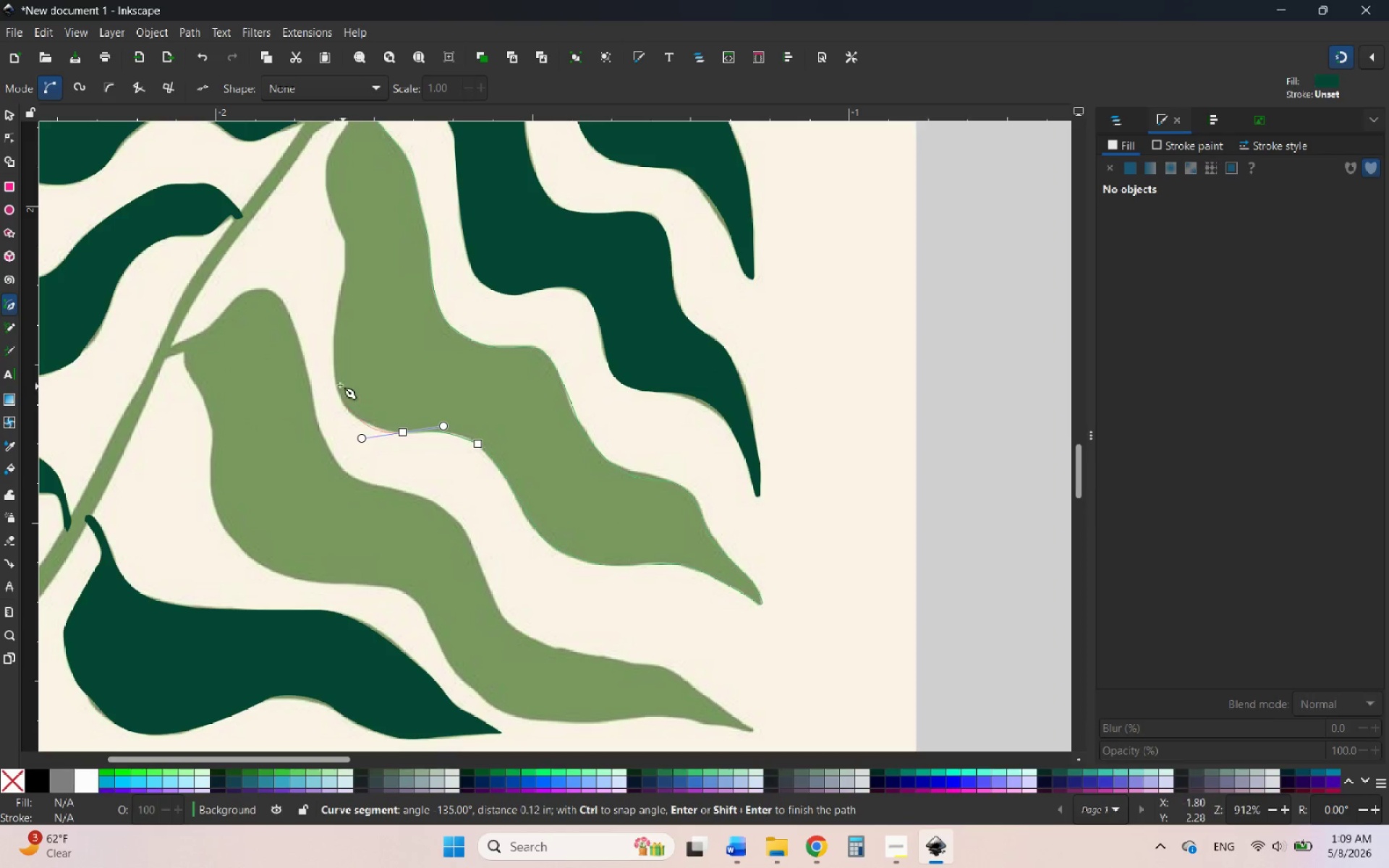 
scroll: coordinate [307, 360], scroll_direction: up, amount: 3.0
 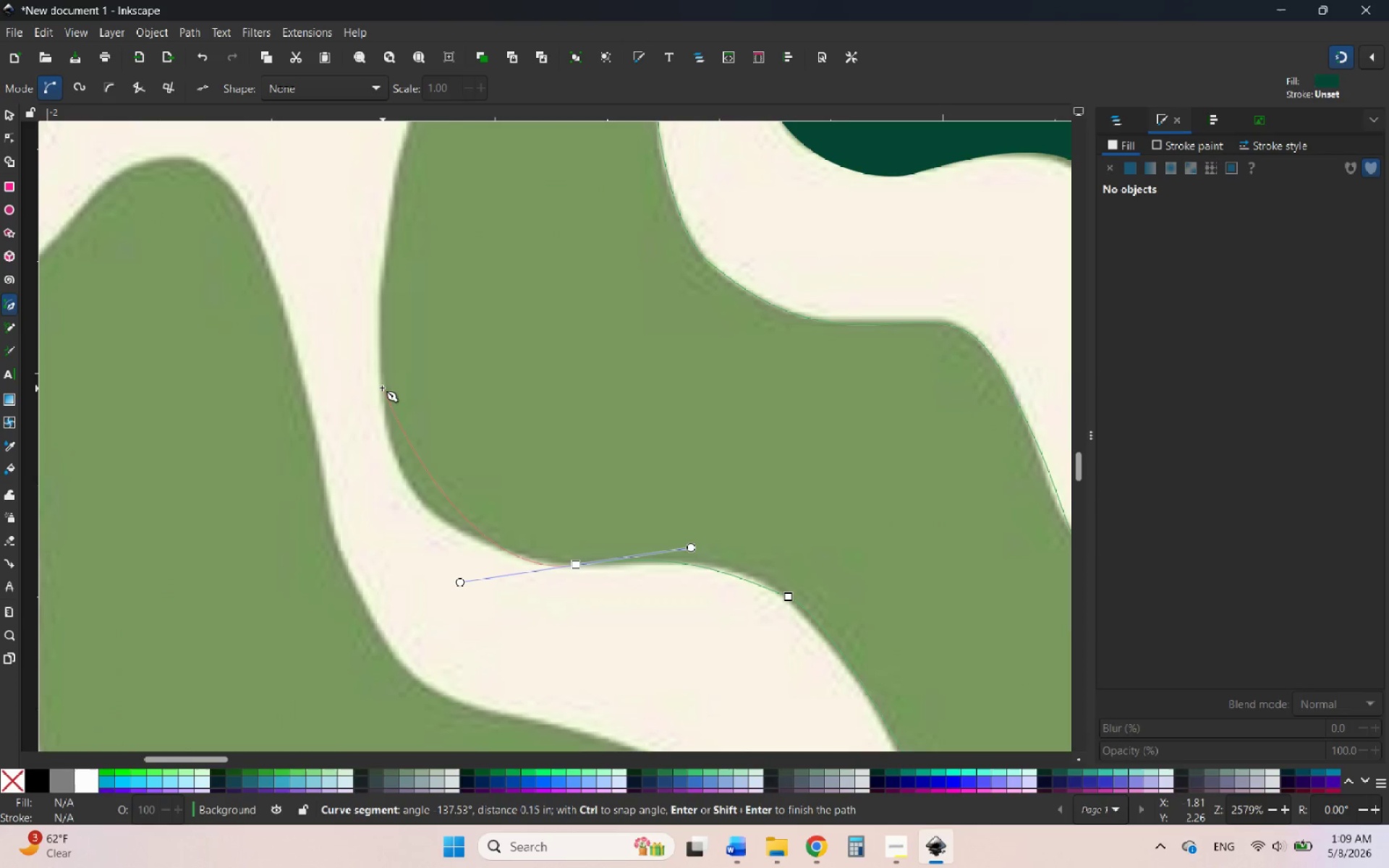 
left_click_drag(start_coordinate=[381, 386], to_coordinate=[396, 299])
 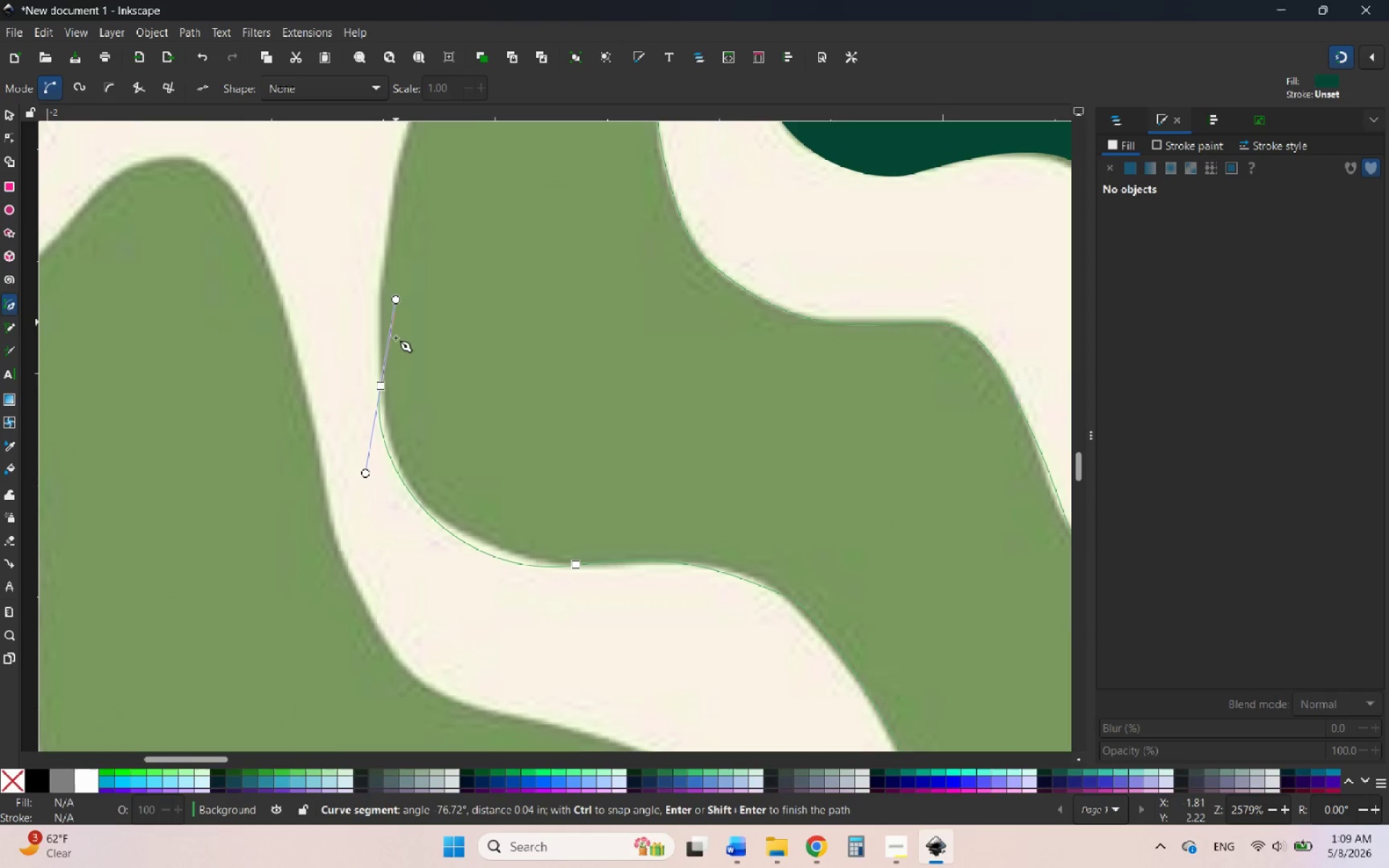 
hold_key(key=ControlLeft, duration=2.41)
scroll: coordinate [499, 577], scroll_direction: none, amount: 0.0
 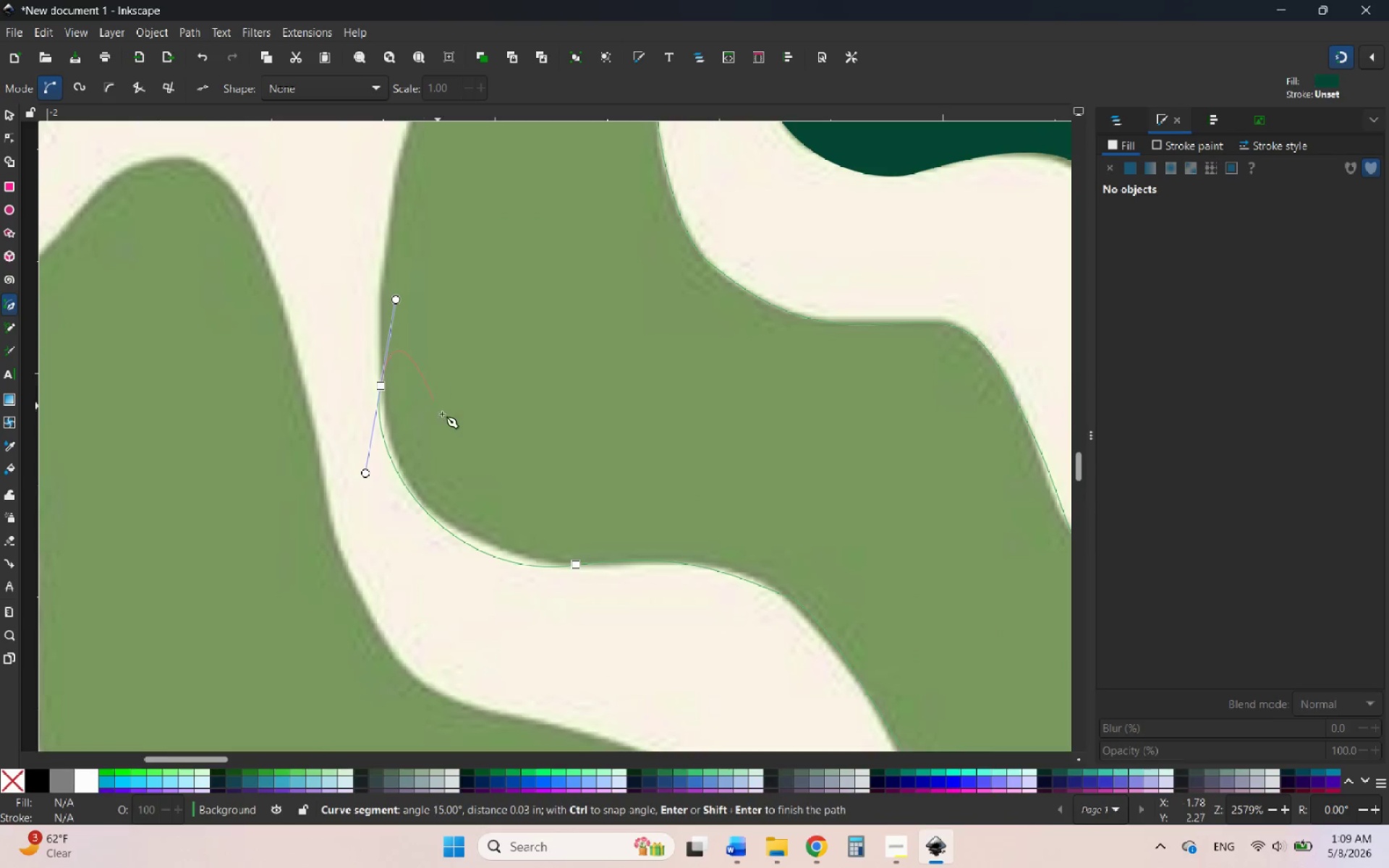 
scroll: coordinate [531, 610], scroll_direction: down, amount: 2.0
 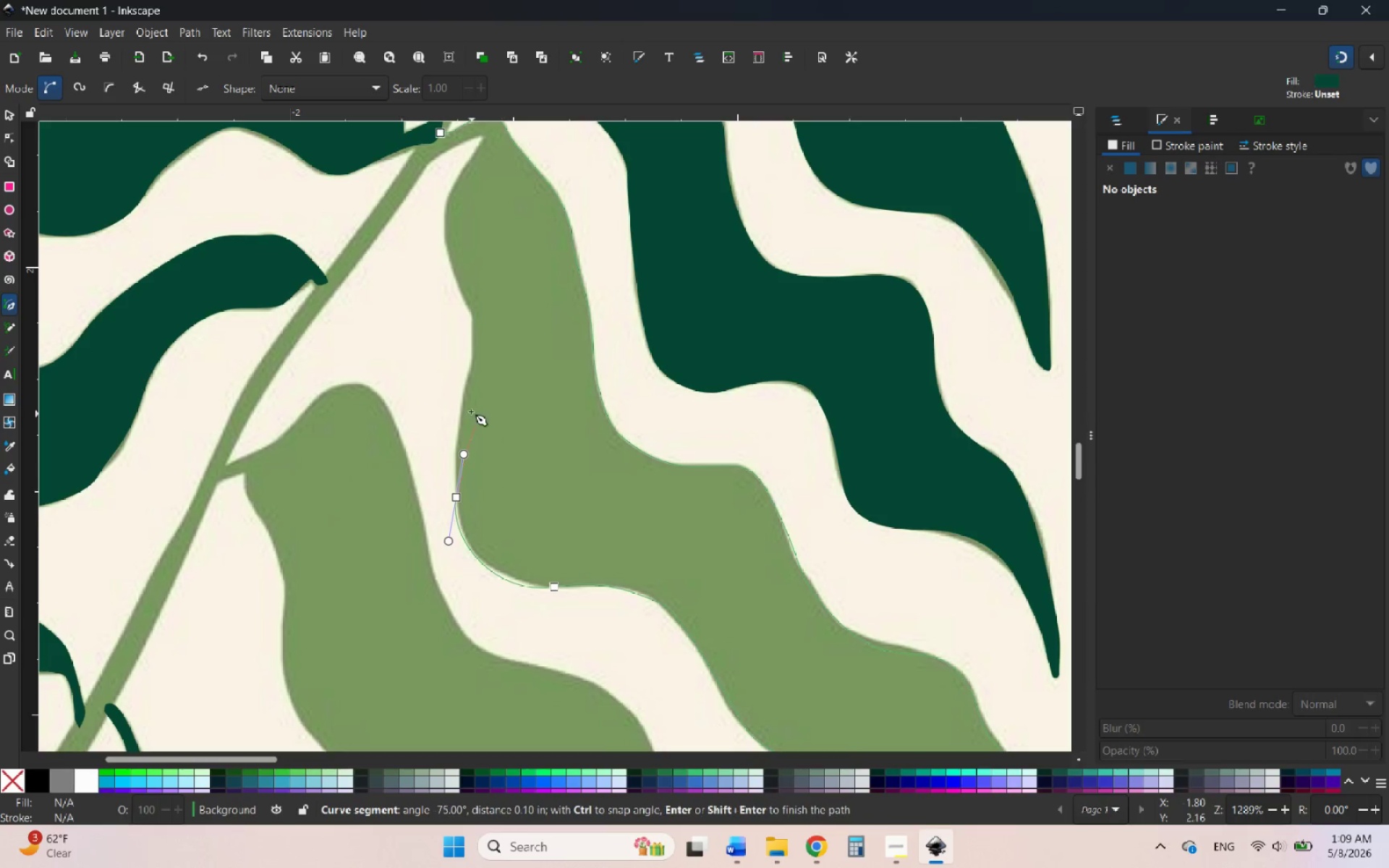 
scroll: coordinate [470, 399], scroll_direction: up, amount: 3.0
 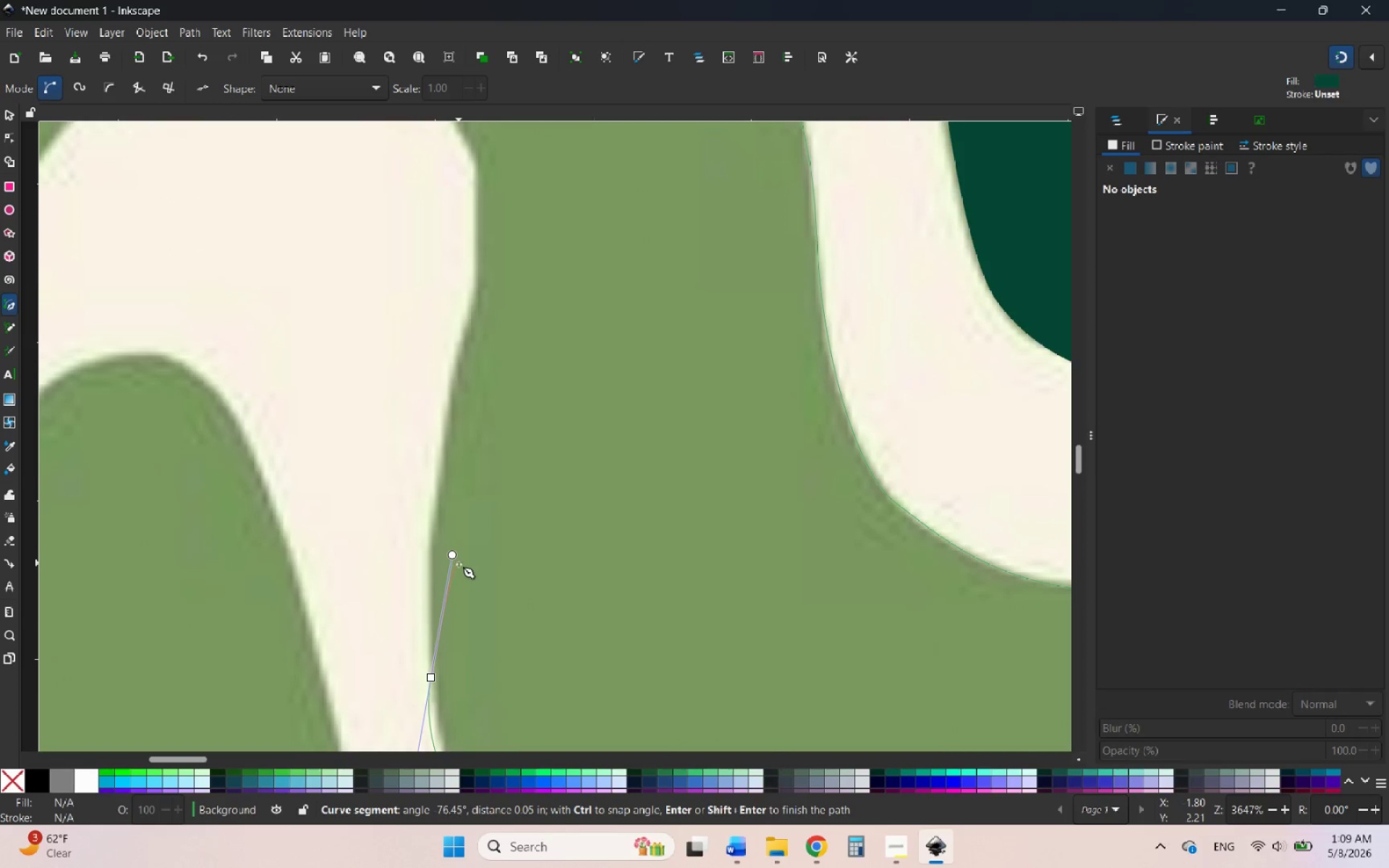 
key(Control+Z)
 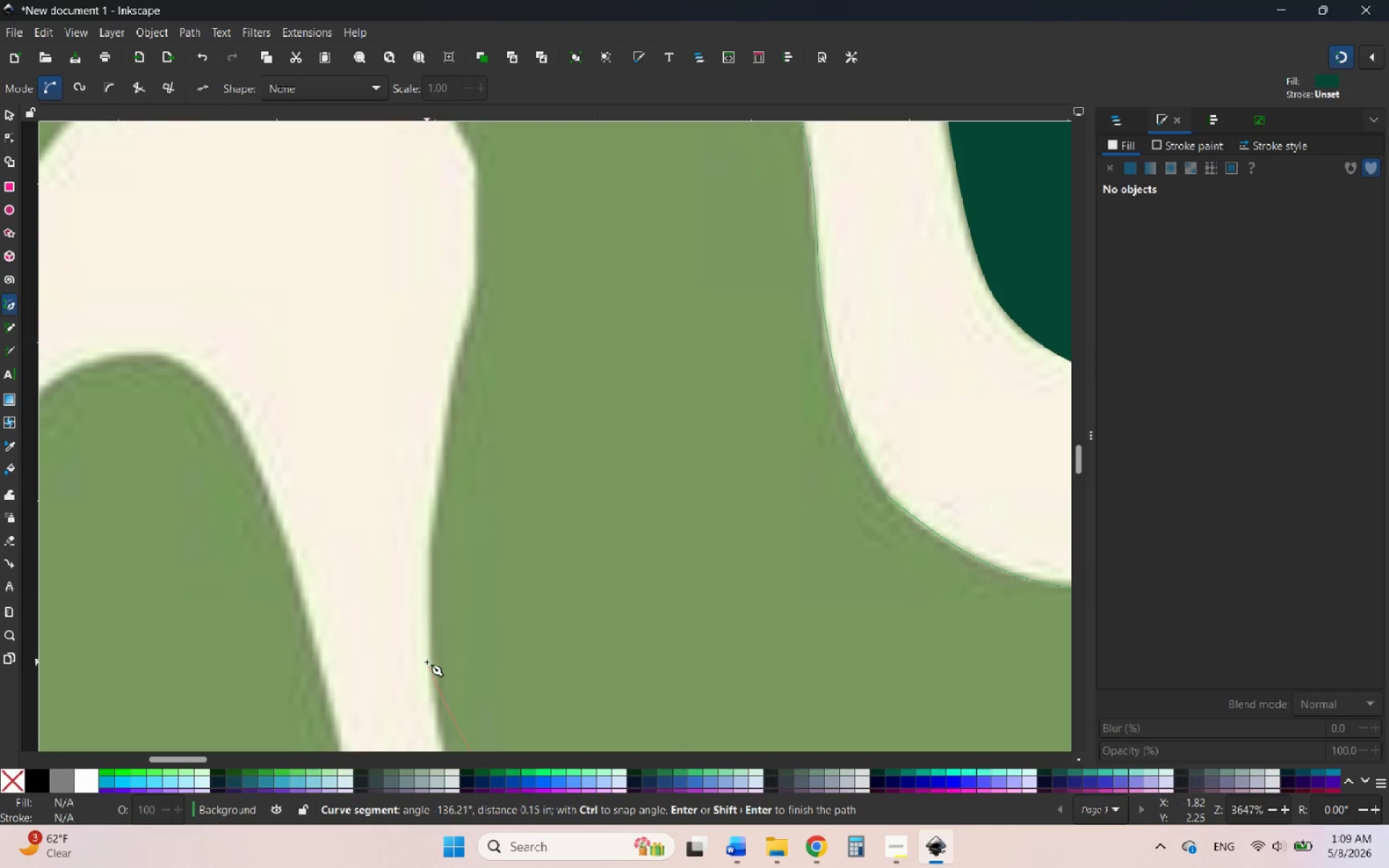 
left_click_drag(start_coordinate=[428, 662], to_coordinate=[438, 447])
 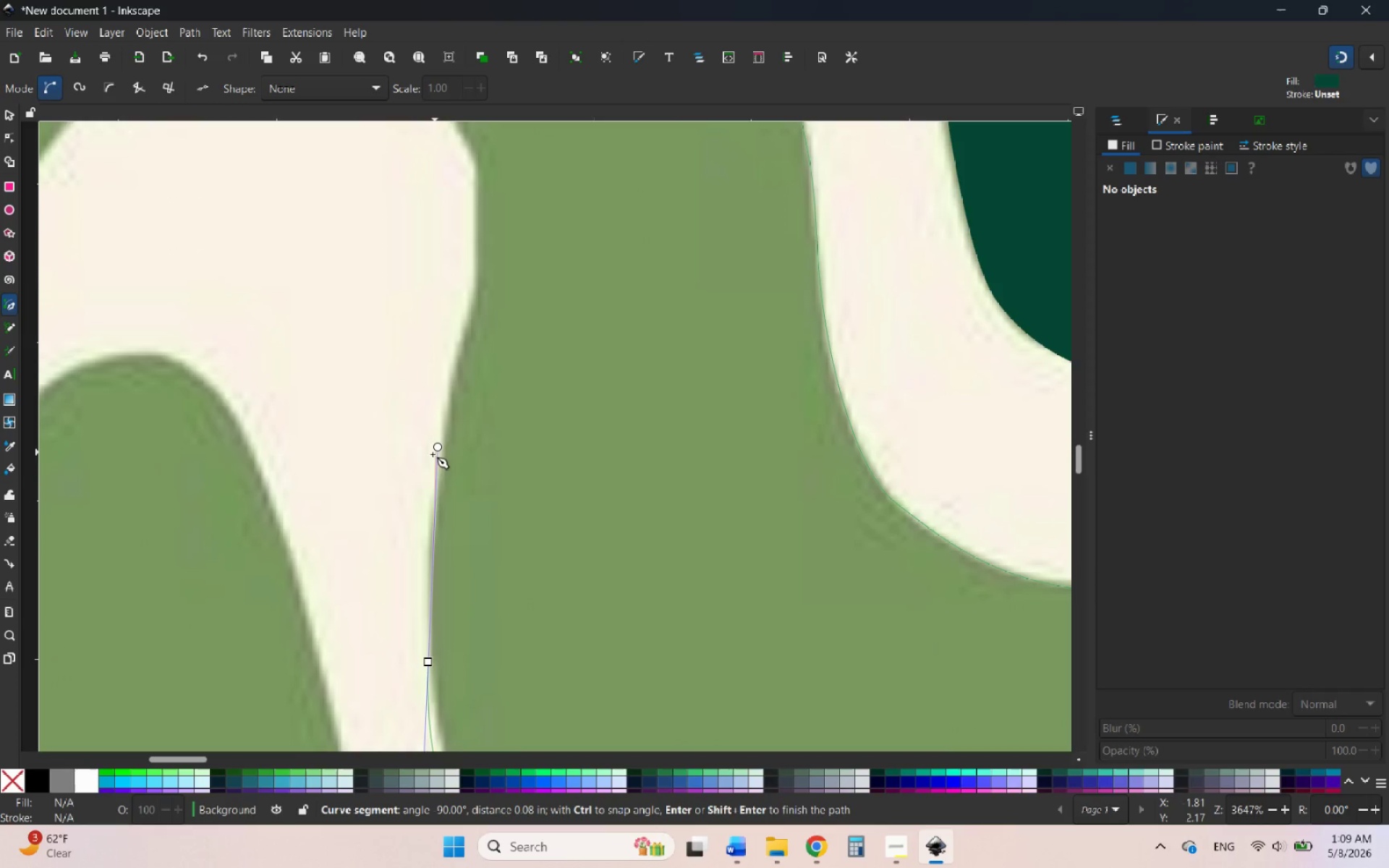 
hold_key(key=ControlLeft, duration=2.44)
scroll: coordinate [437, 476], scroll_direction: down, amount: 3.0
 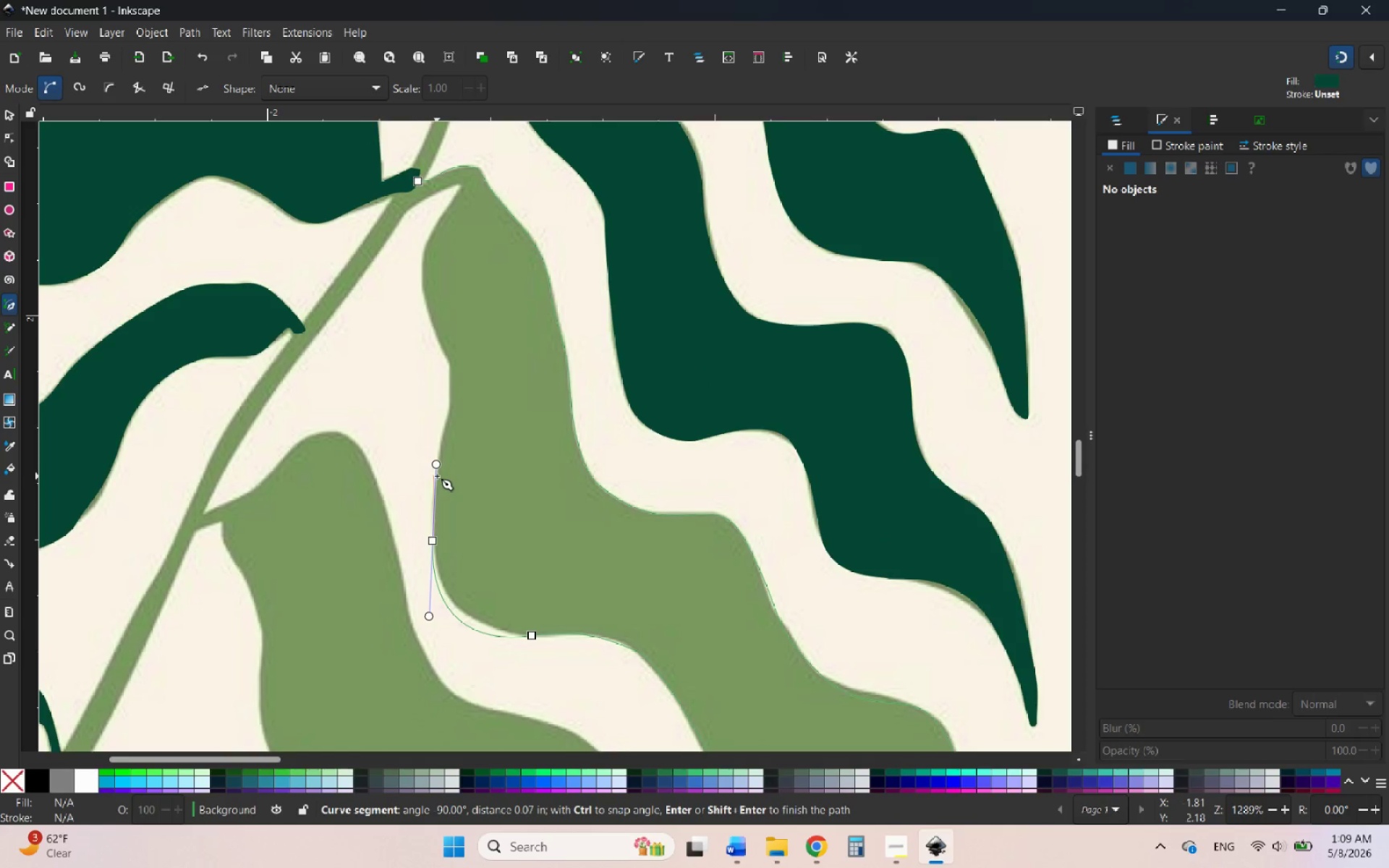 
scroll: coordinate [437, 476], scroll_direction: up, amount: 2.0
 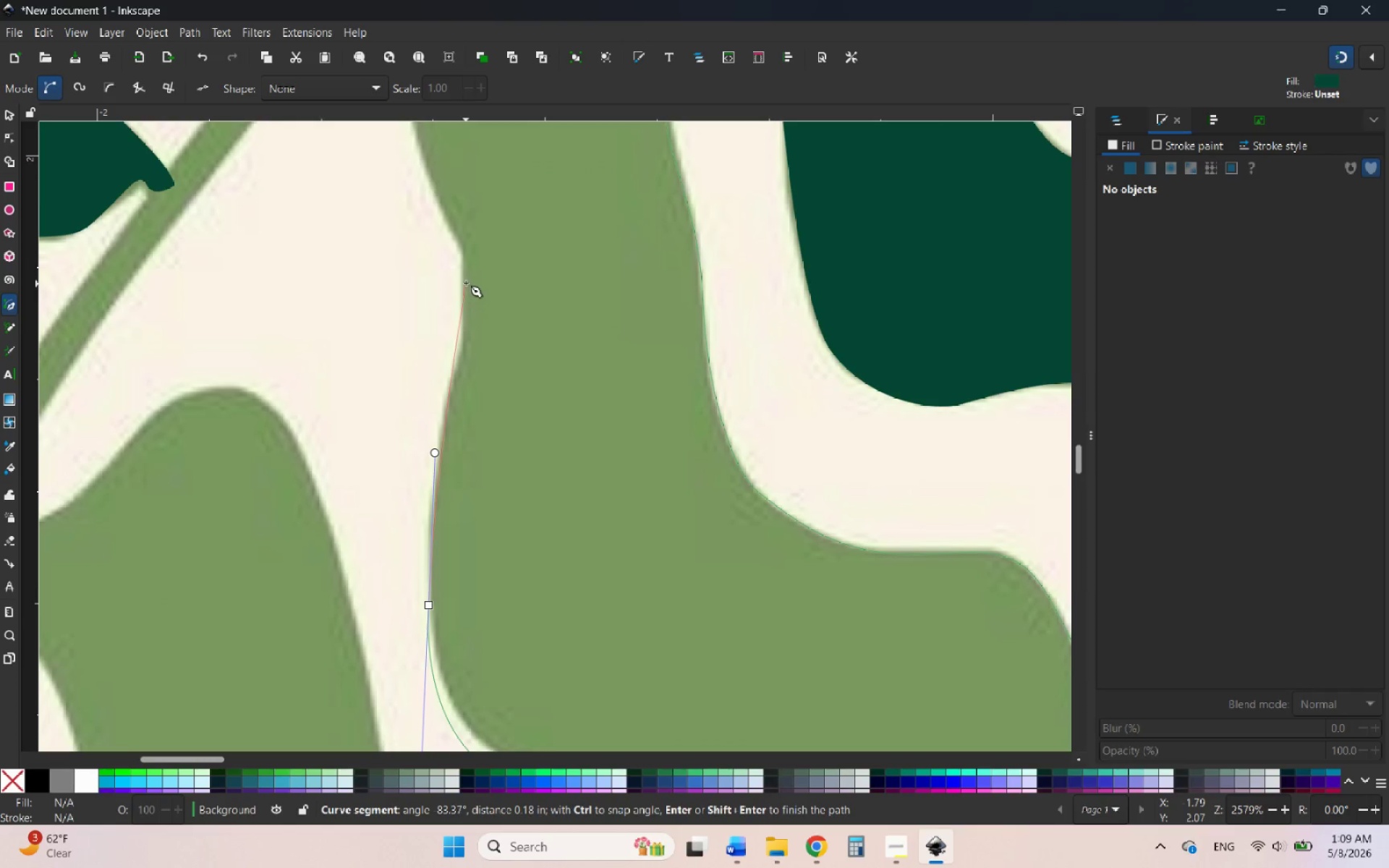 
left_click_drag(start_coordinate=[466, 251], to_coordinate=[447, 186])
 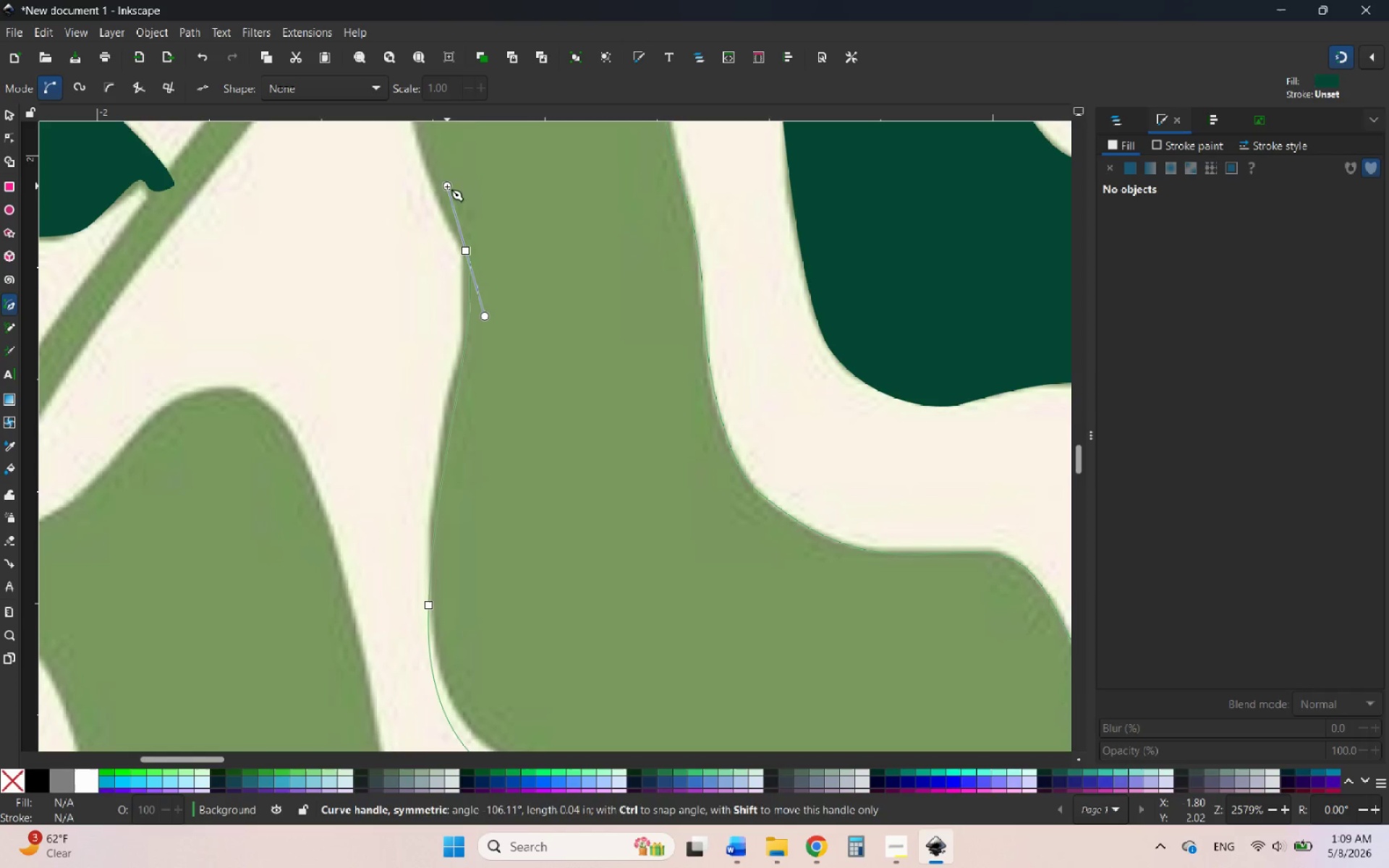 
hold_key(key=ControlLeft, duration=2.67)
scroll: coordinate [600, 480], scroll_direction: down, amount: 4.0
 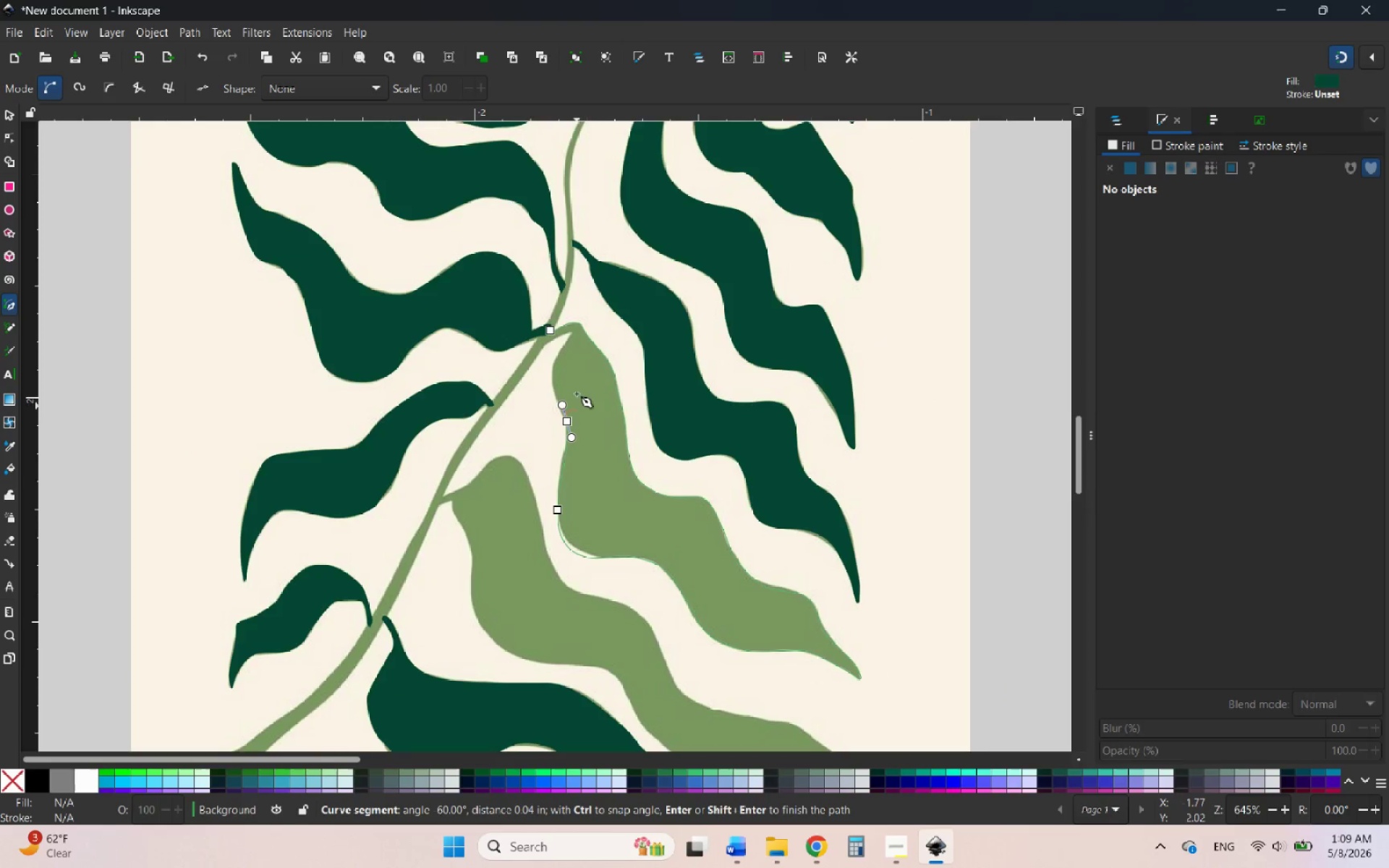 
scroll: coordinate [566, 389], scroll_direction: up, amount: 5.0
 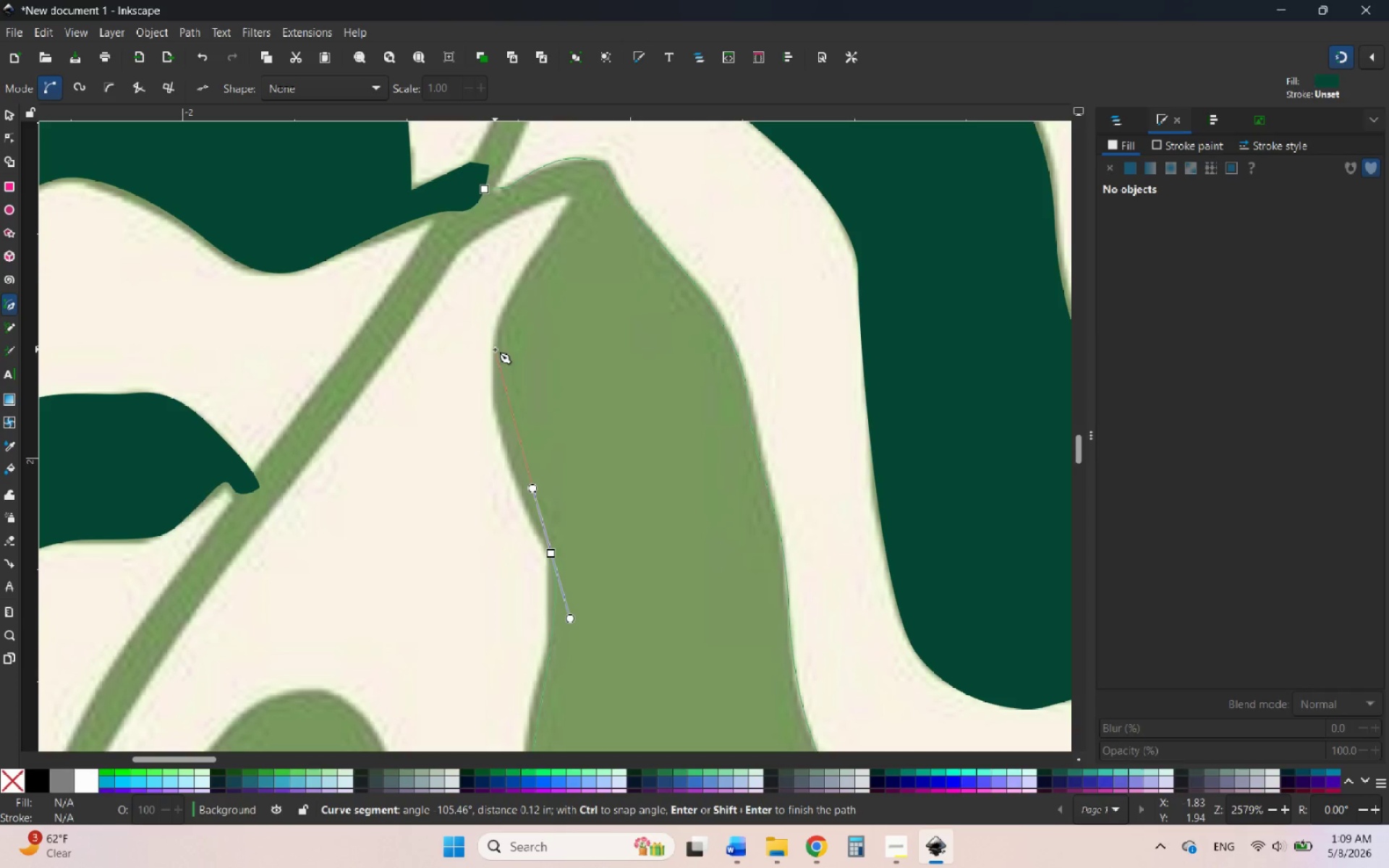 
left_click_drag(start_coordinate=[495, 347], to_coordinate=[526, 260])
 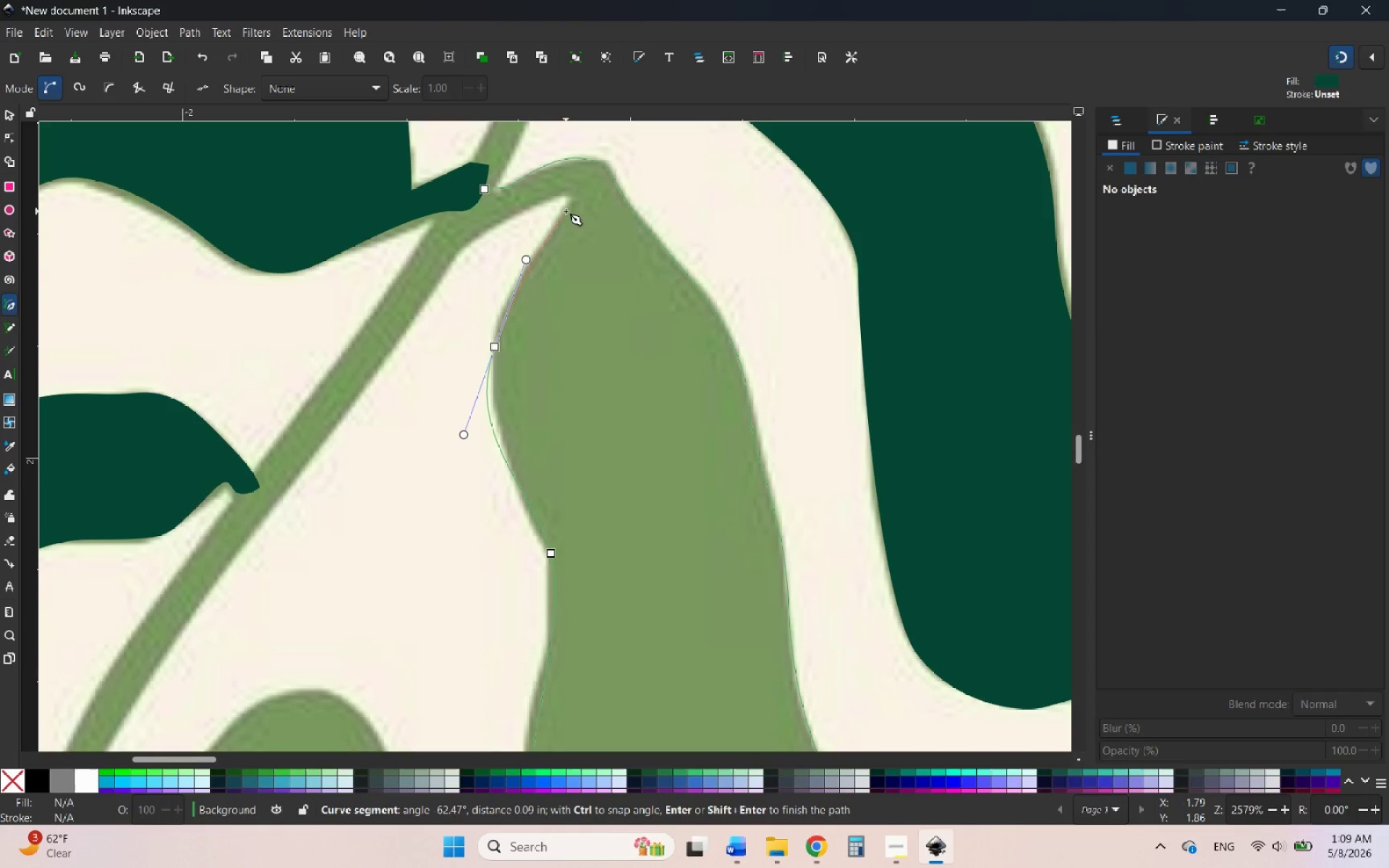 
left_click_drag(start_coordinate=[569, 208], to_coordinate=[572, 183])
 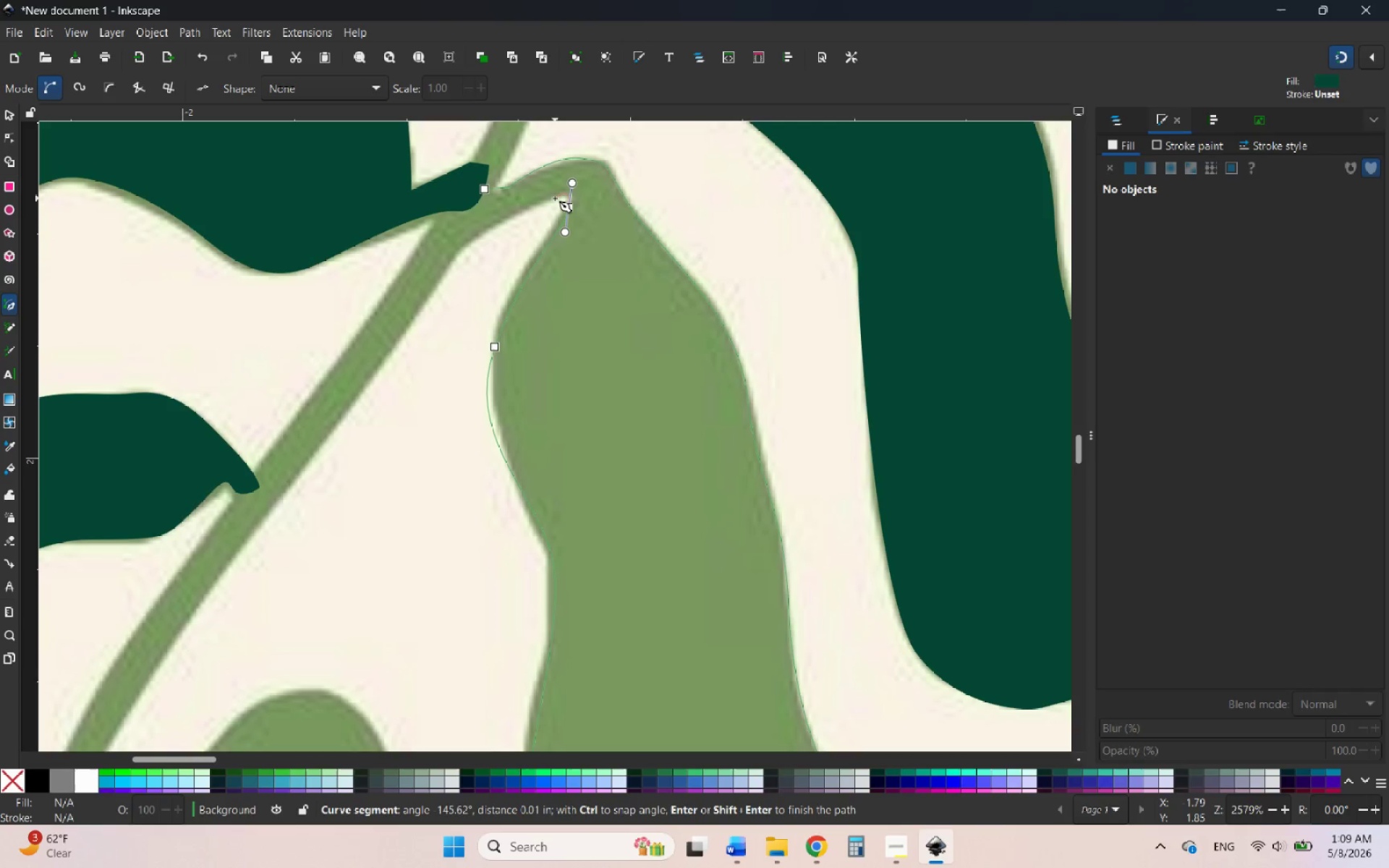 
left_click_drag(start_coordinate=[551, 198], to_coordinate=[537, 207])
 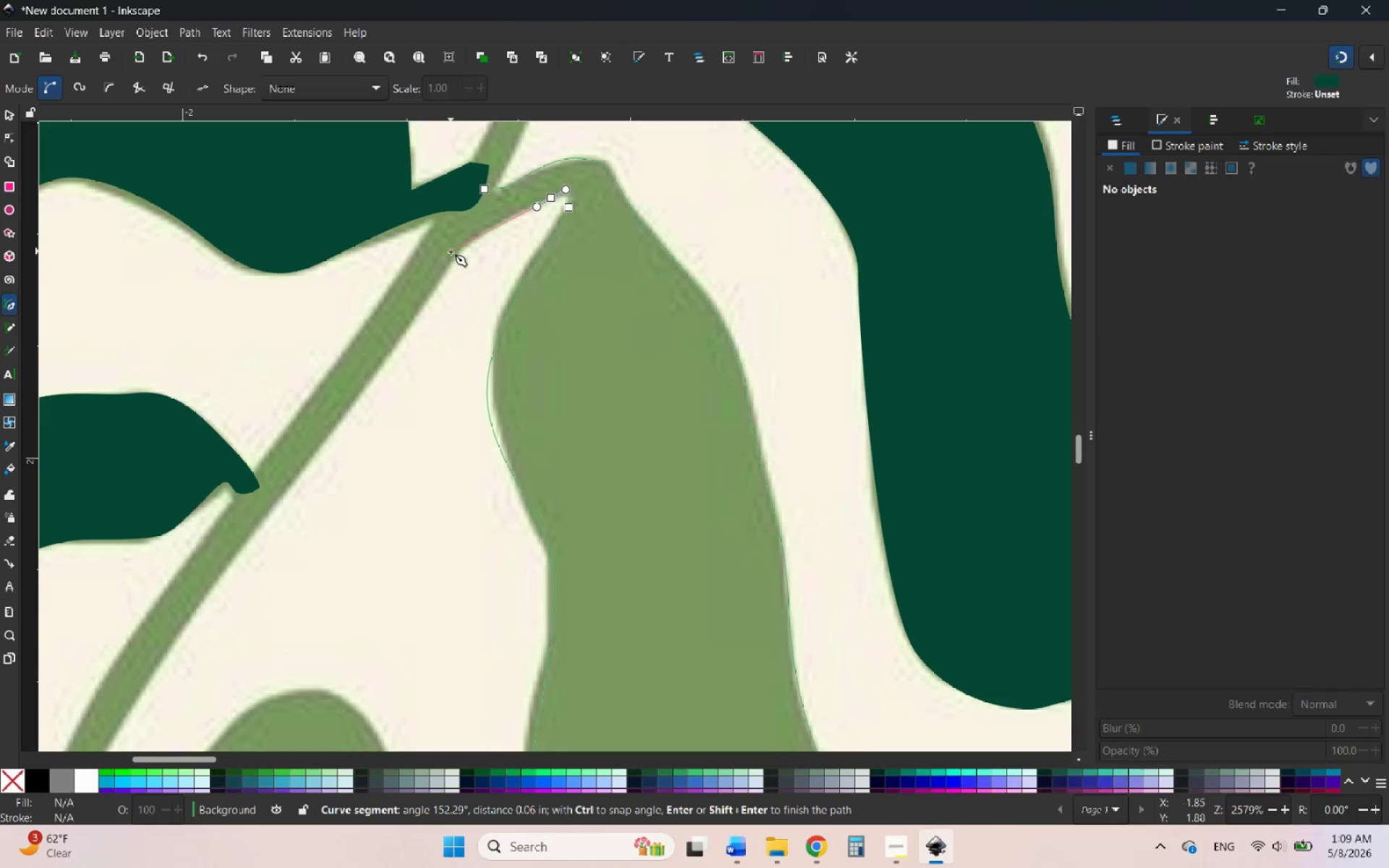 
left_click([449, 254])
 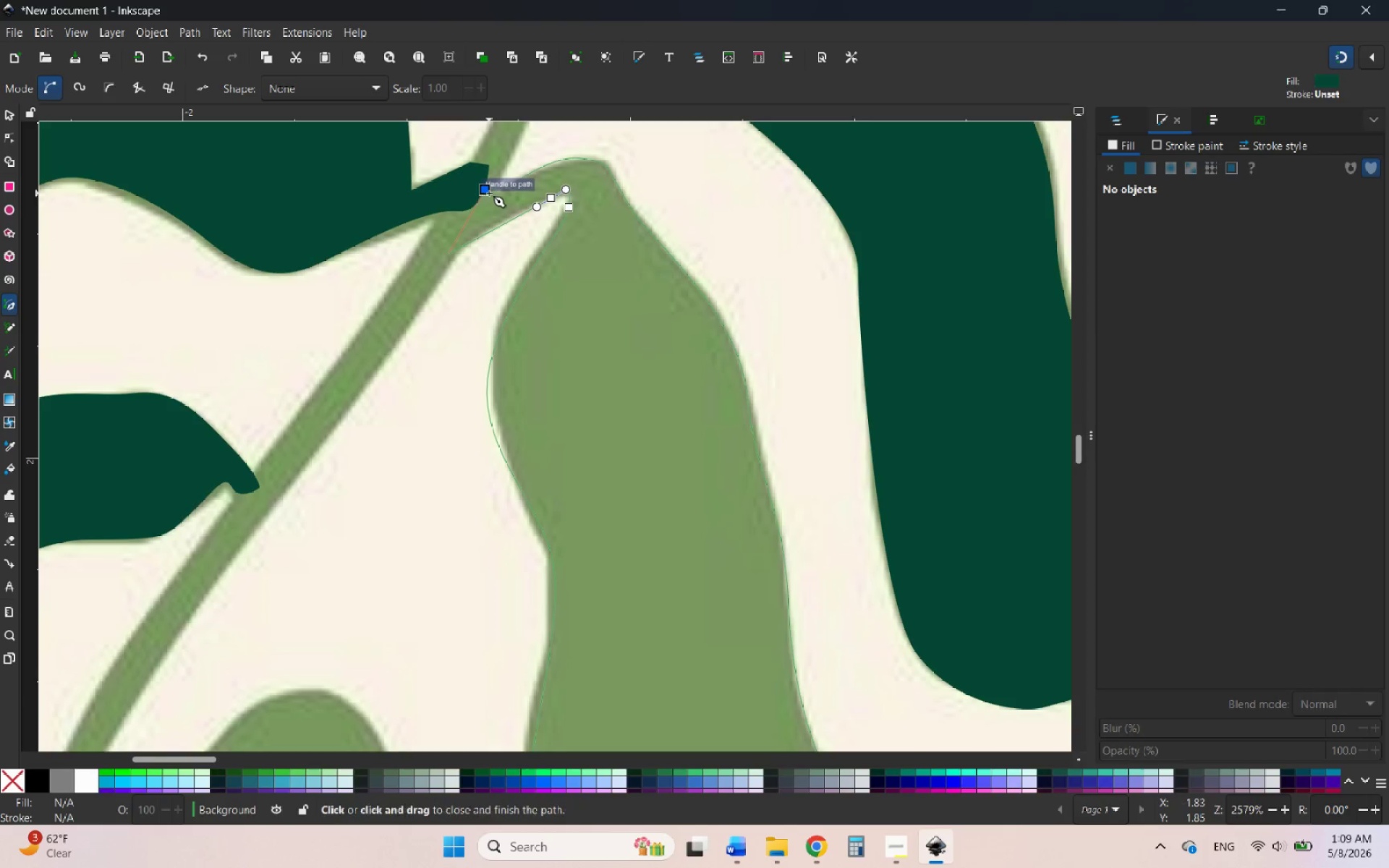 
left_click([489, 193])
 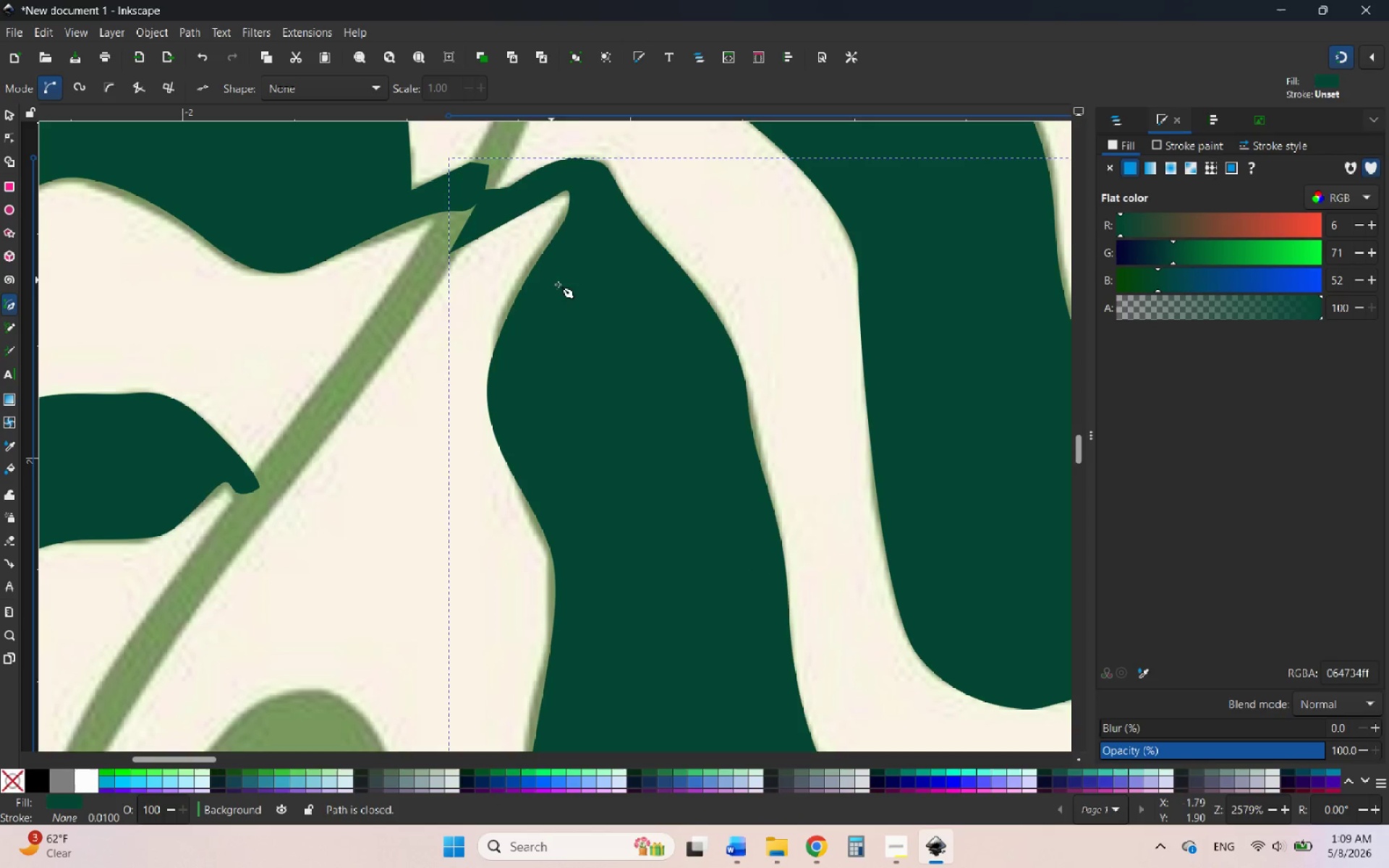 
hold_key(key=ControlLeft, duration=0.81)
scroll: coordinate [599, 324], scroll_direction: down, amount: 5.0
 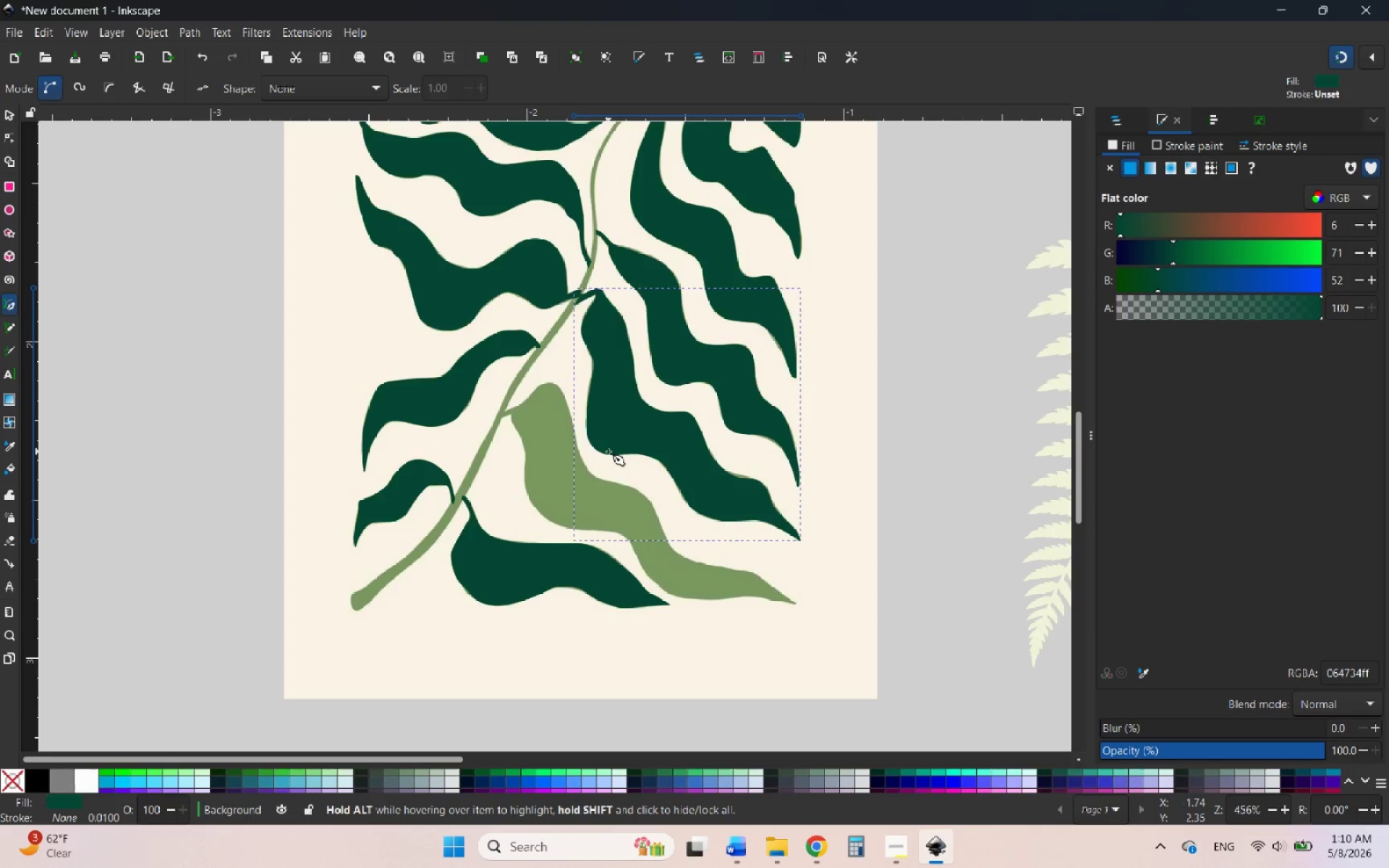 
wait(31.39)
 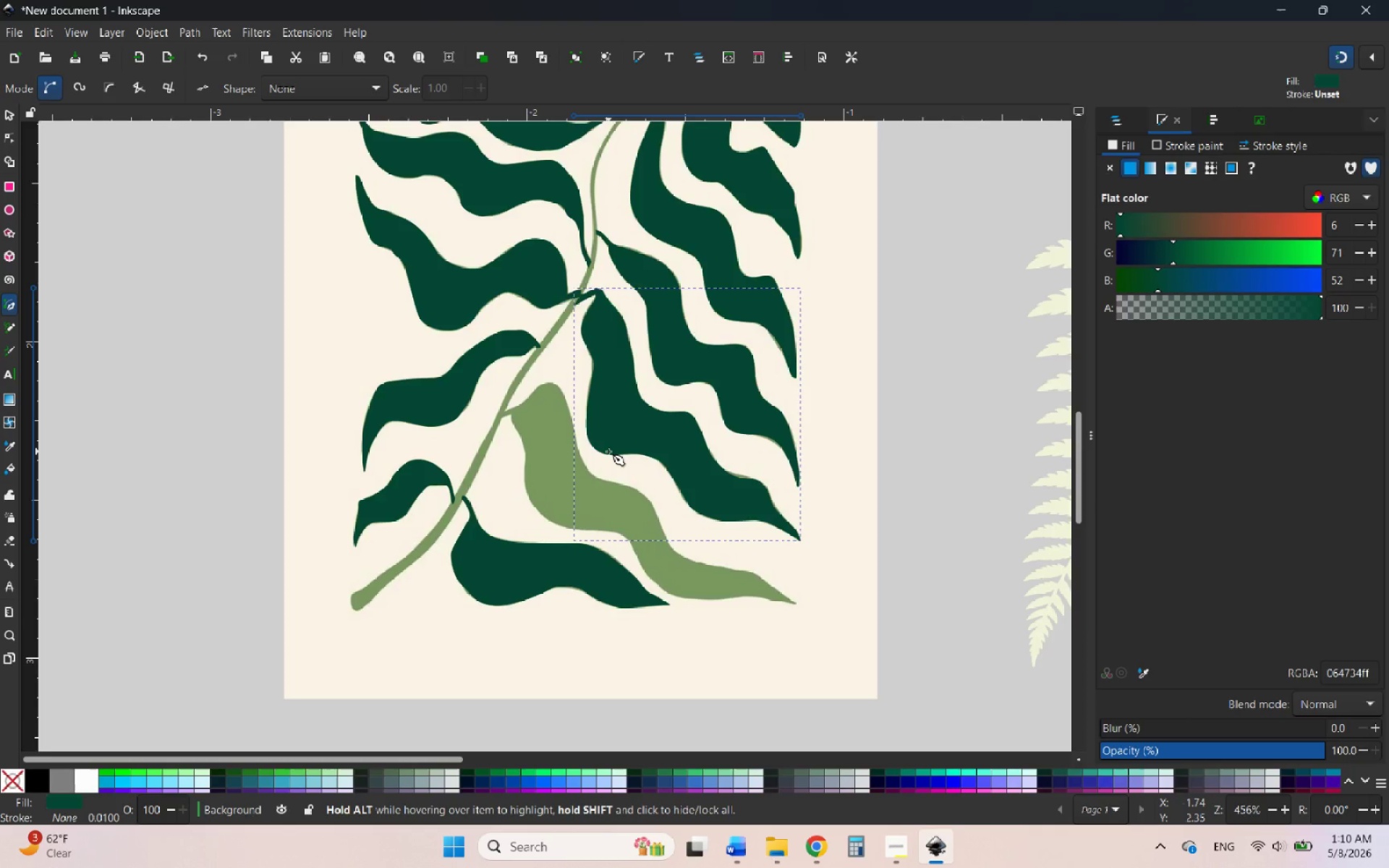 
hold_key(key=ControlLeft, duration=7.45)
scroll: coordinate [559, 341], scroll_direction: up, amount: 4.0
 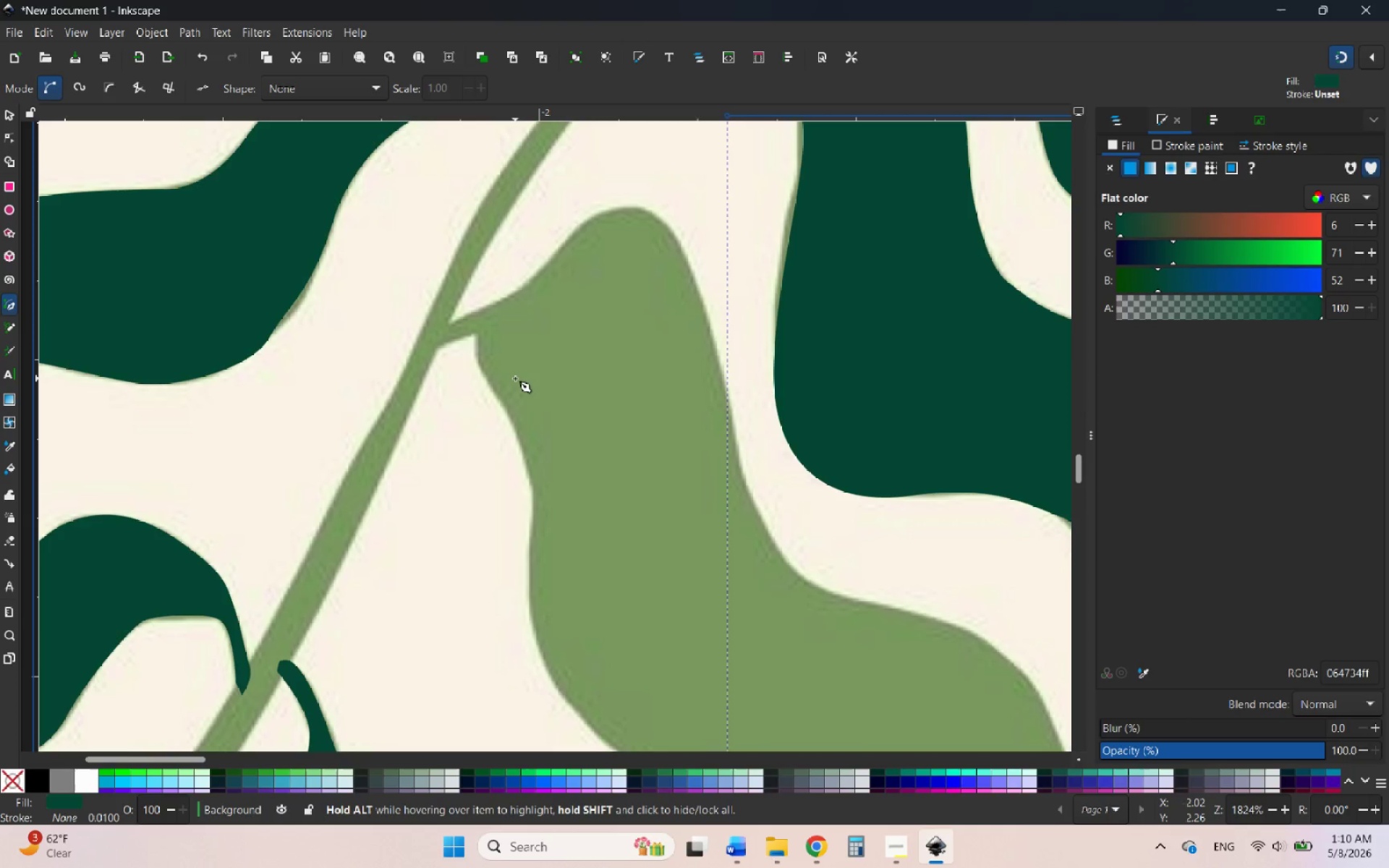 
wait(8.38)
 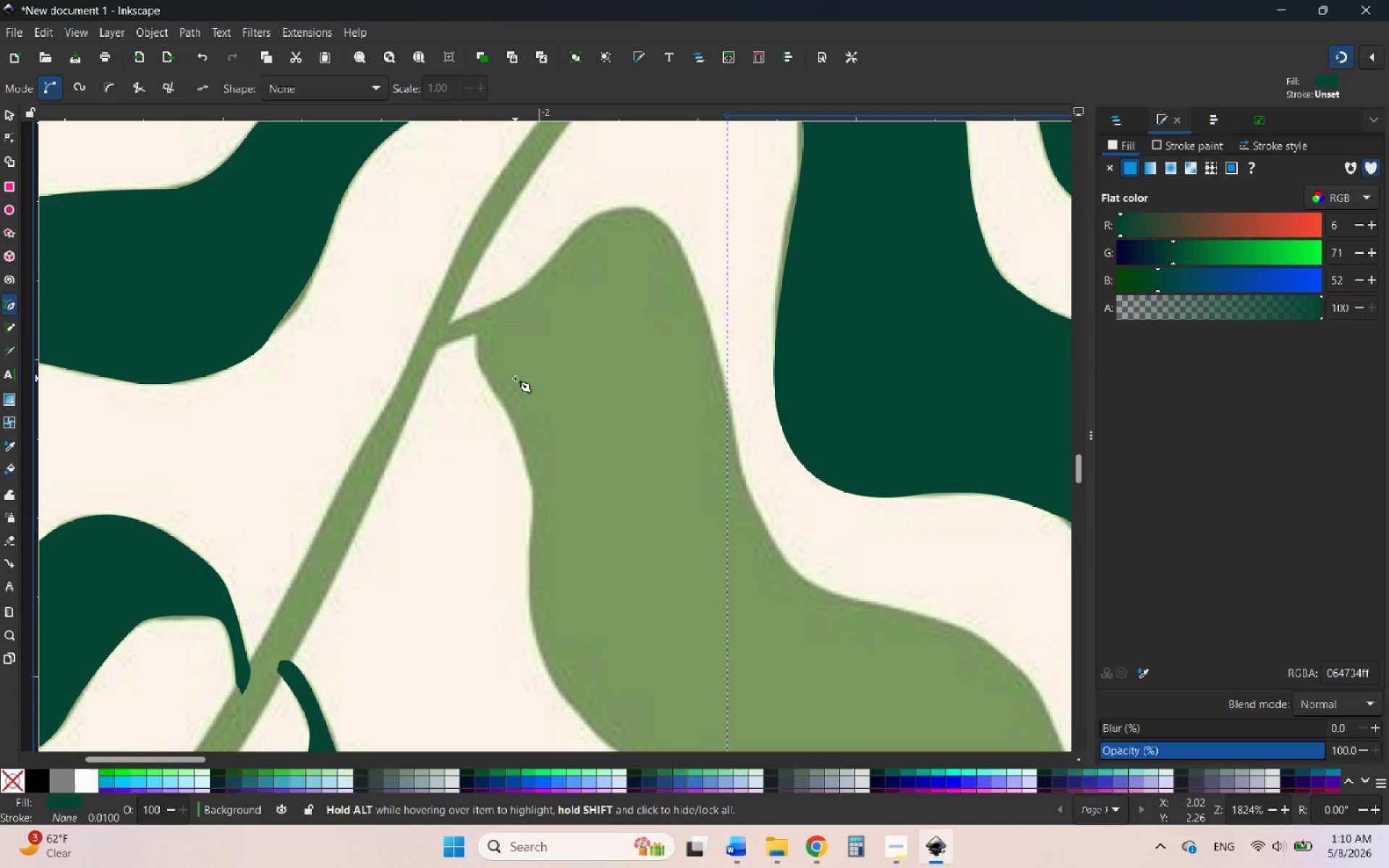 
hold_key(key=ControlLeft, duration=0.66)
scroll: coordinate [464, 318], scroll_direction: up, amount: 2.0
 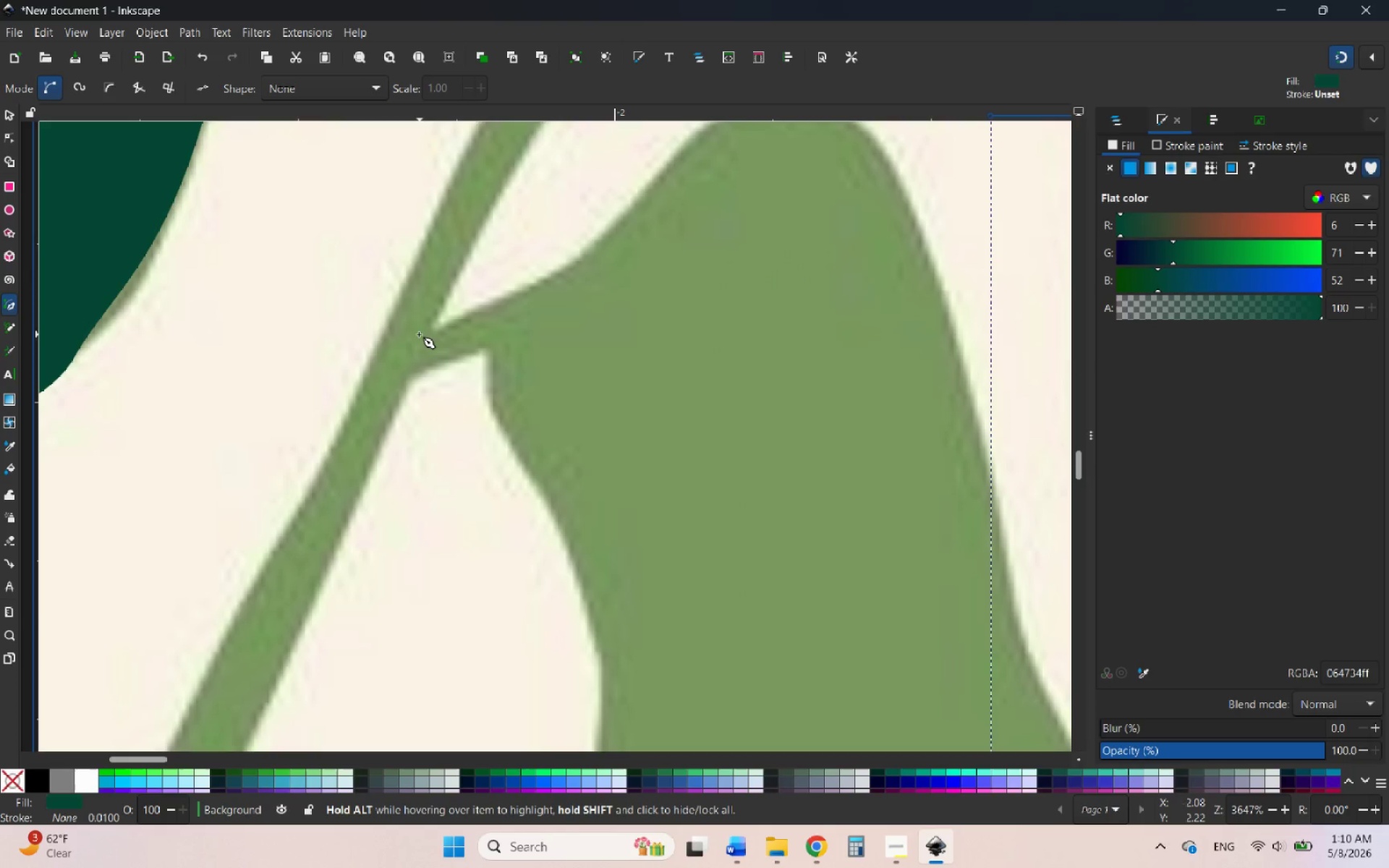 
left_click([417, 334])
 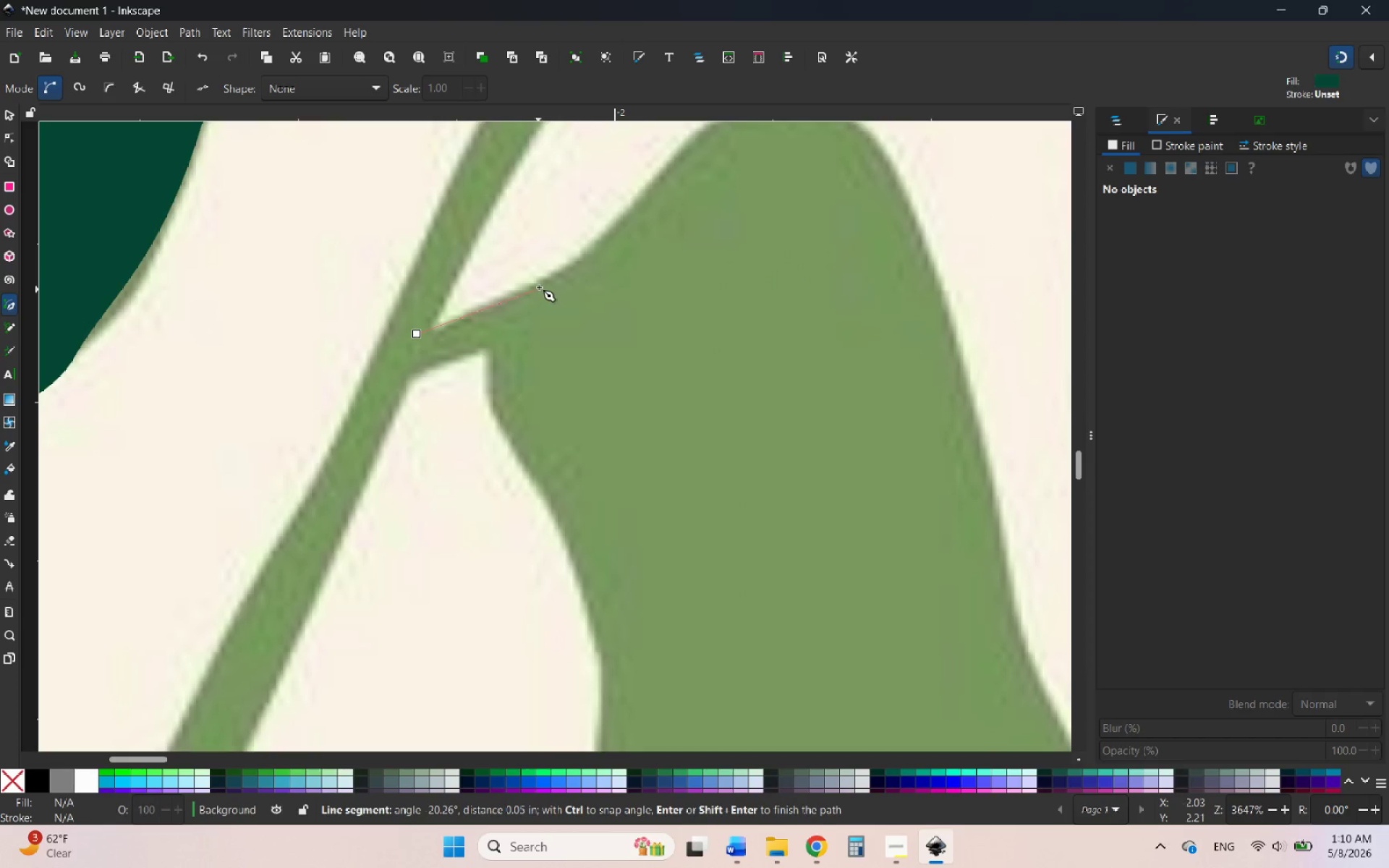 
left_click_drag(start_coordinate=[550, 283], to_coordinate=[603, 244])
 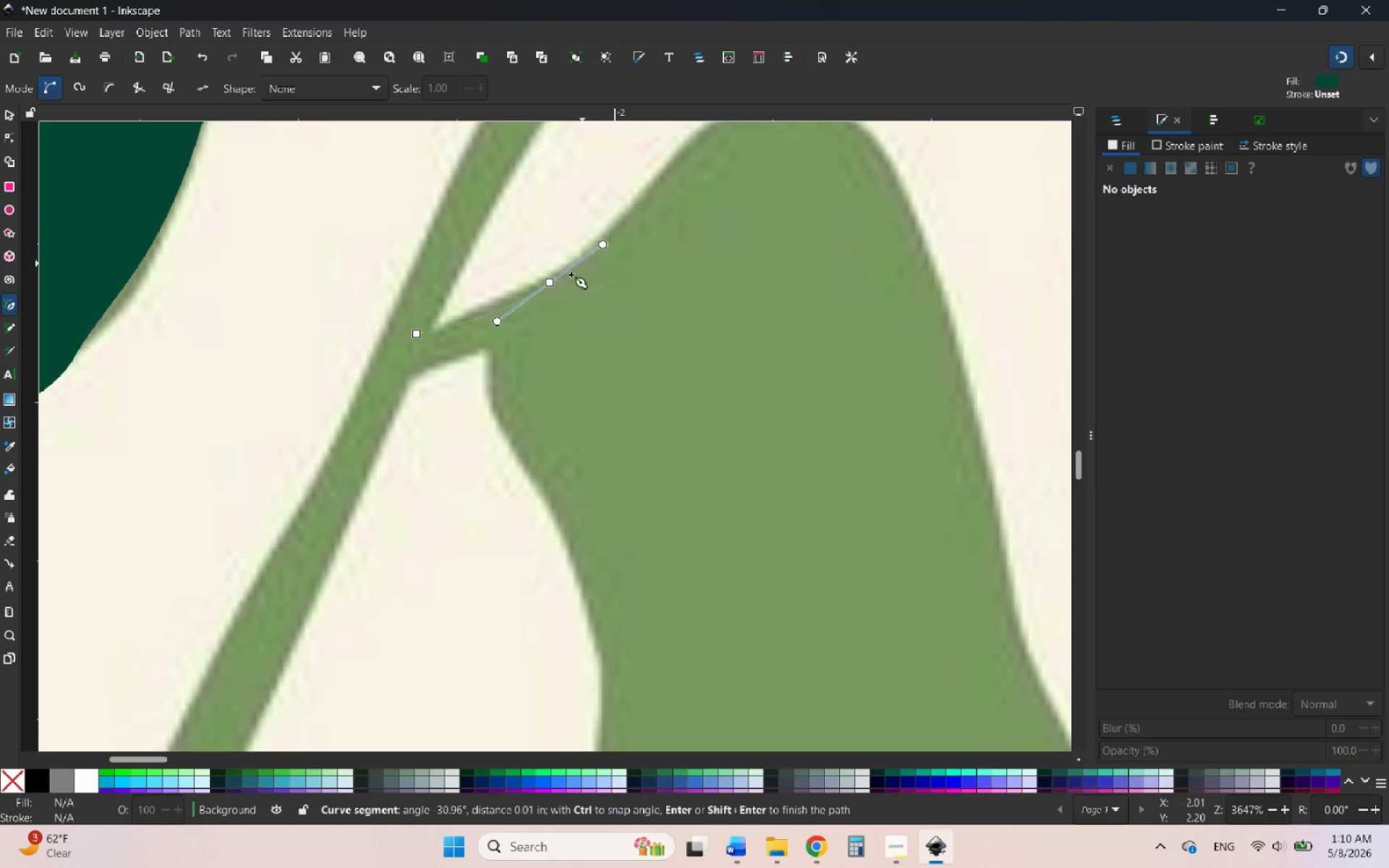 
hold_key(key=ControlLeft, duration=0.89)
scroll: coordinate [492, 375], scroll_direction: down, amount: 1.0
 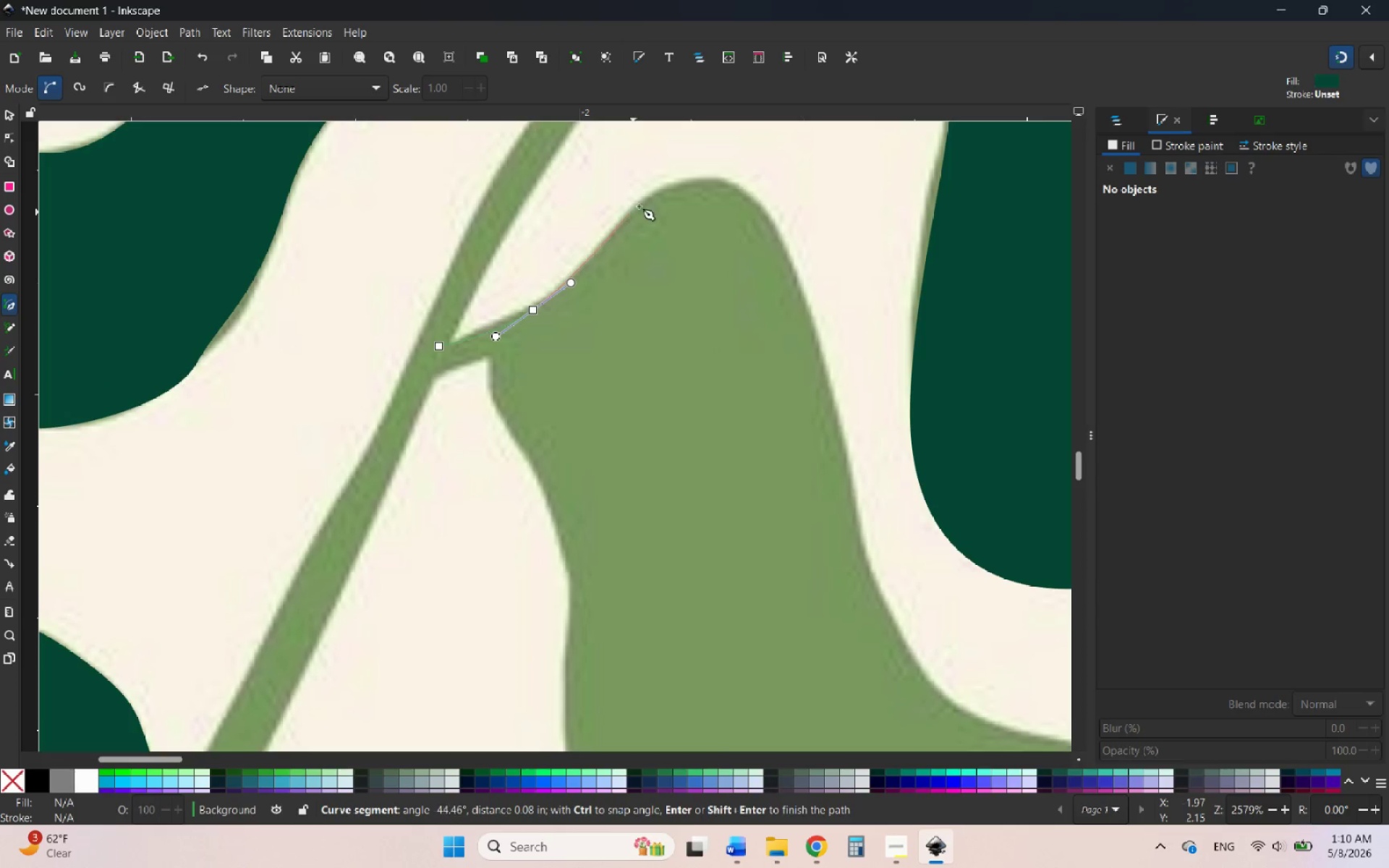 
left_click_drag(start_coordinate=[643, 199], to_coordinate=[671, 179])
 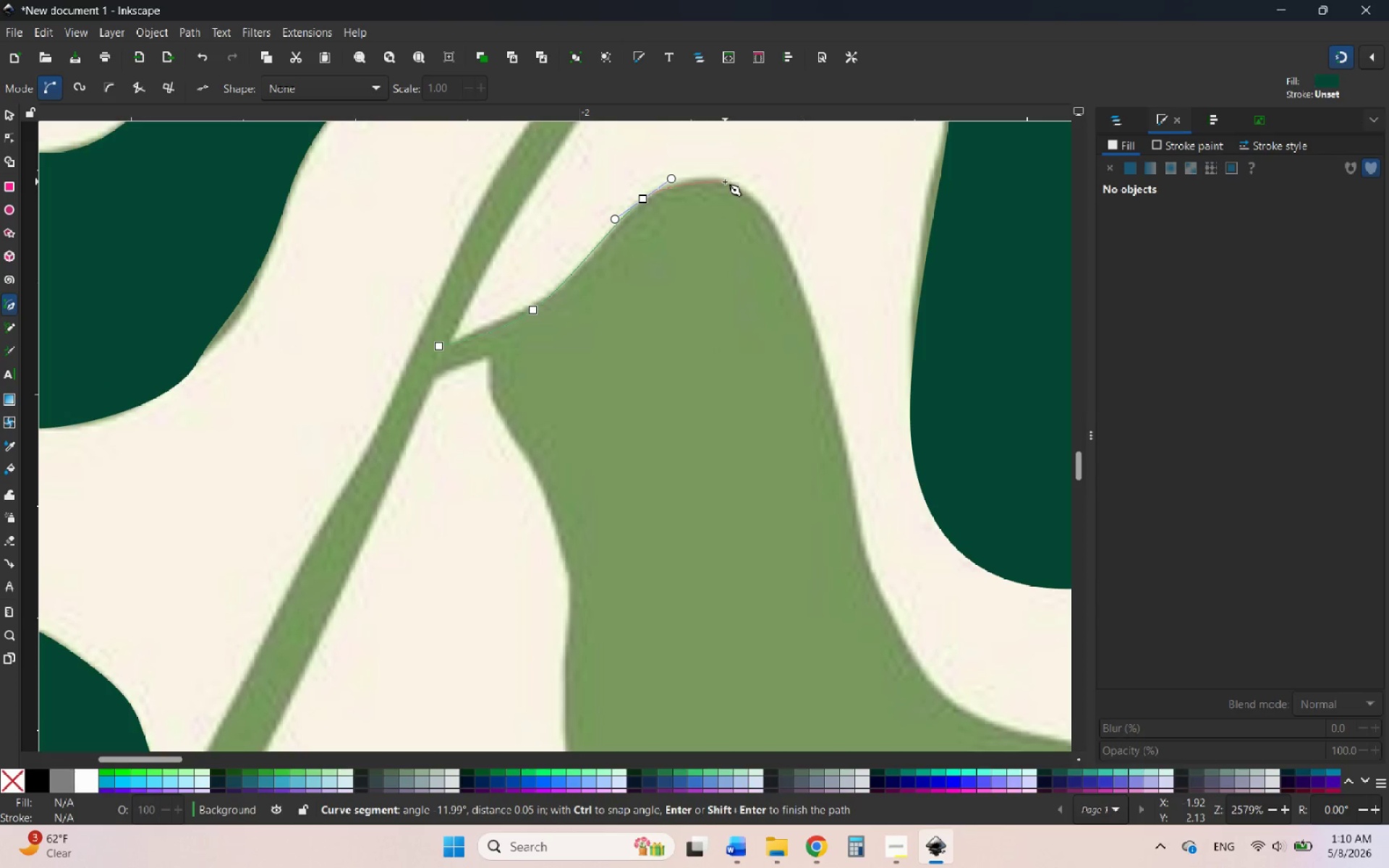 
left_click_drag(start_coordinate=[725, 182], to_coordinate=[751, 184])
 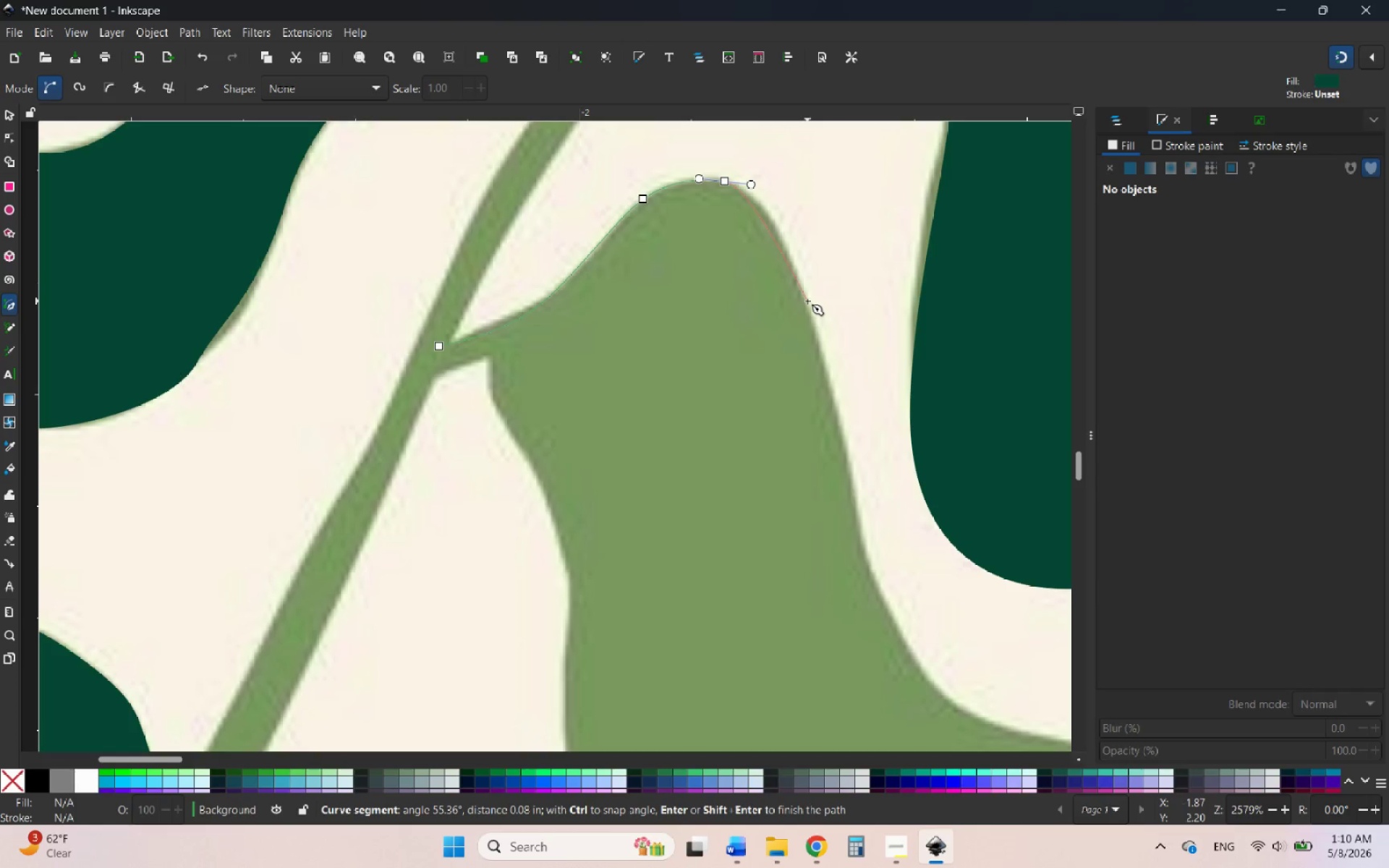 
left_click_drag(start_coordinate=[807, 302], to_coordinate=[818, 365])
 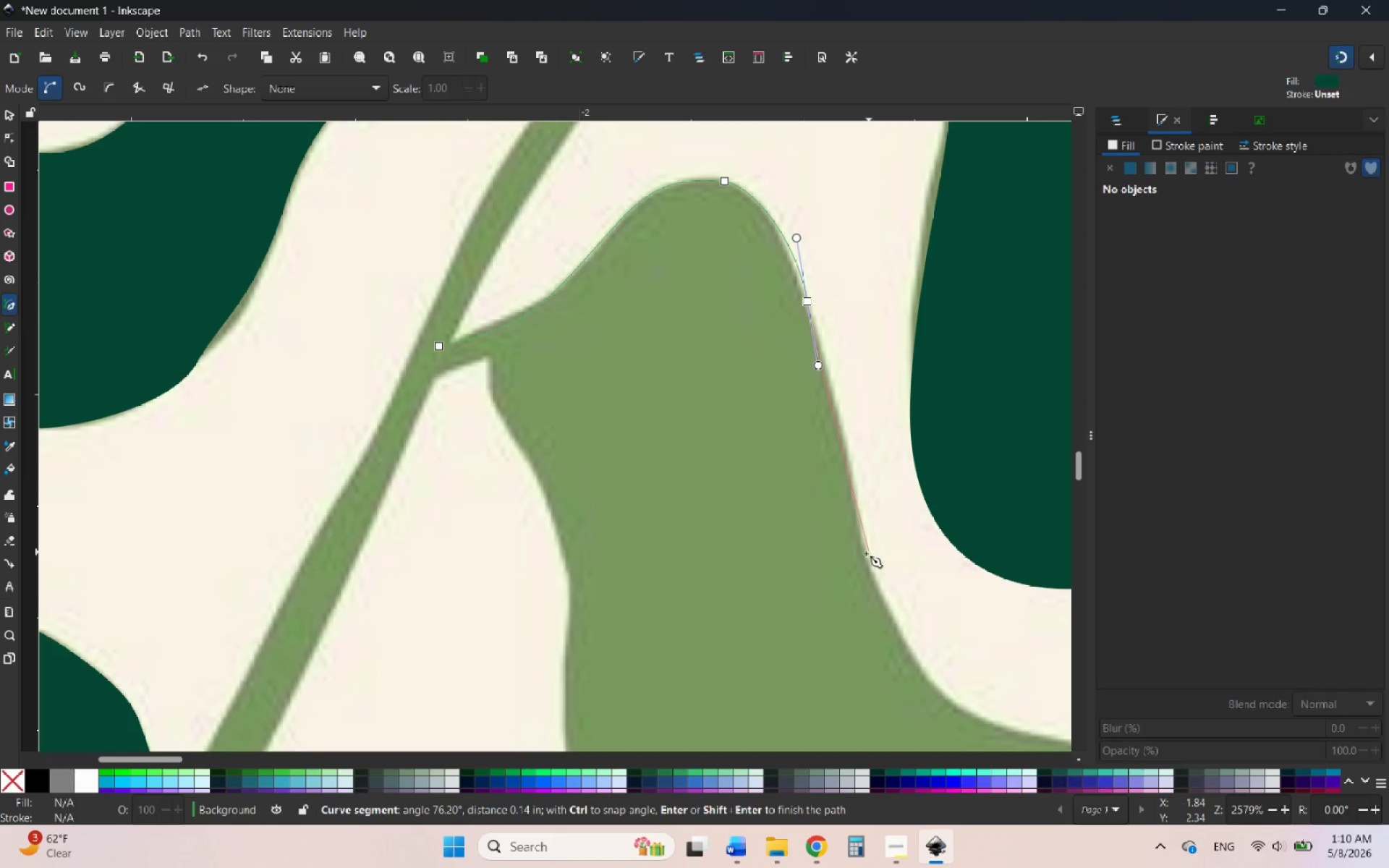 
left_click_drag(start_coordinate=[865, 553], to_coordinate=[871, 602])
 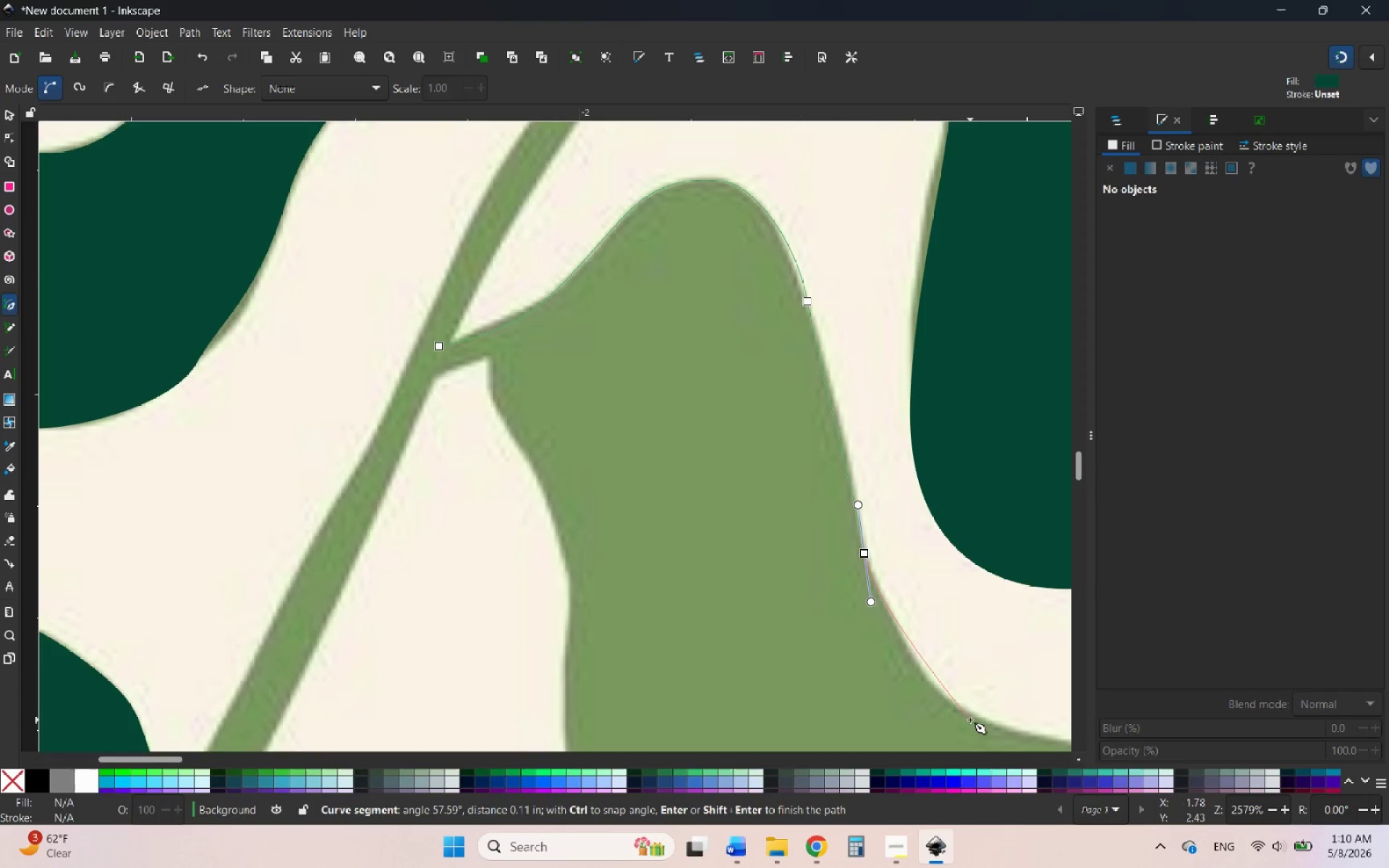 
left_click_drag(start_coordinate=[975, 720], to_coordinate=[1018, 727])
 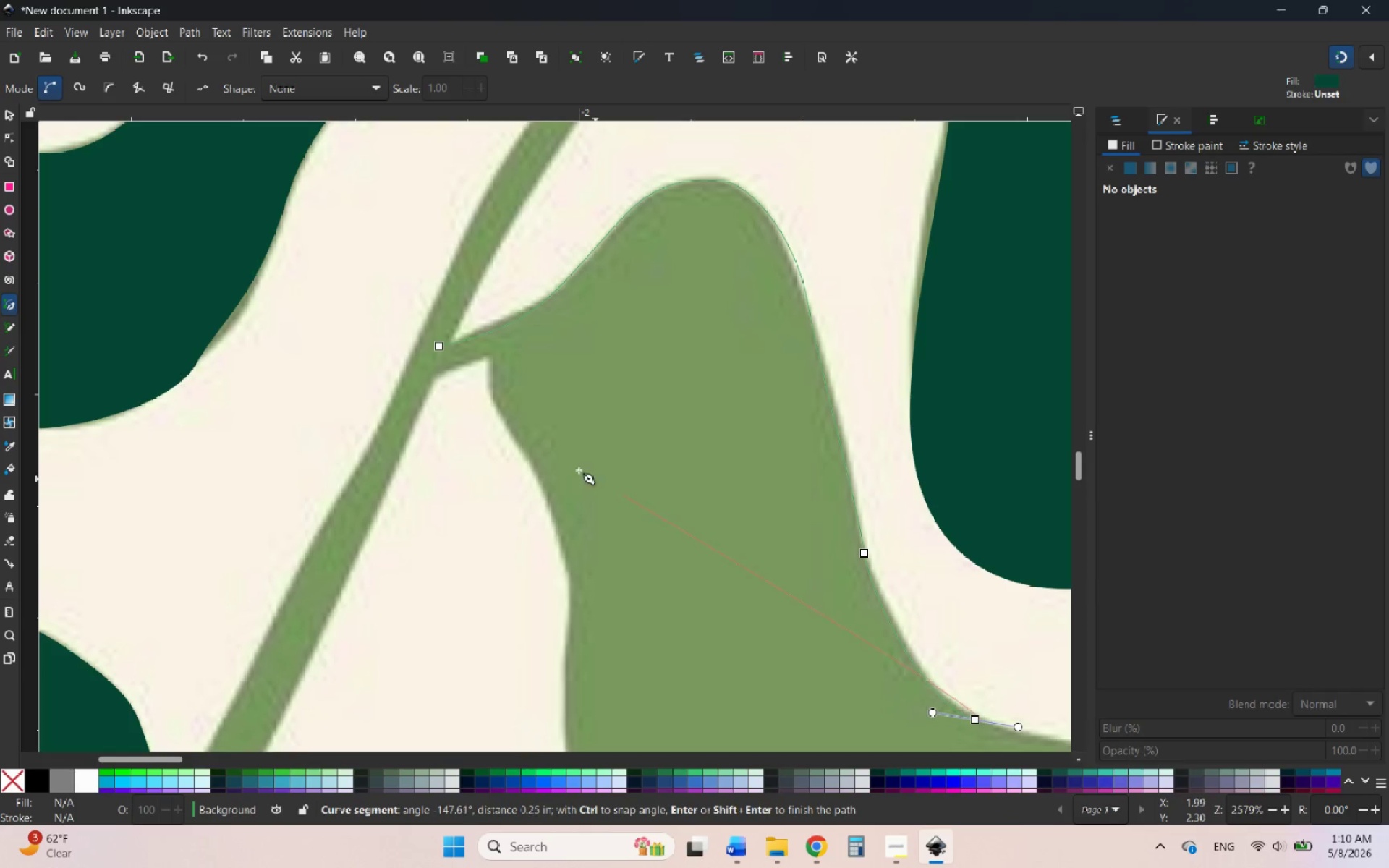 
hold_key(key=ControlLeft, duration=1.19)
scroll: coordinate [718, 555], scroll_direction: up, amount: 1.0
 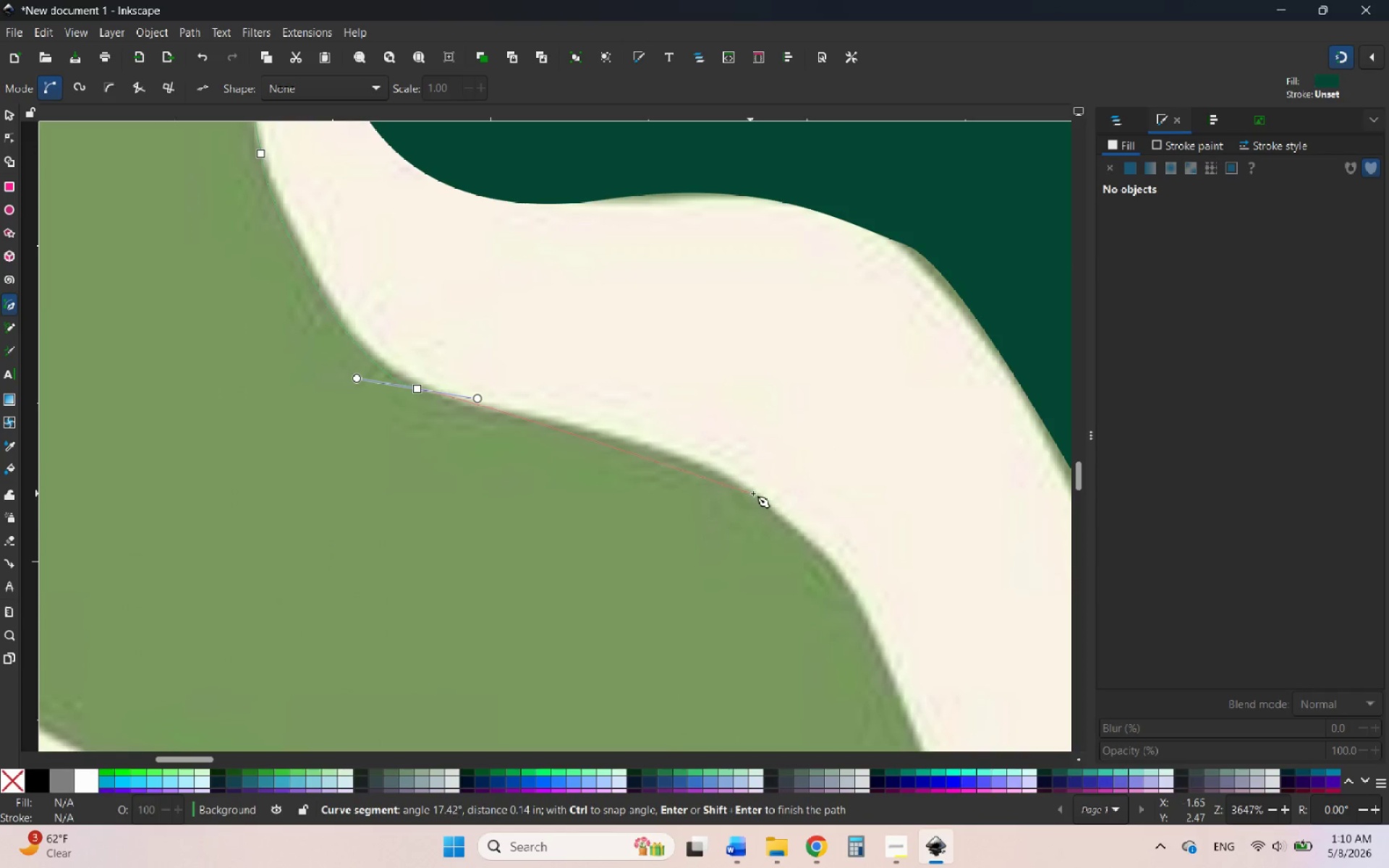 
left_click_drag(start_coordinate=[757, 494], to_coordinate=[794, 535])
 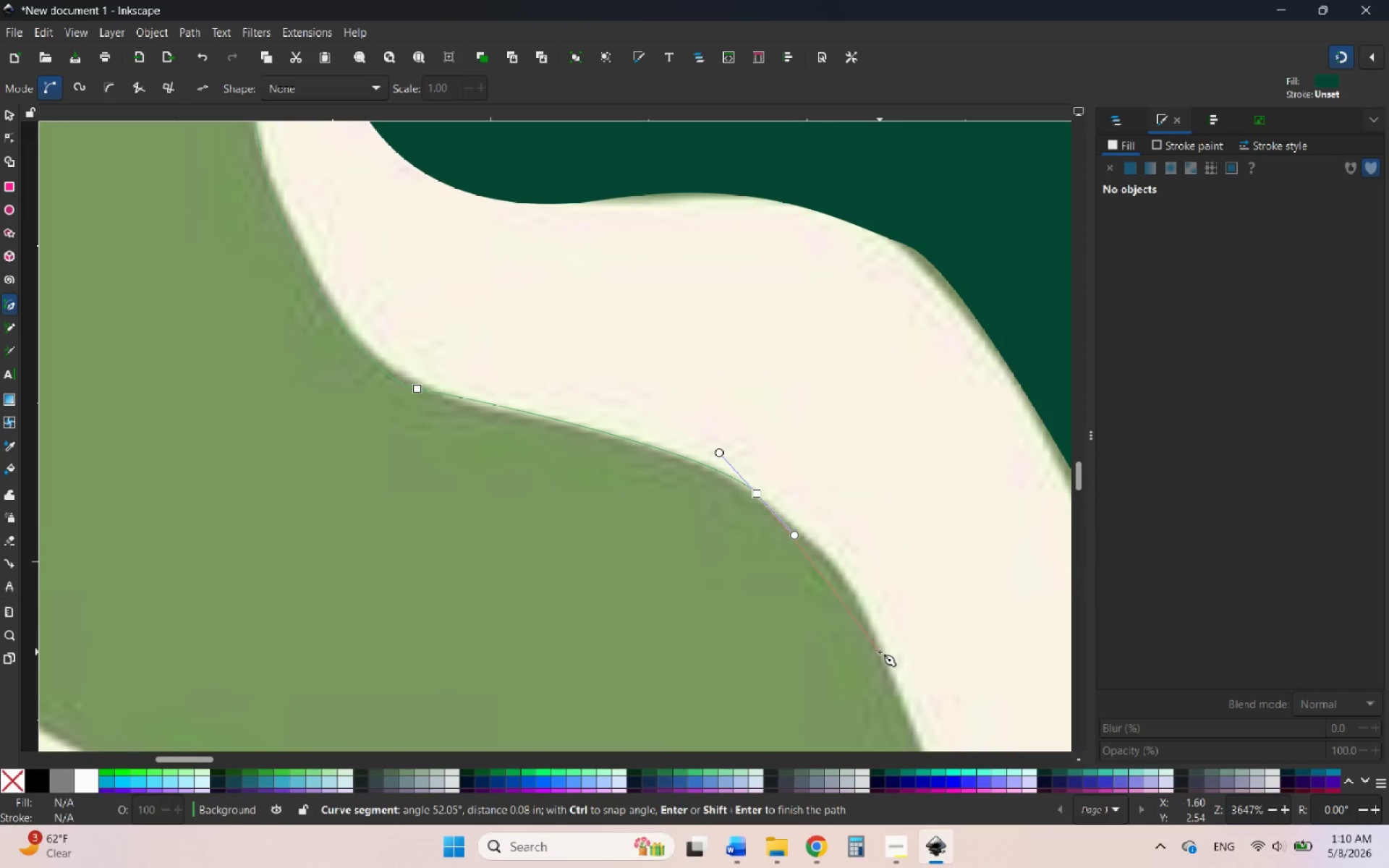 
left_click_drag(start_coordinate=[882, 652], to_coordinate=[901, 728])
 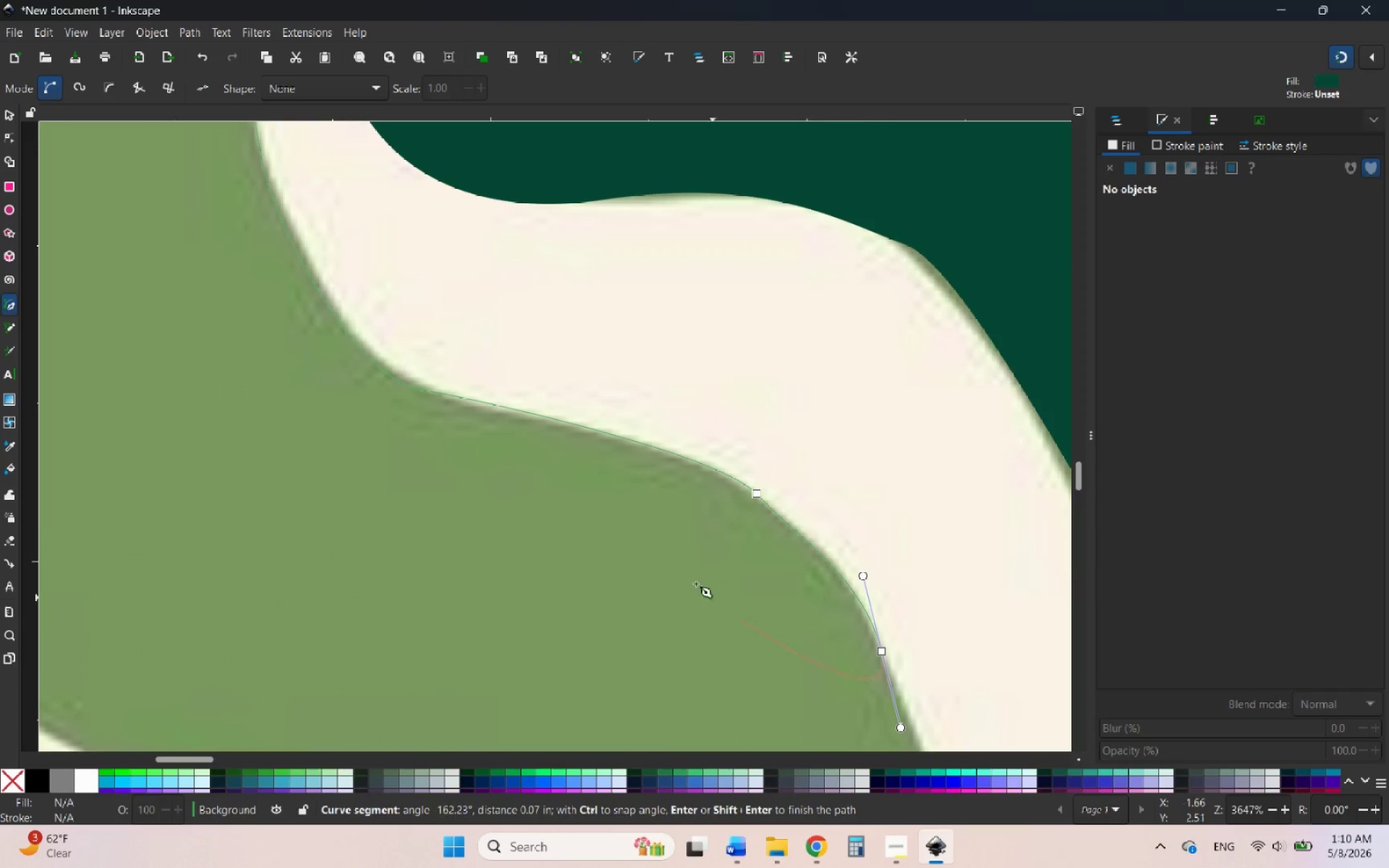 
hold_key(key=ControlLeft, duration=1.49)
scroll: coordinate [566, 466], scroll_direction: down, amount: 5.0
 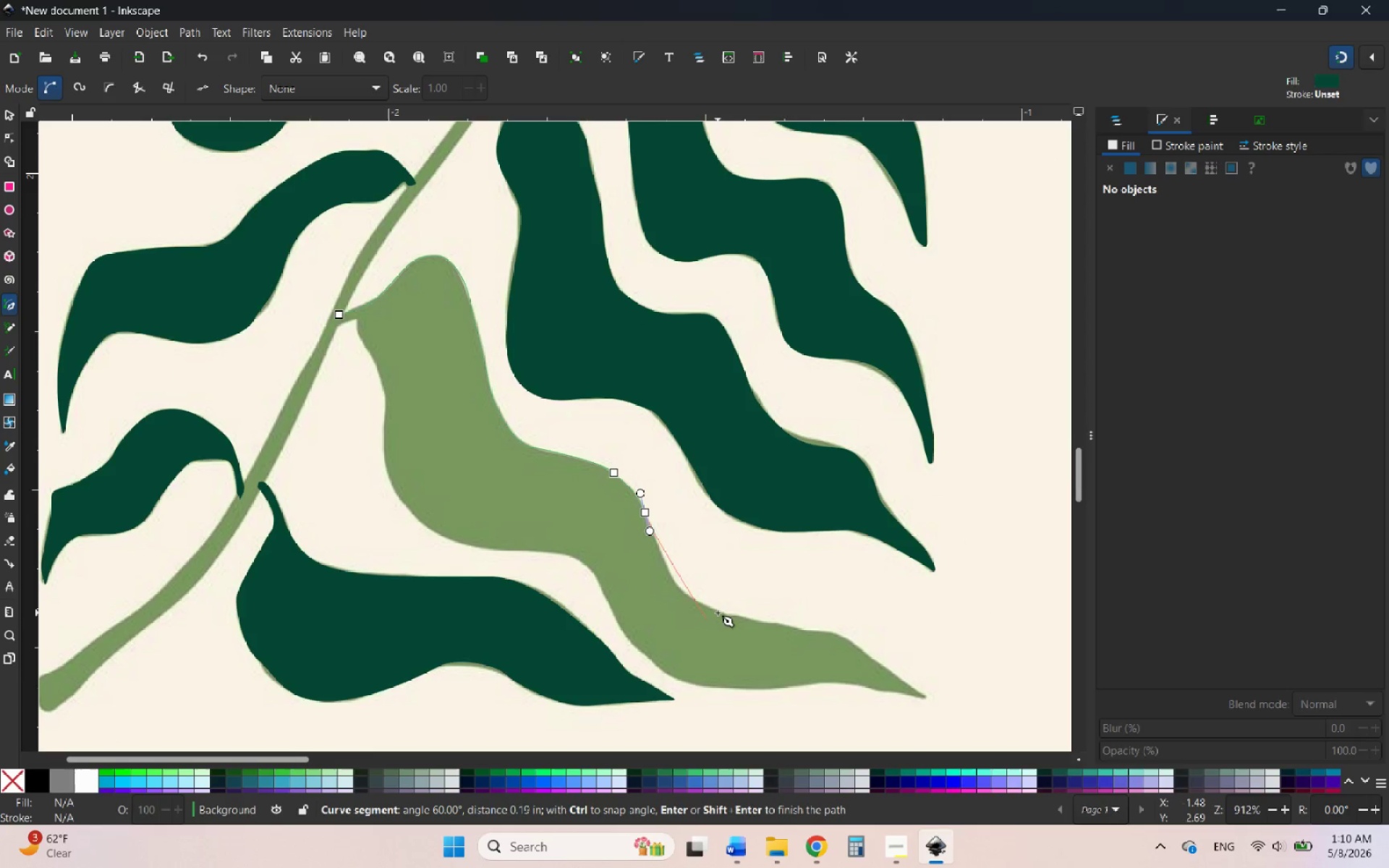 
scroll: coordinate [717, 614], scroll_direction: up, amount: 2.0
 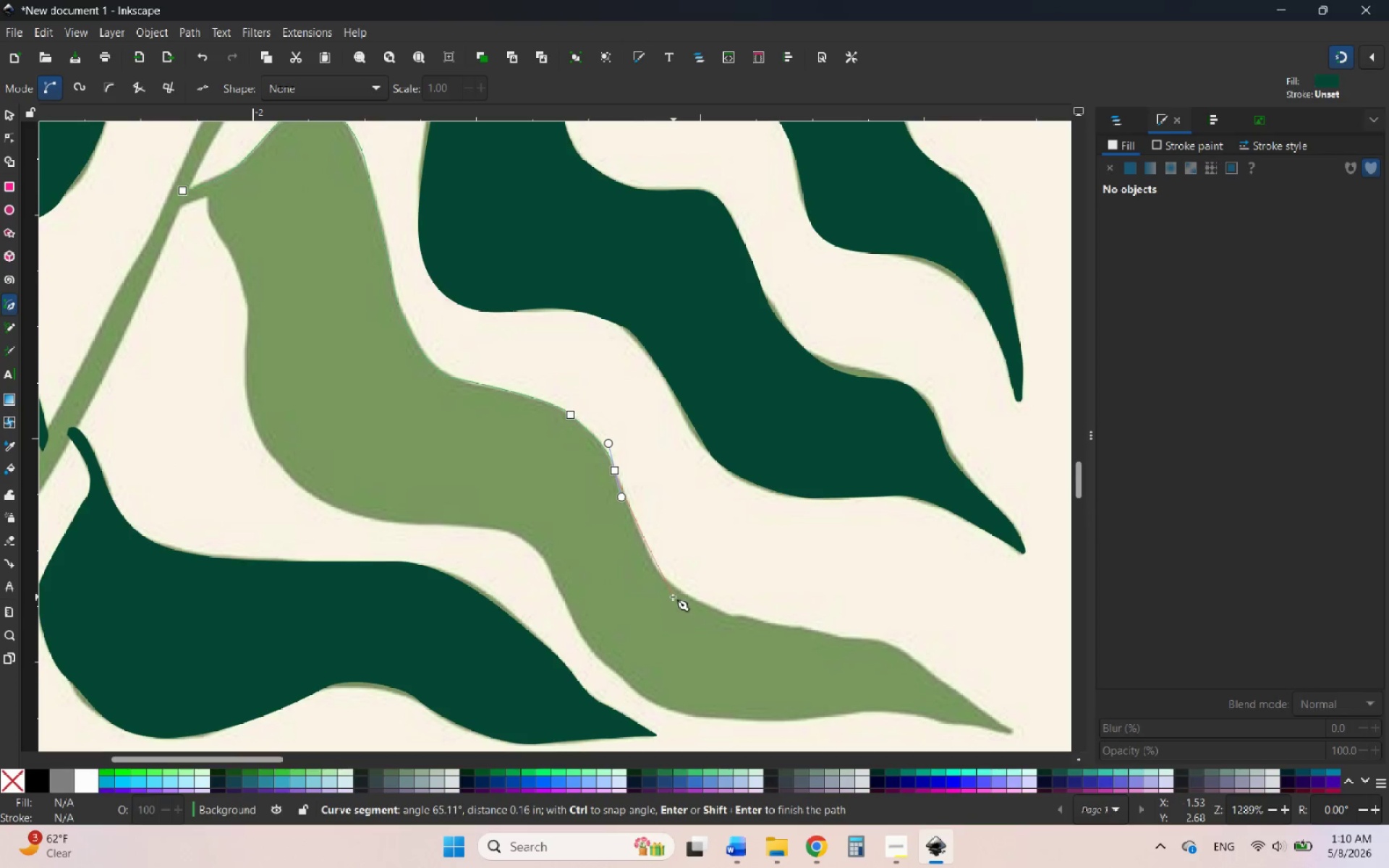 
hold_key(key=ControlLeft, duration=0.72)
scroll: coordinate [672, 595], scroll_direction: up, amount: 1.0
 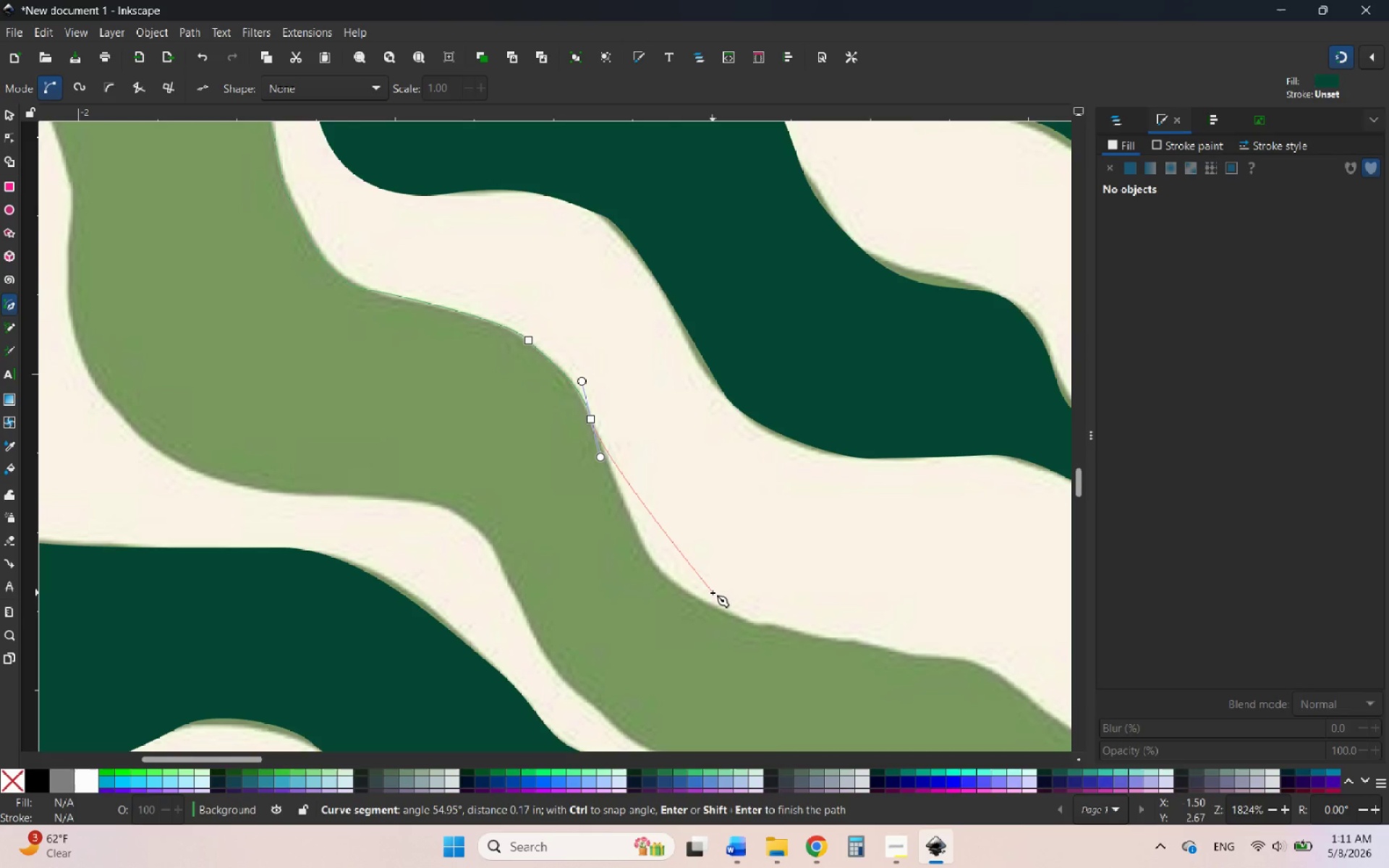 
wait(16.28)
 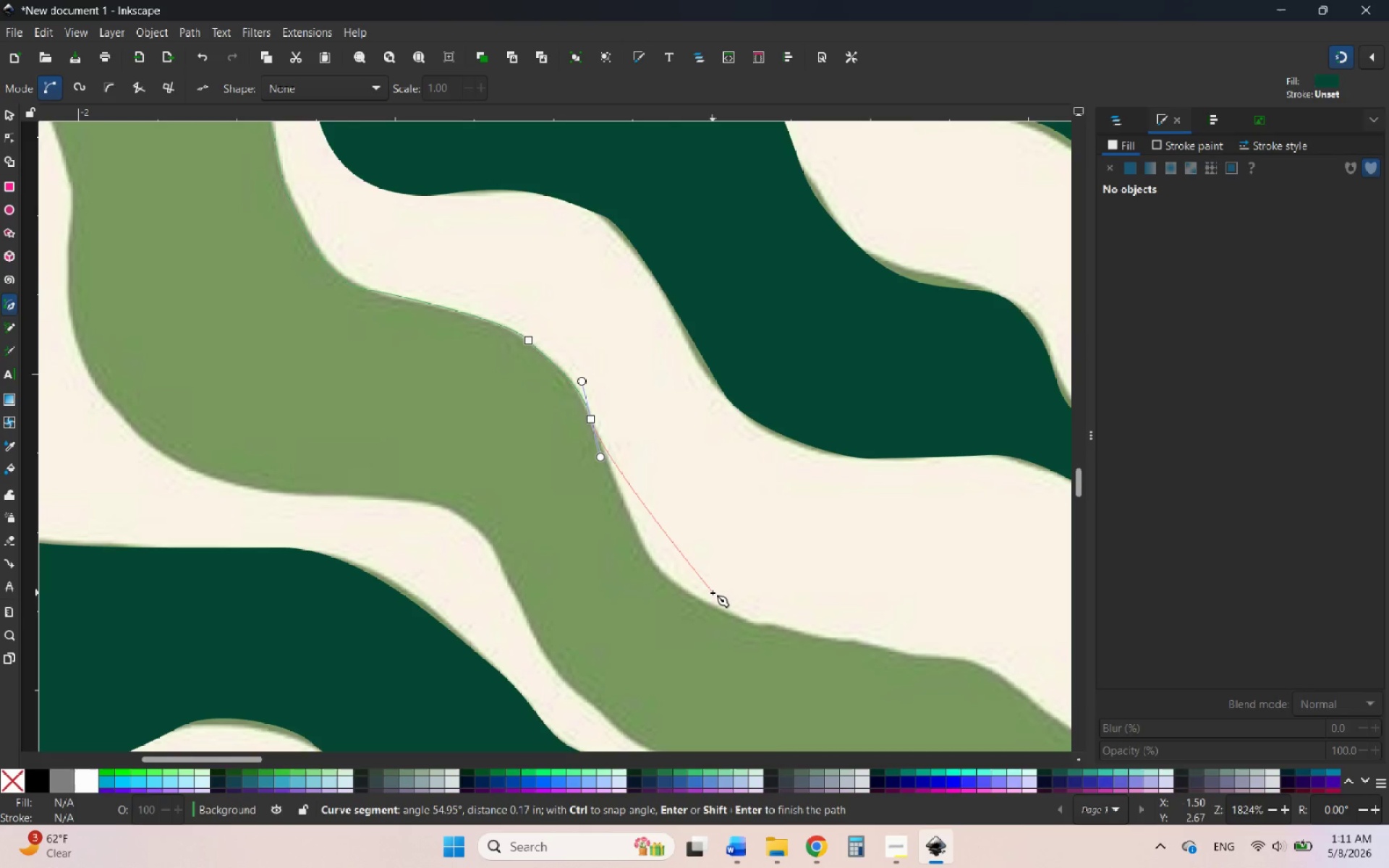 
left_click_drag(start_coordinate=[681, 588], to_coordinate=[728, 611])
 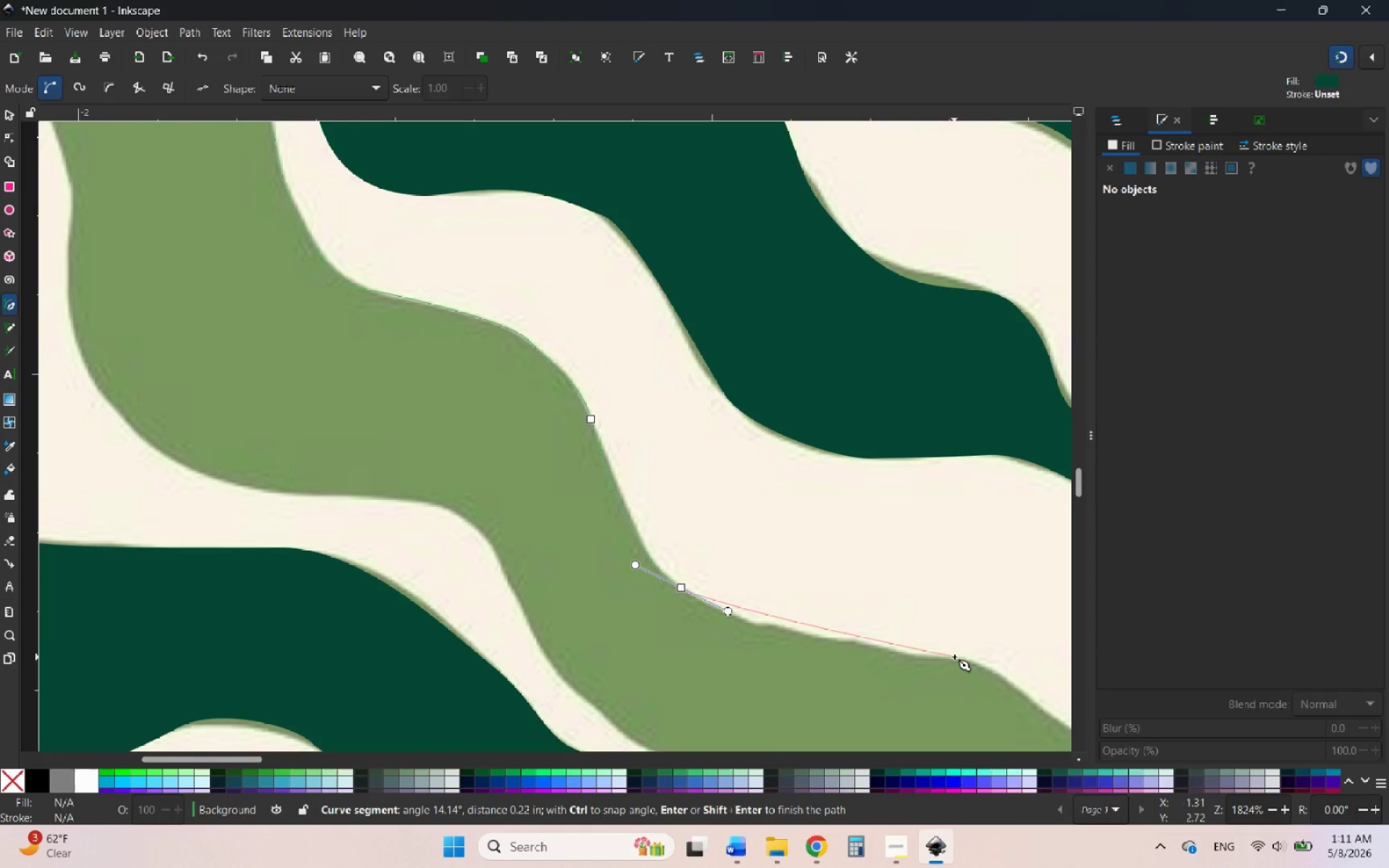 
left_click_drag(start_coordinate=[954, 657], to_coordinate=[1038, 650])
 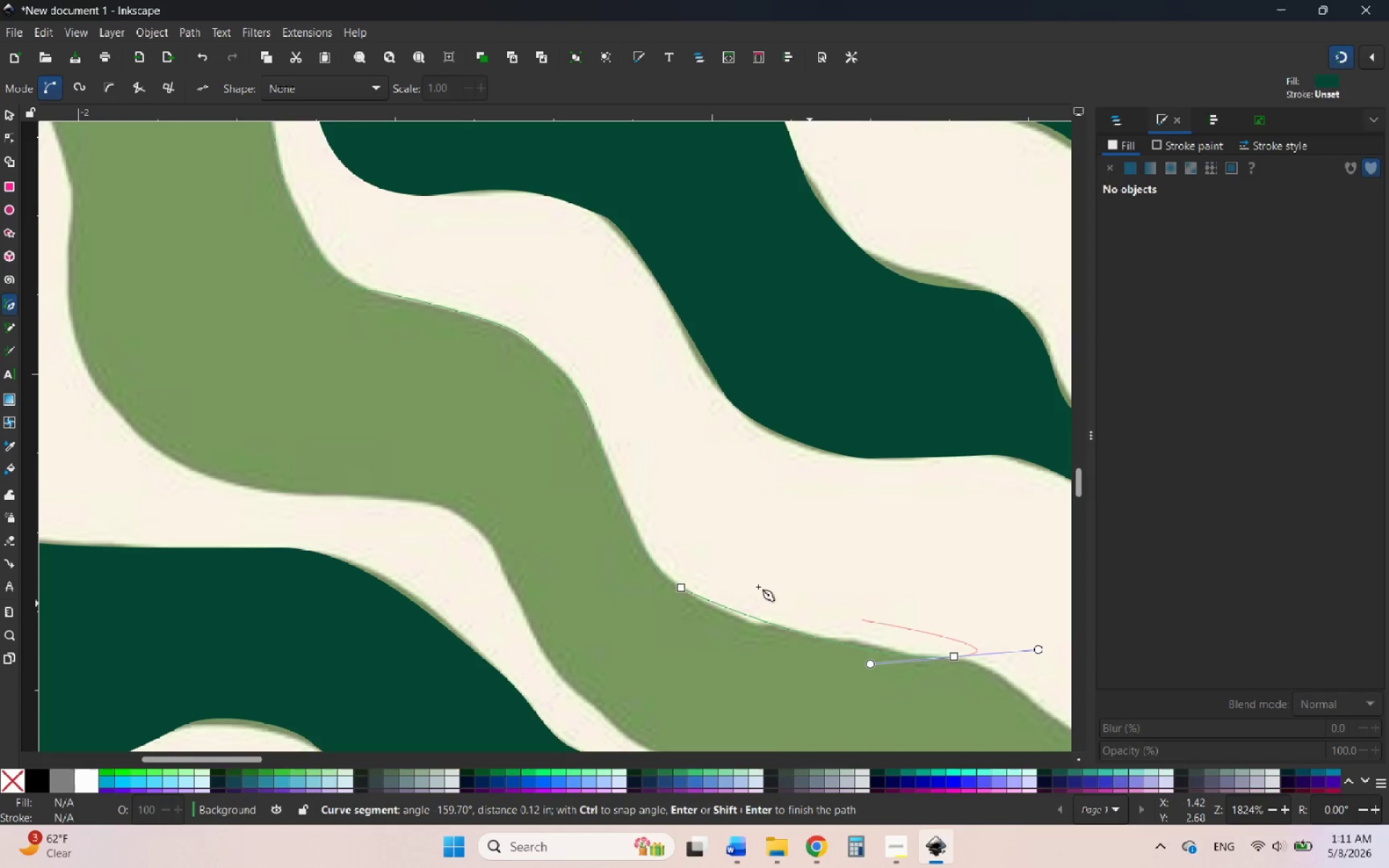 
hold_key(key=ControlLeft, duration=1.45)
scroll: coordinate [595, 548], scroll_direction: down, amount: 2.0
 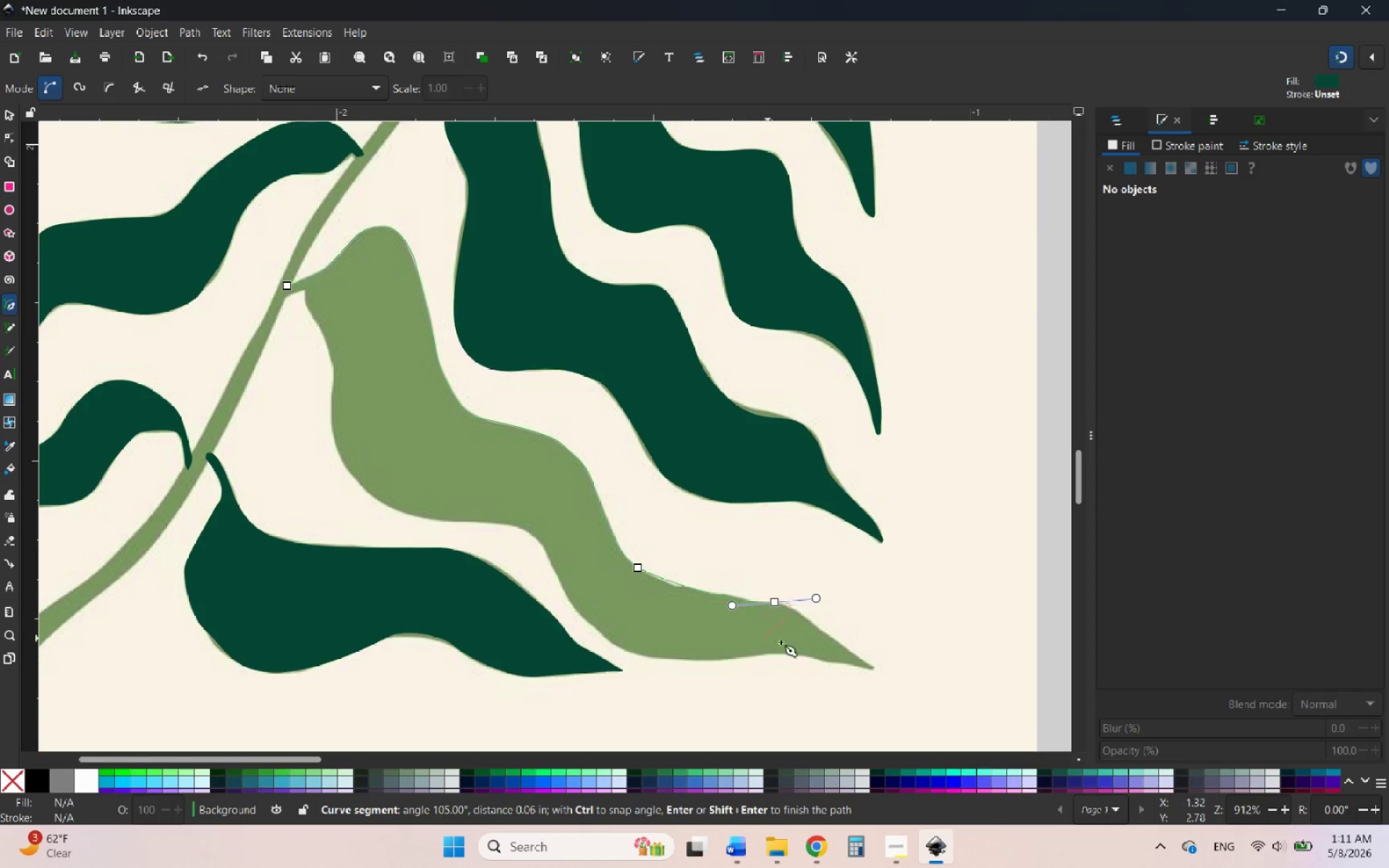 
scroll: coordinate [844, 650], scroll_direction: up, amount: 4.0
 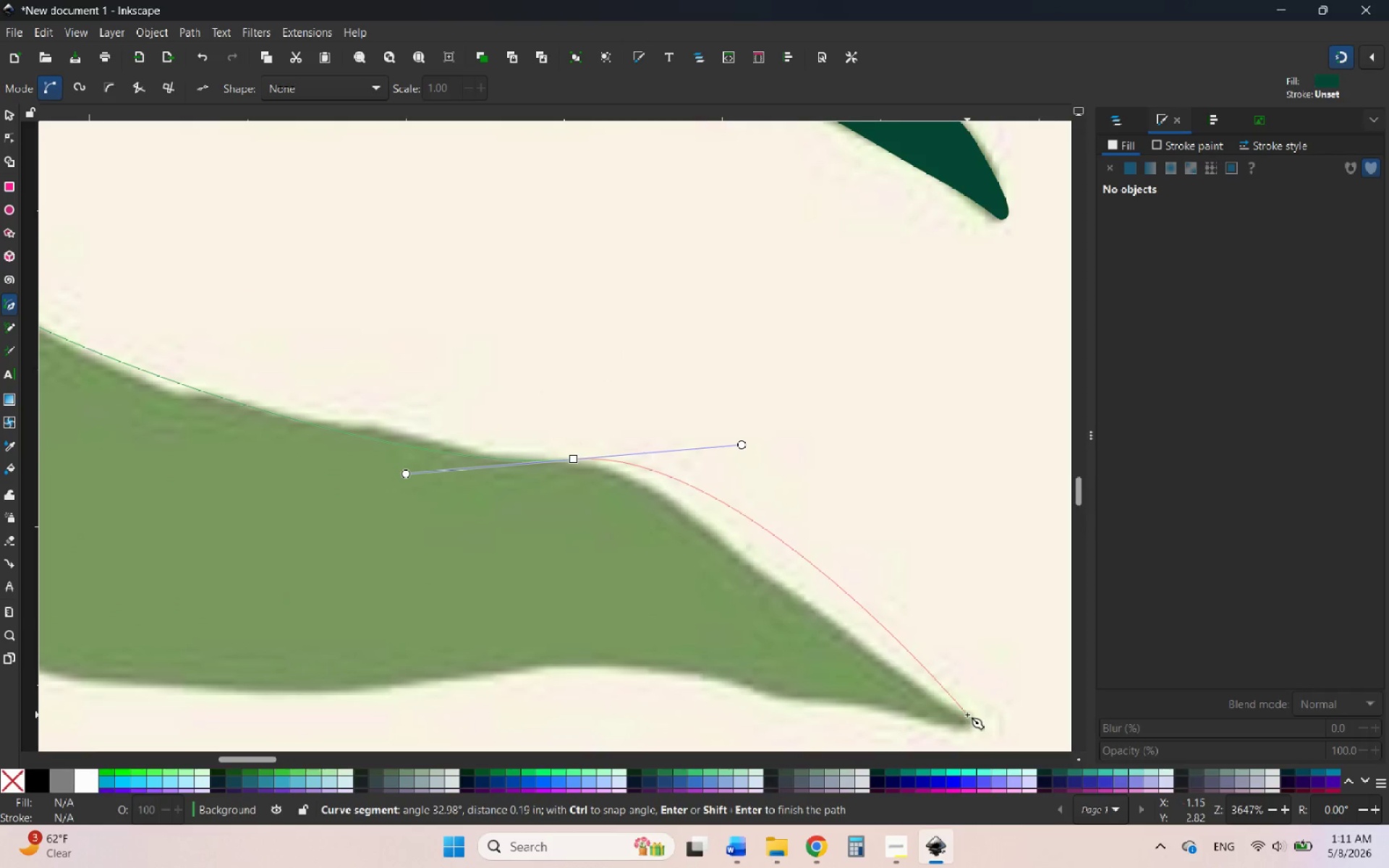 
left_click_drag(start_coordinate=[967, 717], to_coordinate=[1048, 722])
 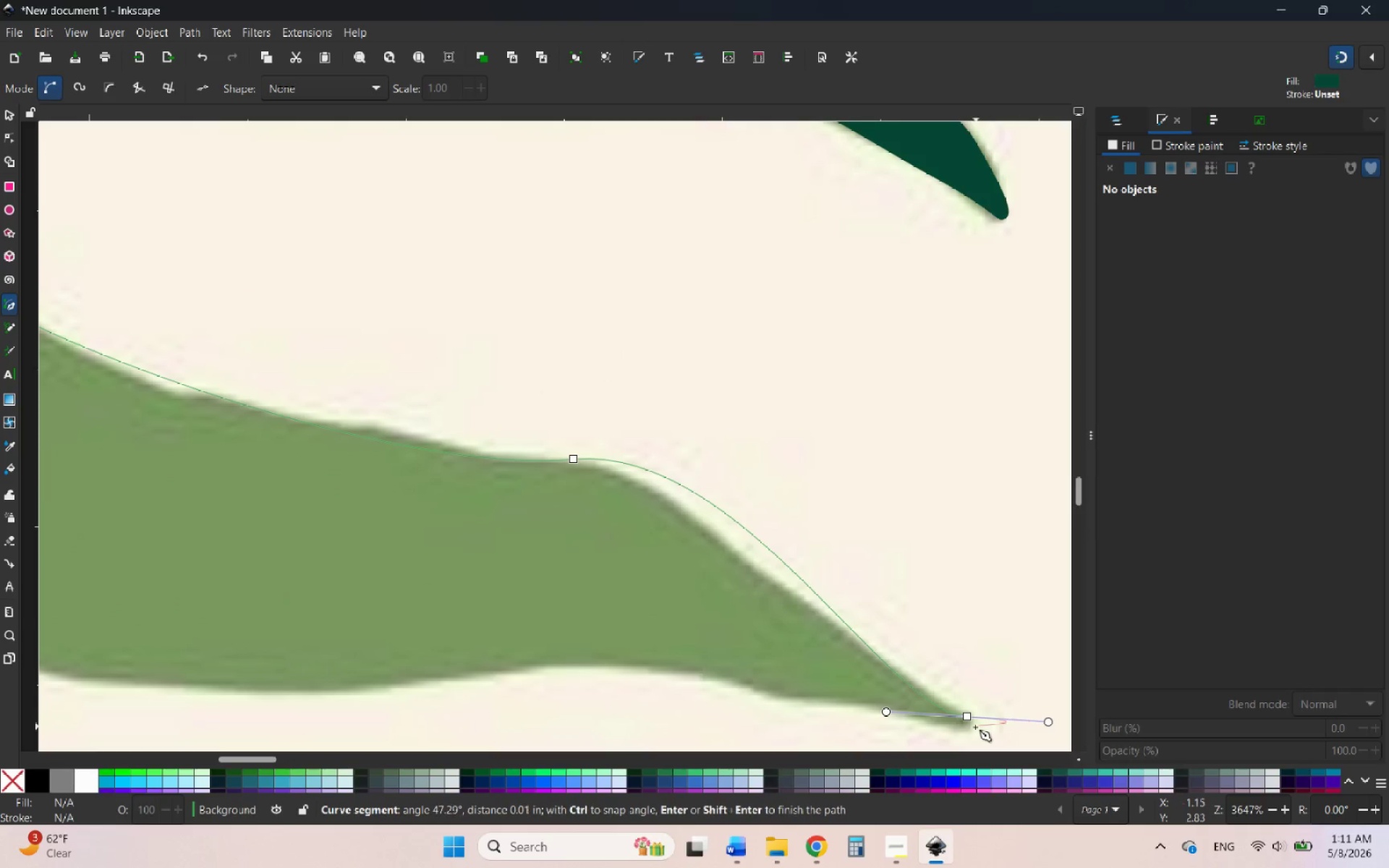 
key(Control+ControlLeft)
 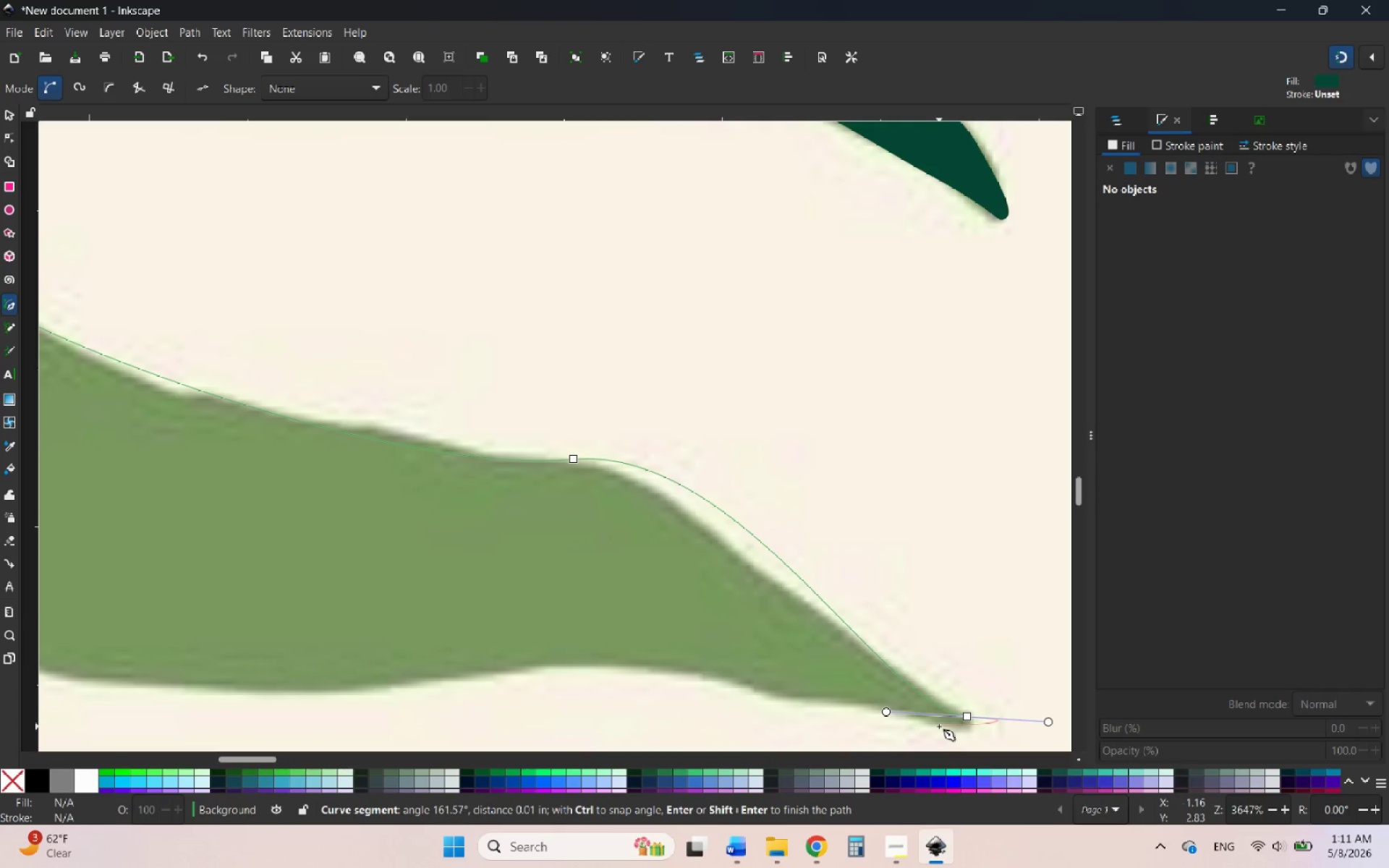 
left_click_drag(start_coordinate=[936, 726], to_coordinate=[873, 714])
 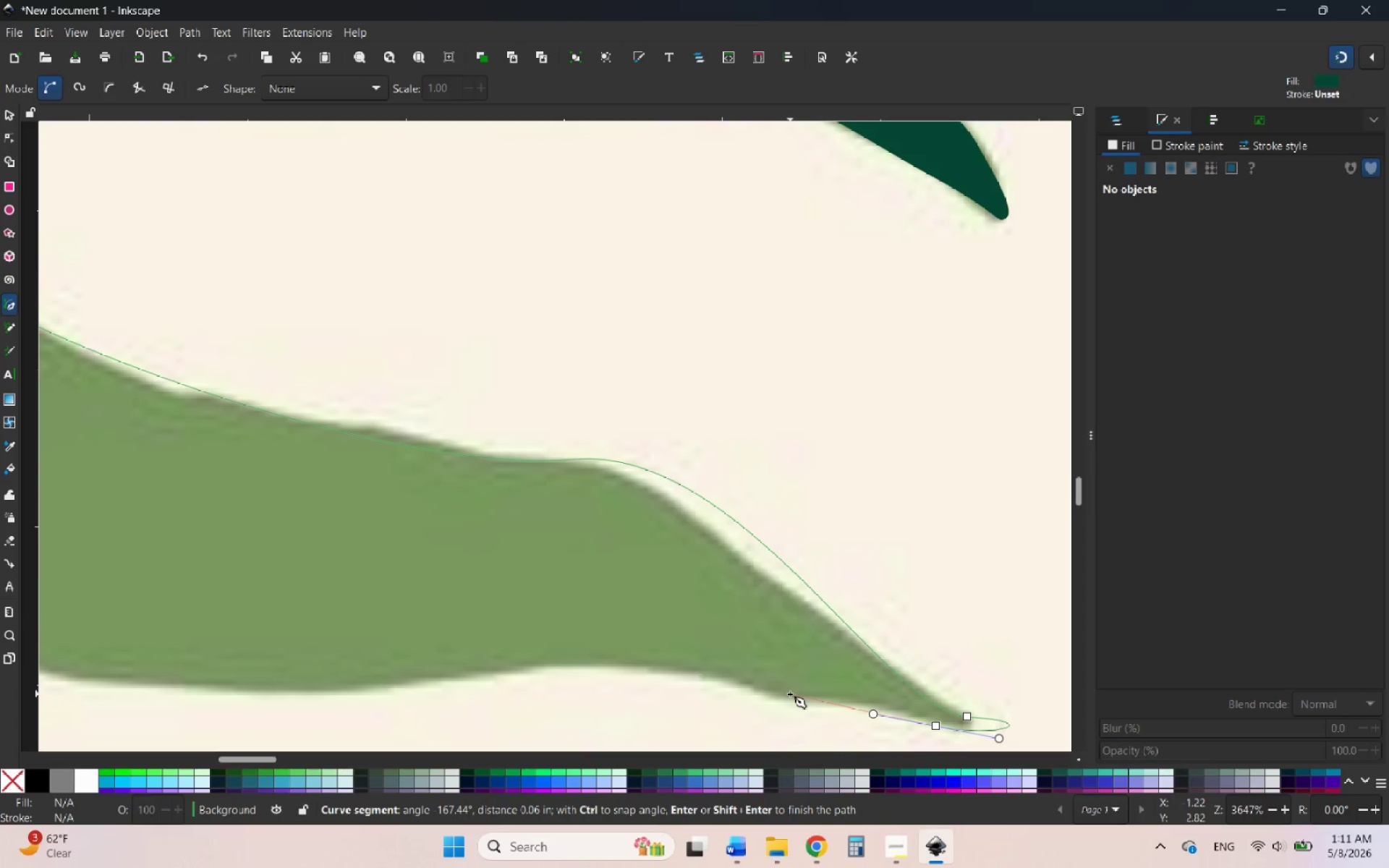 
left_click_drag(start_coordinate=[789, 694], to_coordinate=[736, 688])
 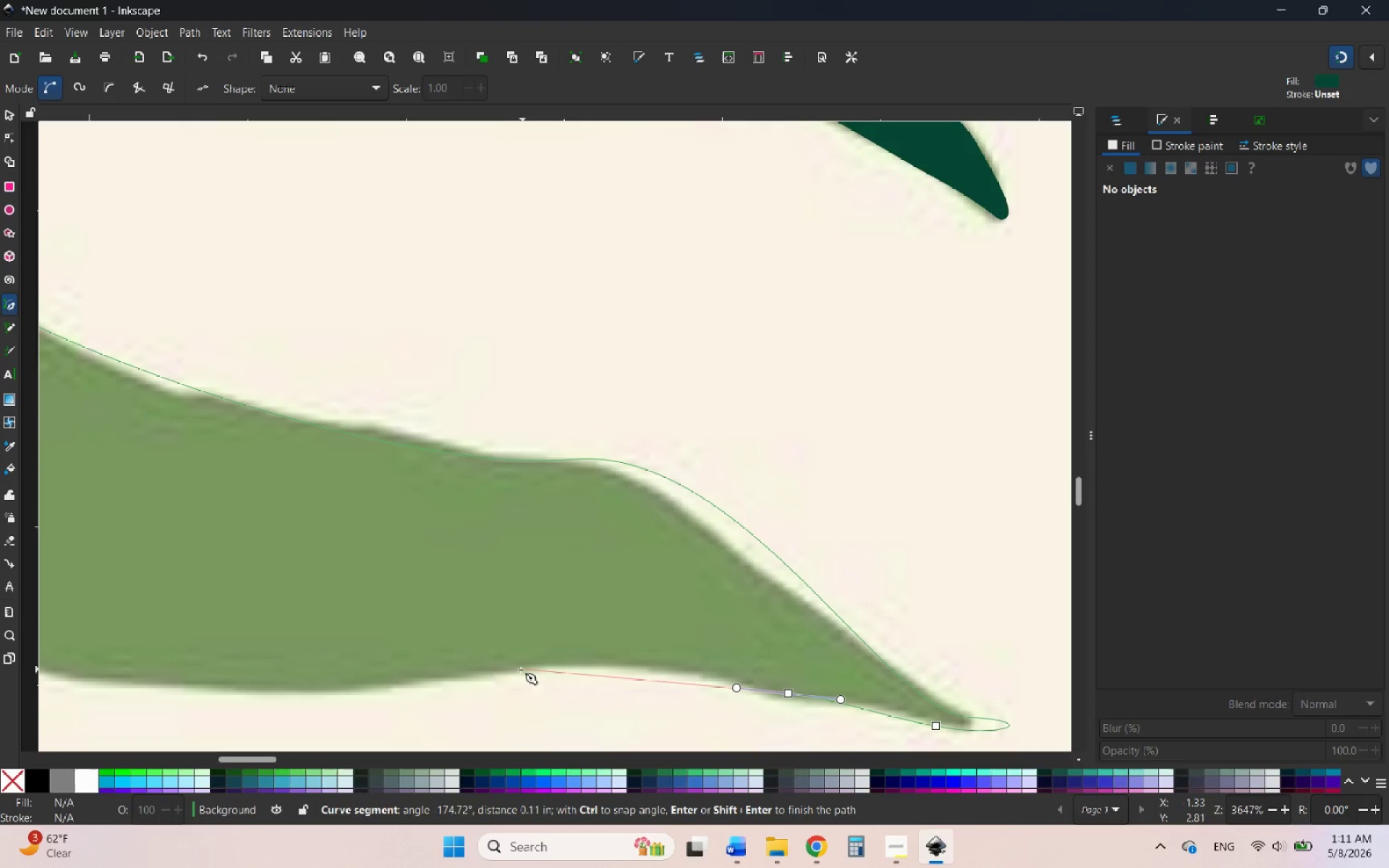 
left_click_drag(start_coordinate=[511, 670], to_coordinate=[371, 690])
 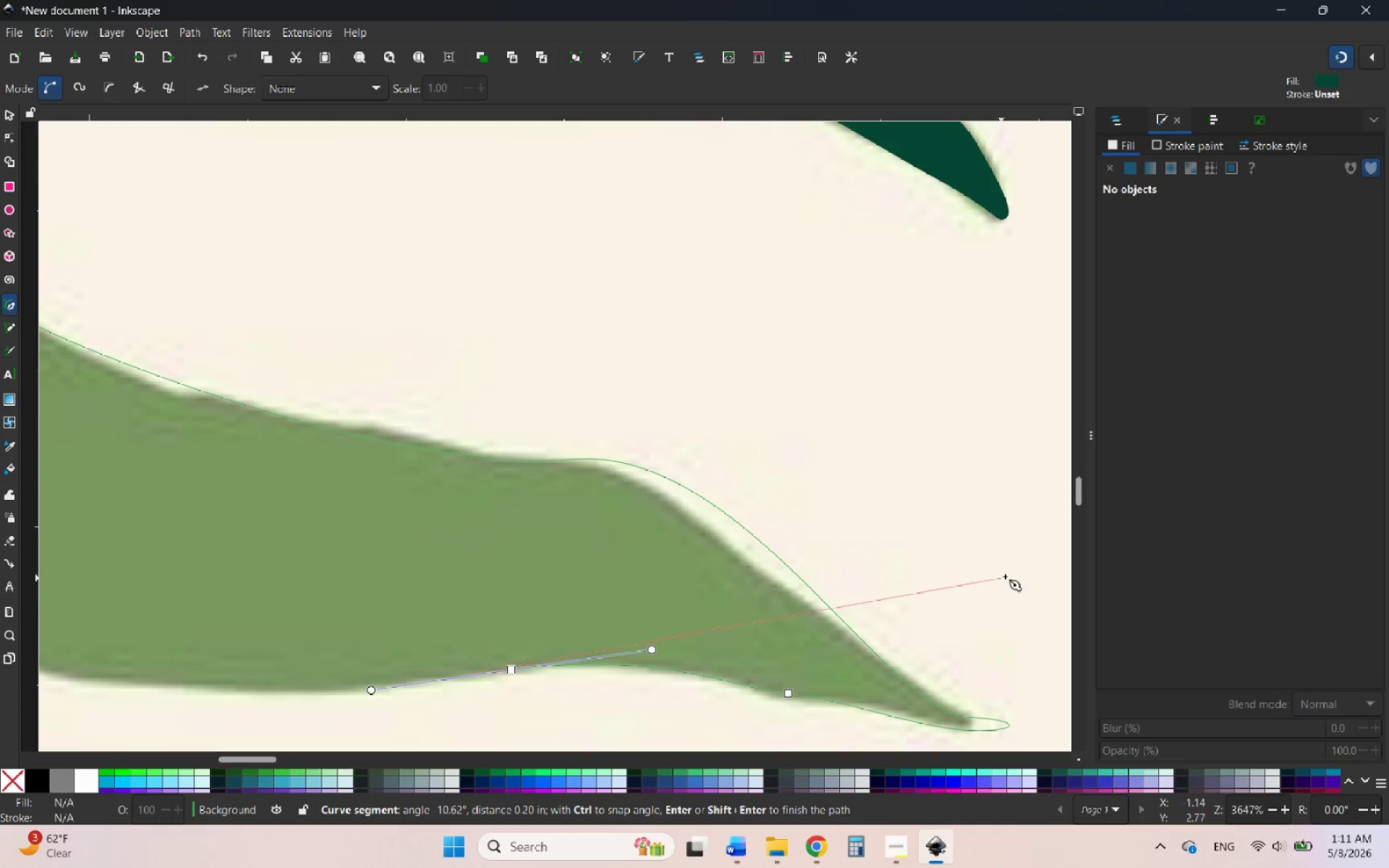 
hold_key(key=ControlLeft, duration=1.23)
scroll: coordinate [1040, 571], scroll_direction: down, amount: 2.0
 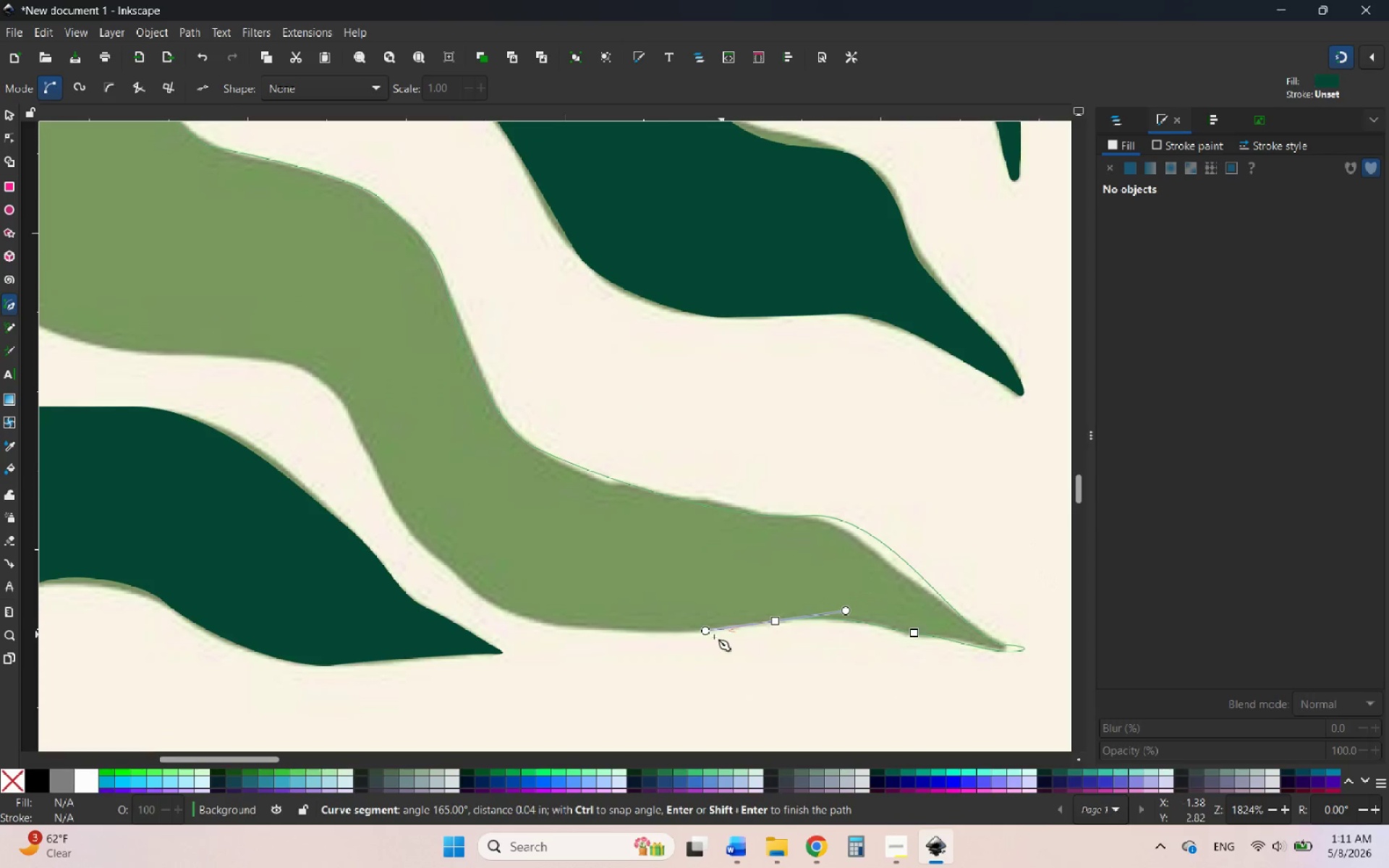 
scroll: coordinate [664, 641], scroll_direction: up, amount: 3.0
 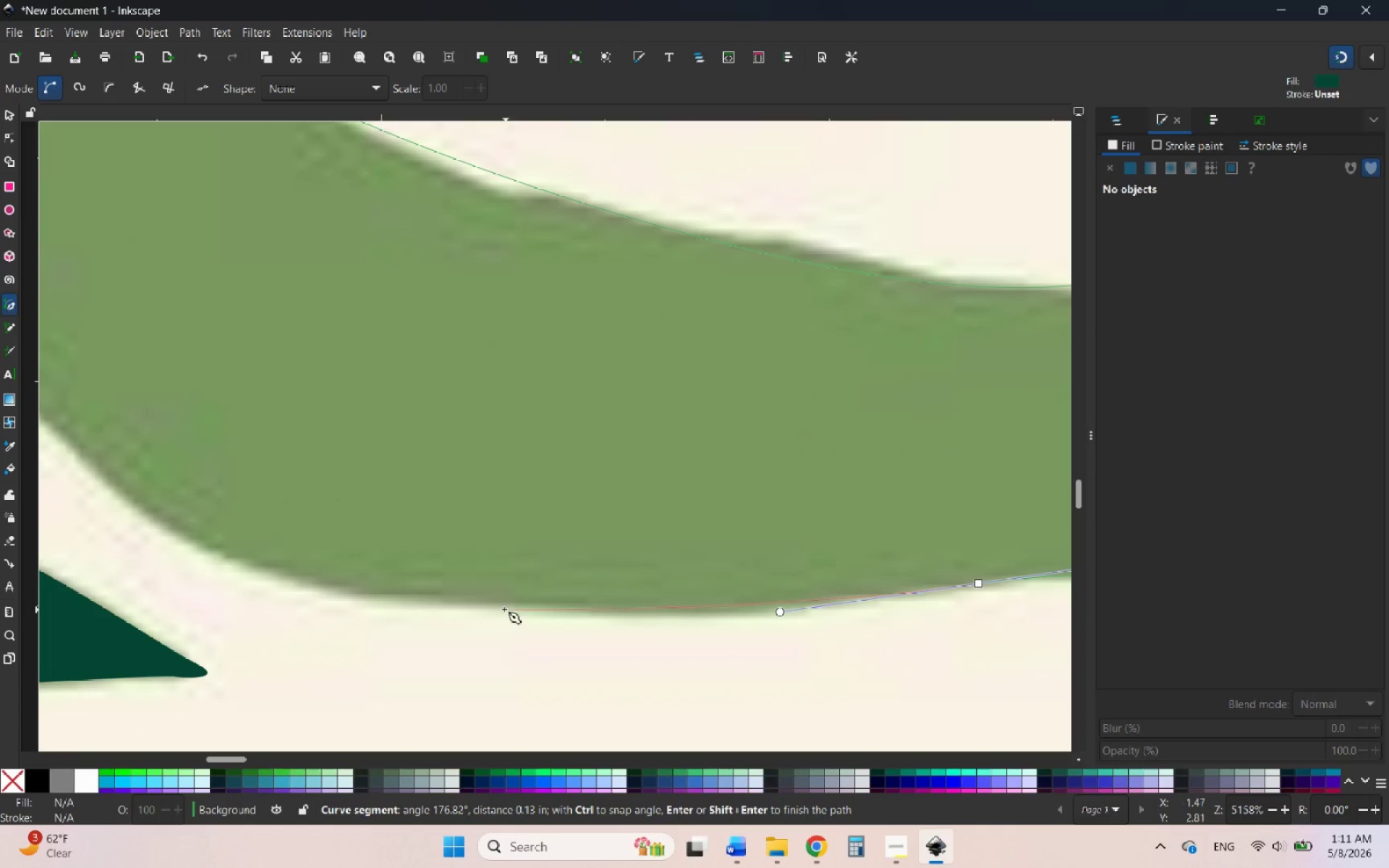 
left_click_drag(start_coordinate=[496, 606], to_coordinate=[339, 591])
 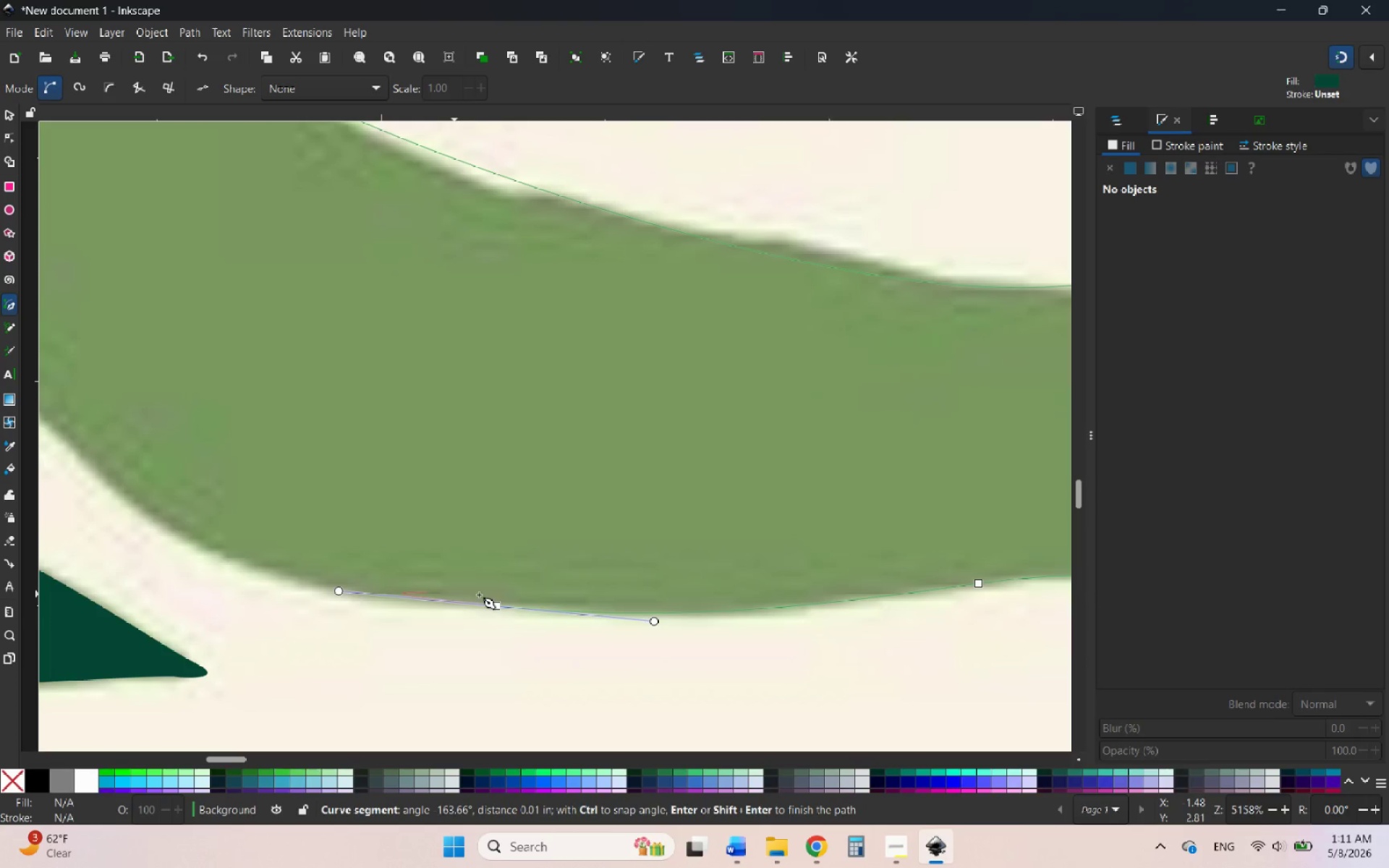 
hold_key(key=ControlLeft, duration=0.78)
scroll: coordinate [705, 662], scroll_direction: down, amount: 3.0
 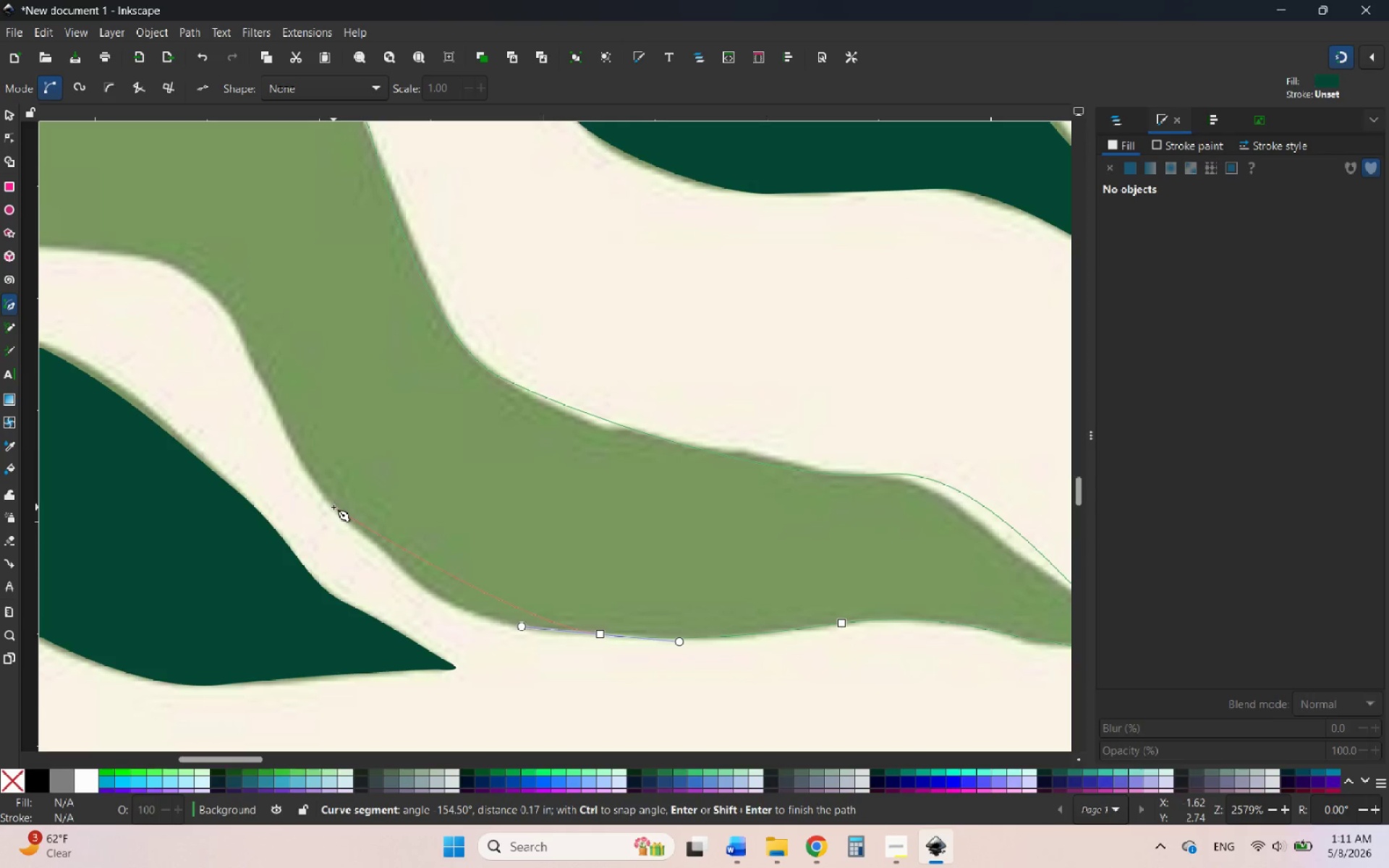 
left_click_drag(start_coordinate=[334, 507], to_coordinate=[245, 399])
 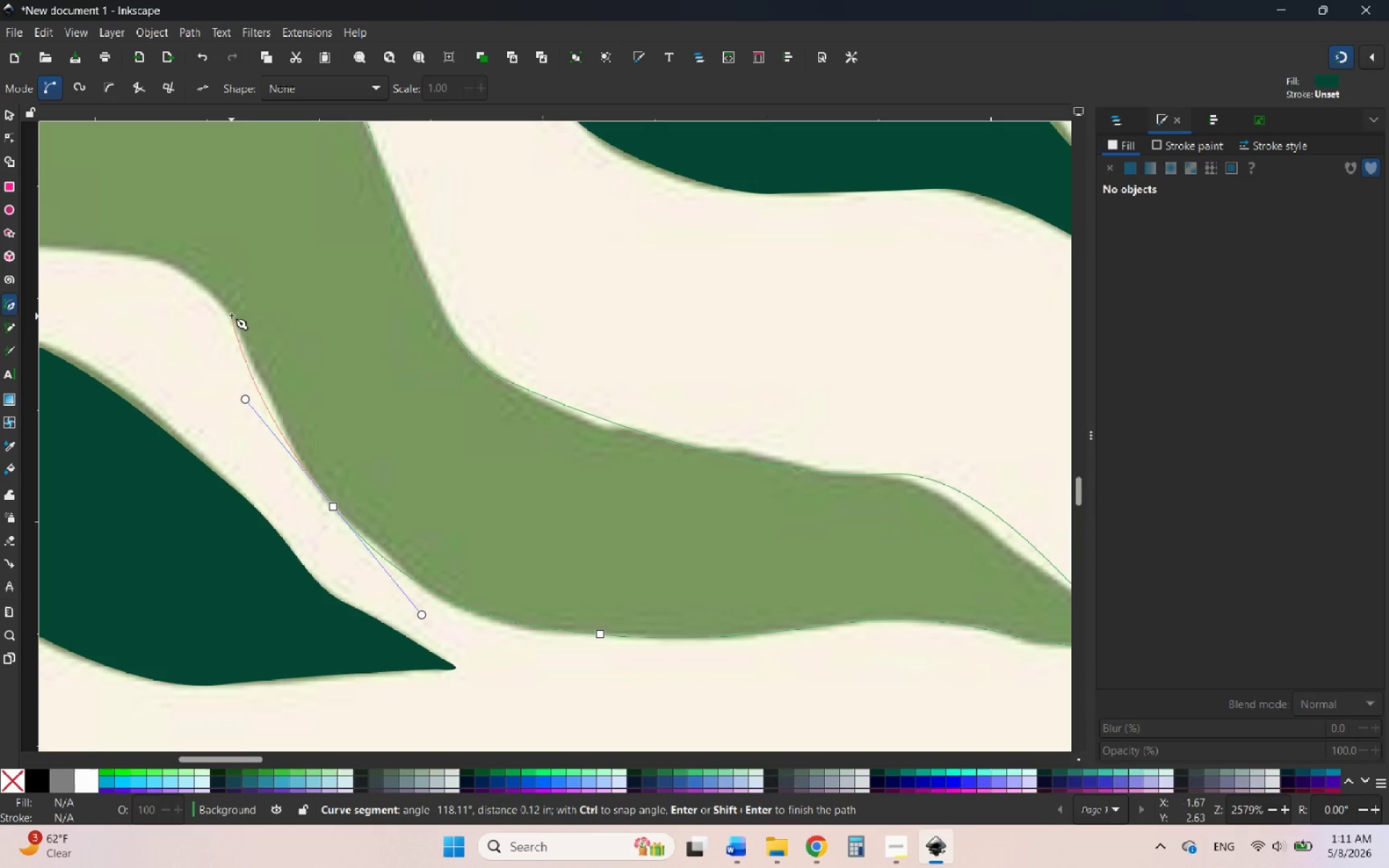 
left_click_drag(start_coordinate=[229, 315], to_coordinate=[182, 260])
 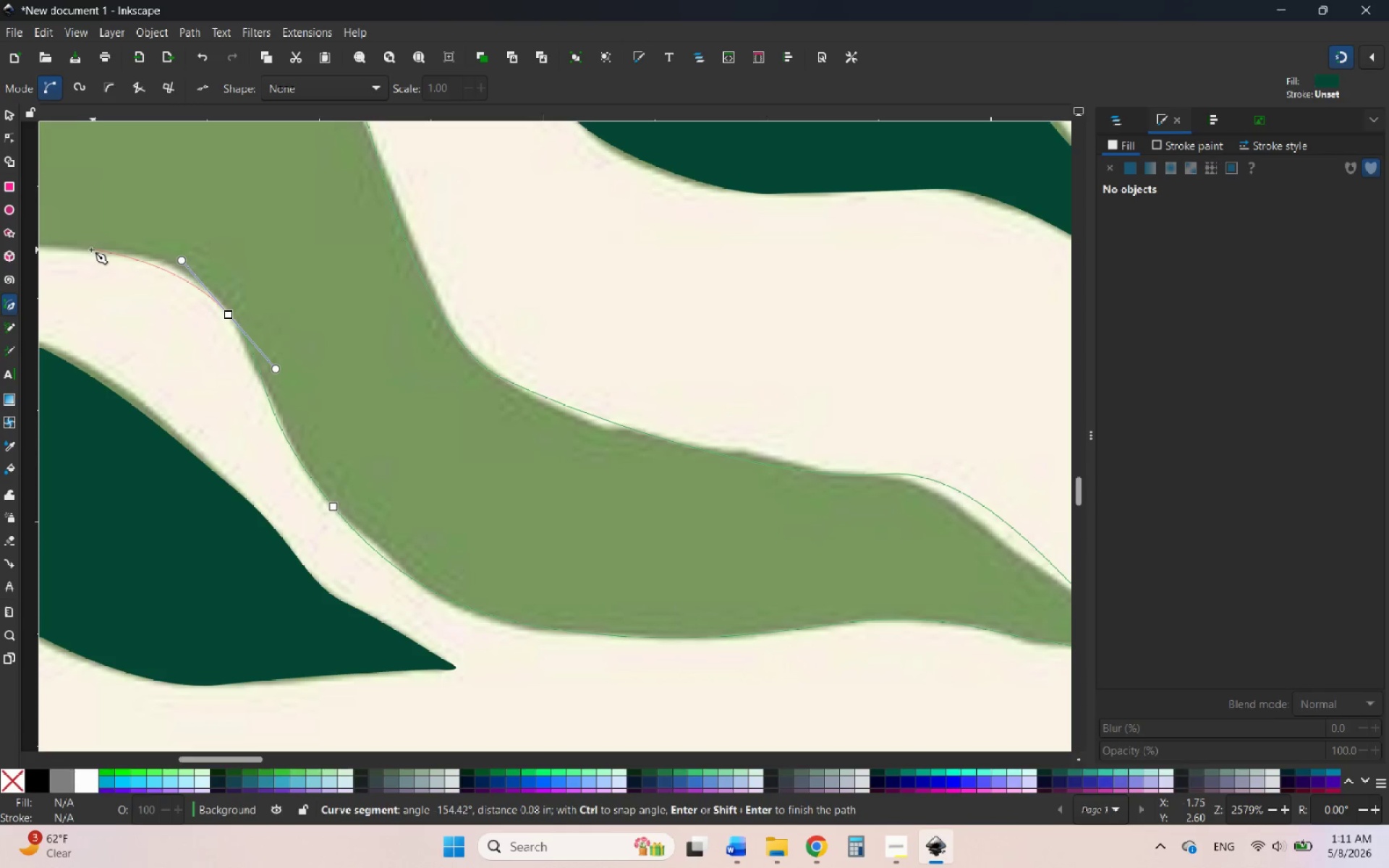 
left_click_drag(start_coordinate=[90, 250], to_coordinate=[61, 249])
 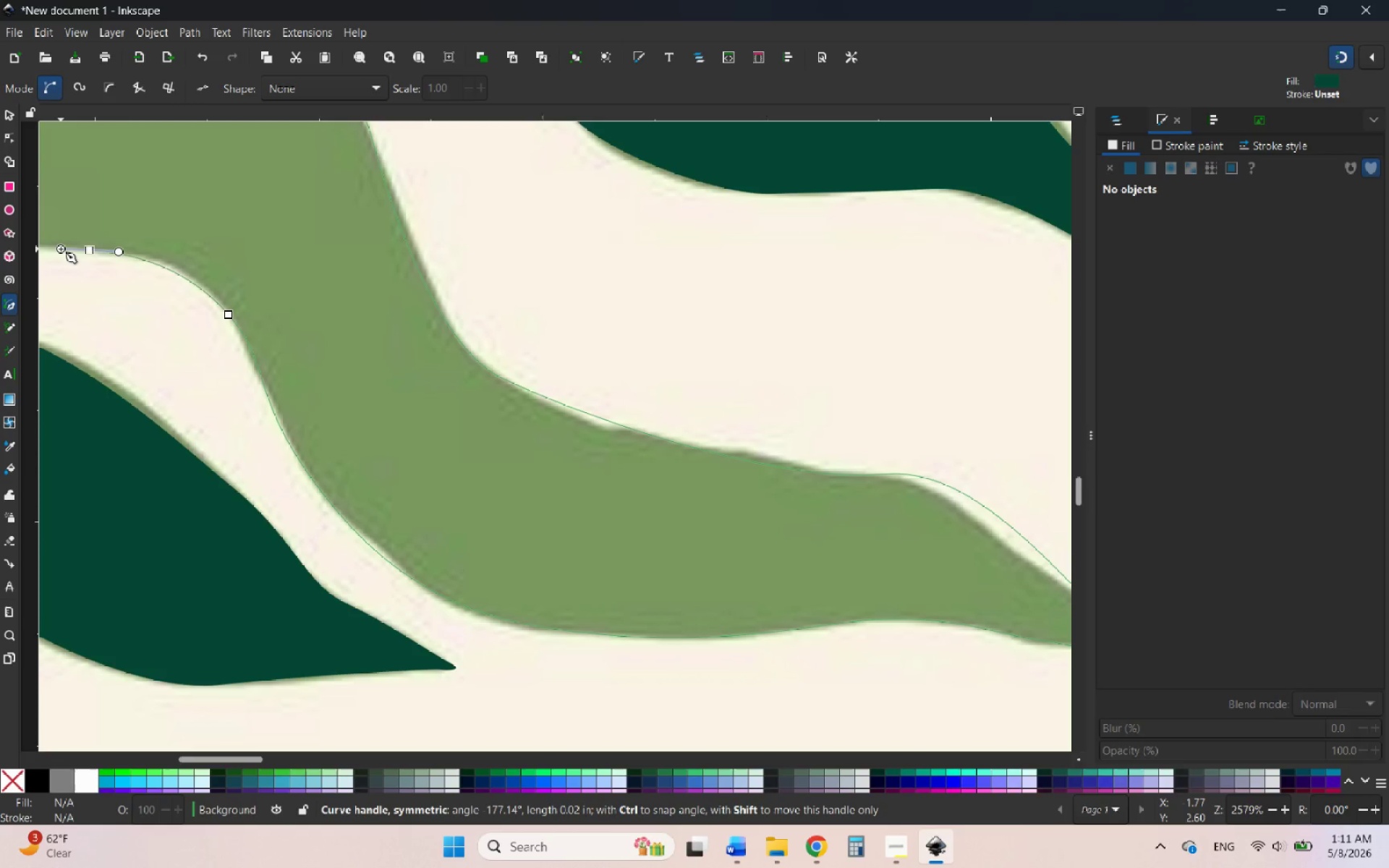 
wait(13.99)
 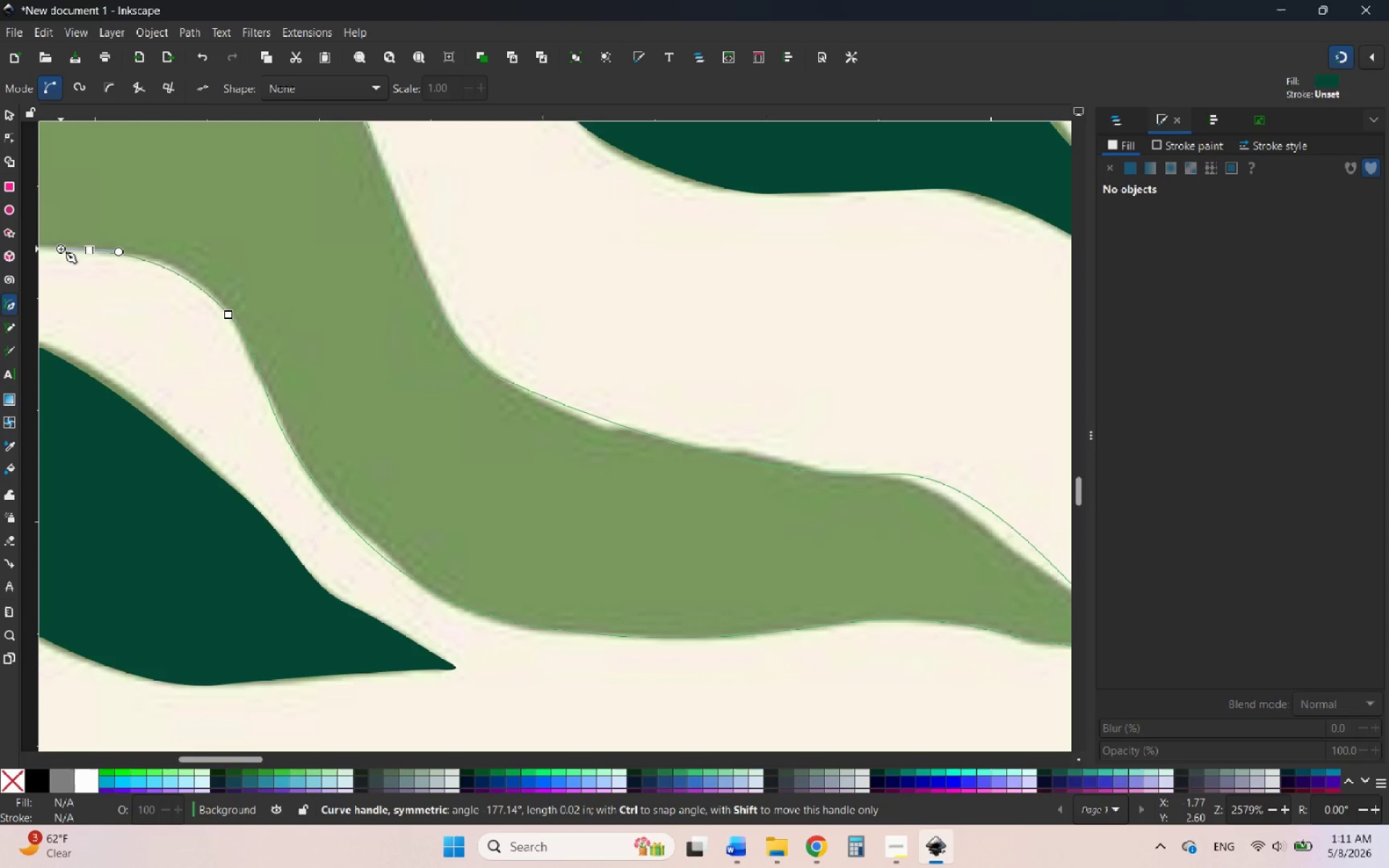 
hold_key(key=ControlLeft, duration=2.88)
scroll: coordinate [754, 507], scroll_direction: down, amount: 4.0
 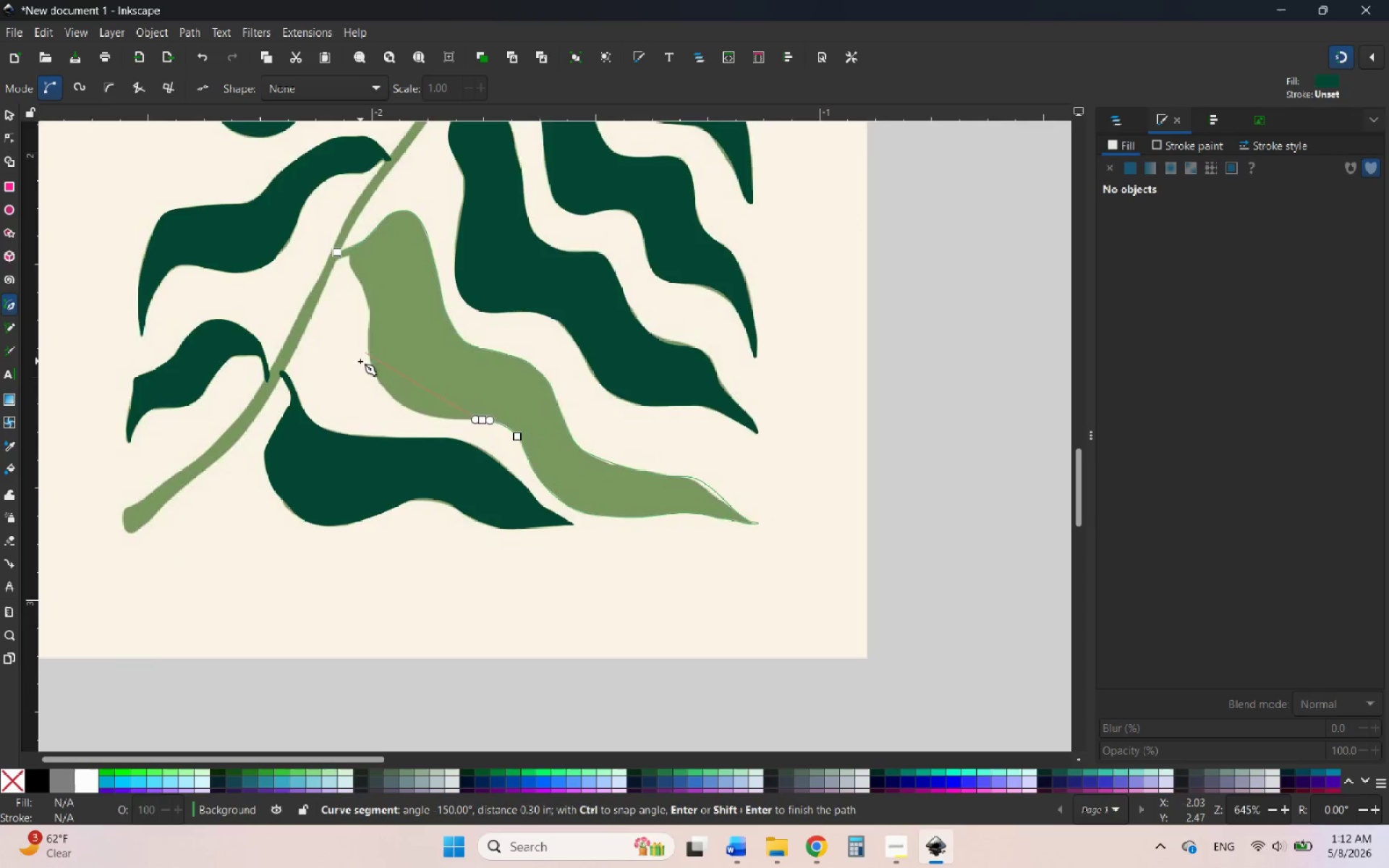 
scroll: coordinate [360, 361], scroll_direction: up, amount: 4.0
 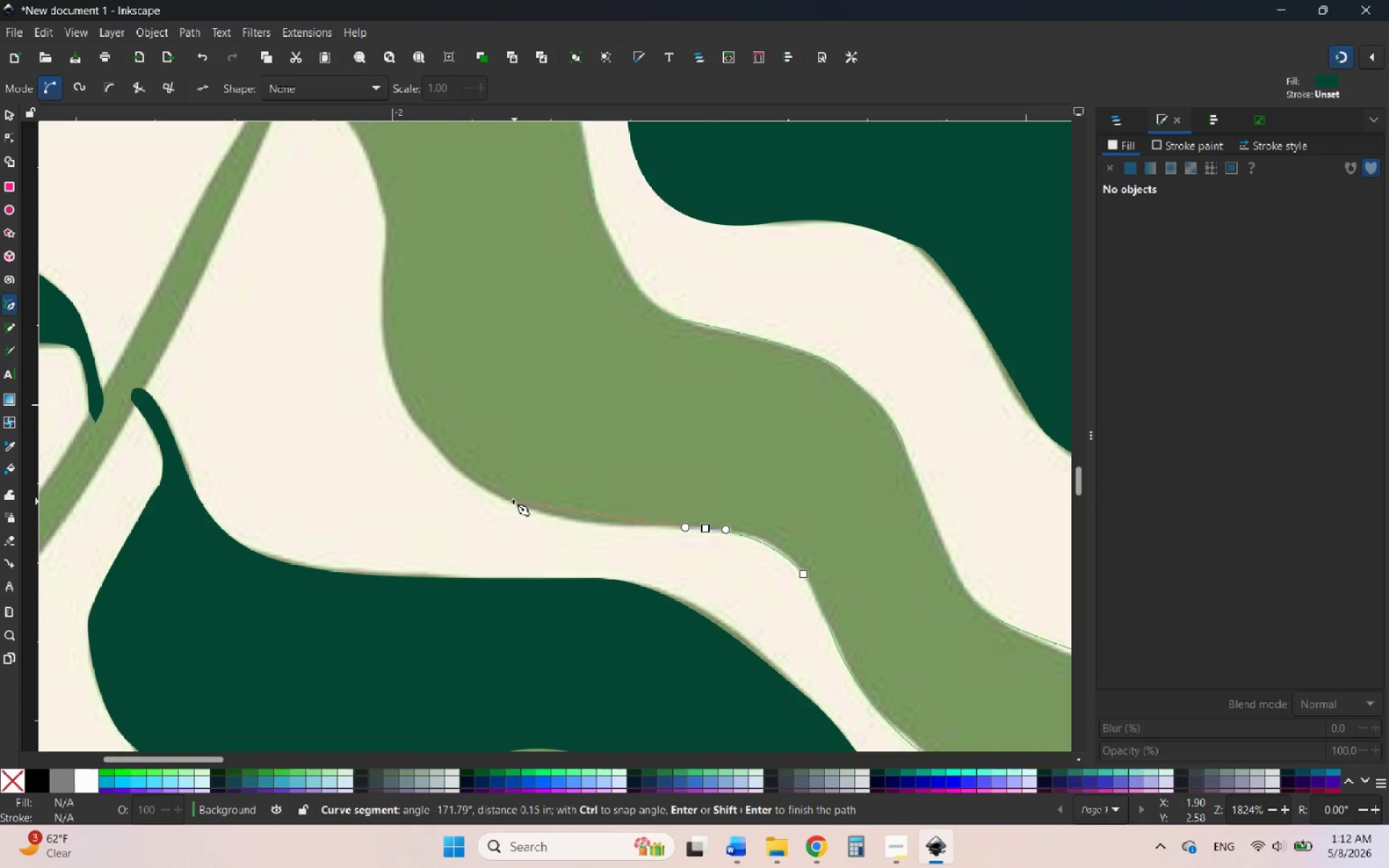 
left_click_drag(start_coordinate=[504, 500], to_coordinate=[472, 469])
 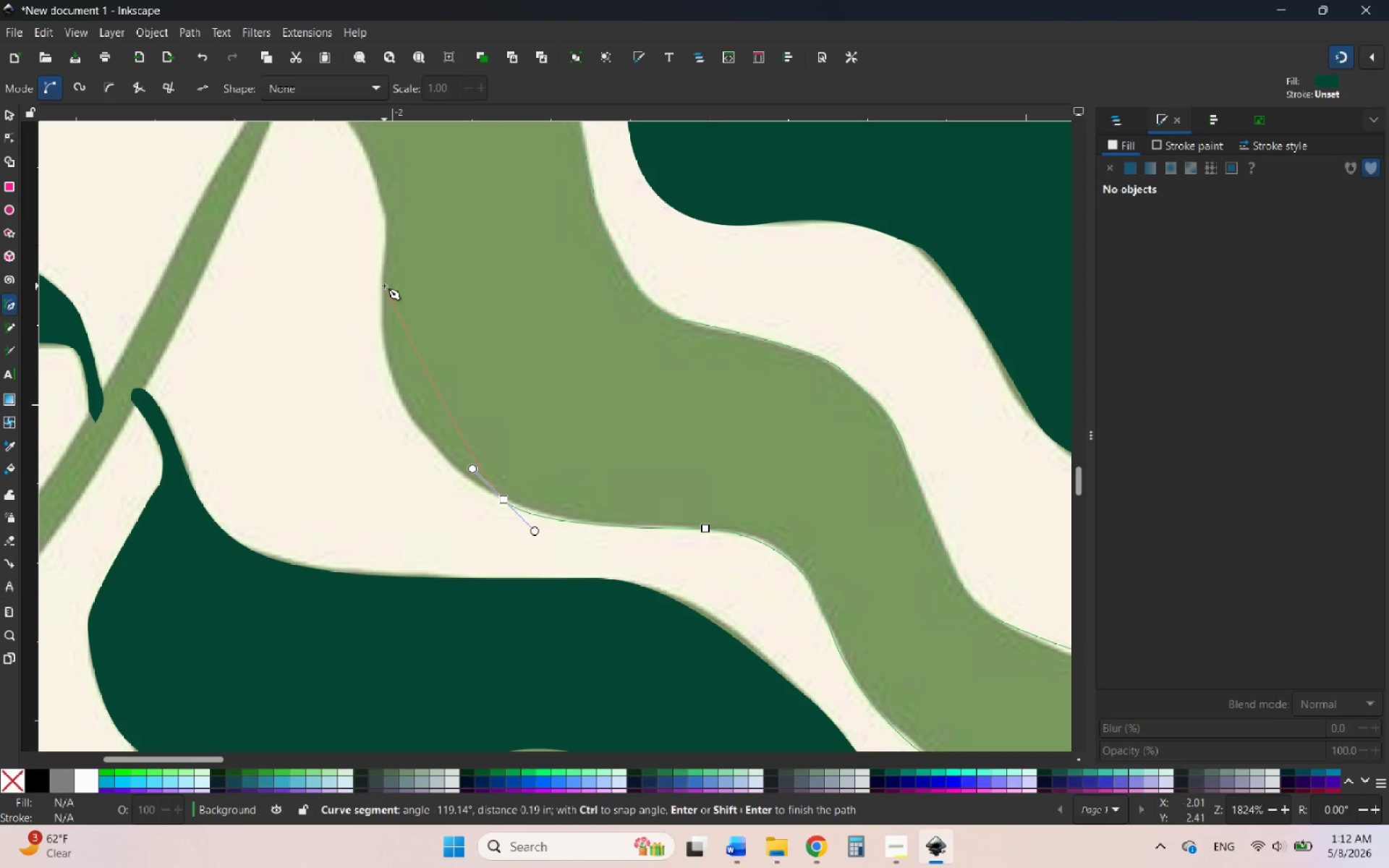 
left_click_drag(start_coordinate=[383, 284], to_coordinate=[386, 175])
 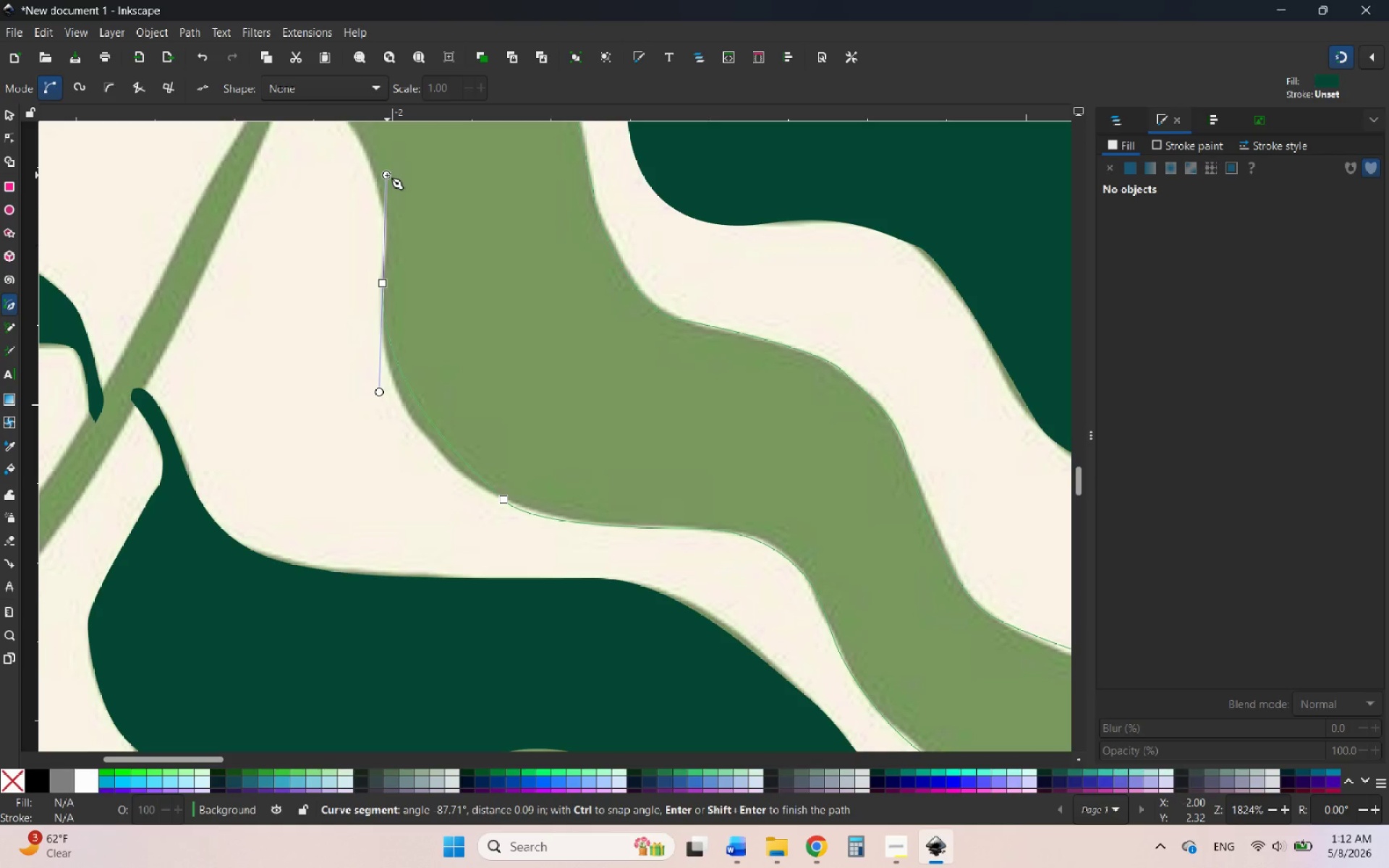 
wait(9.64)
 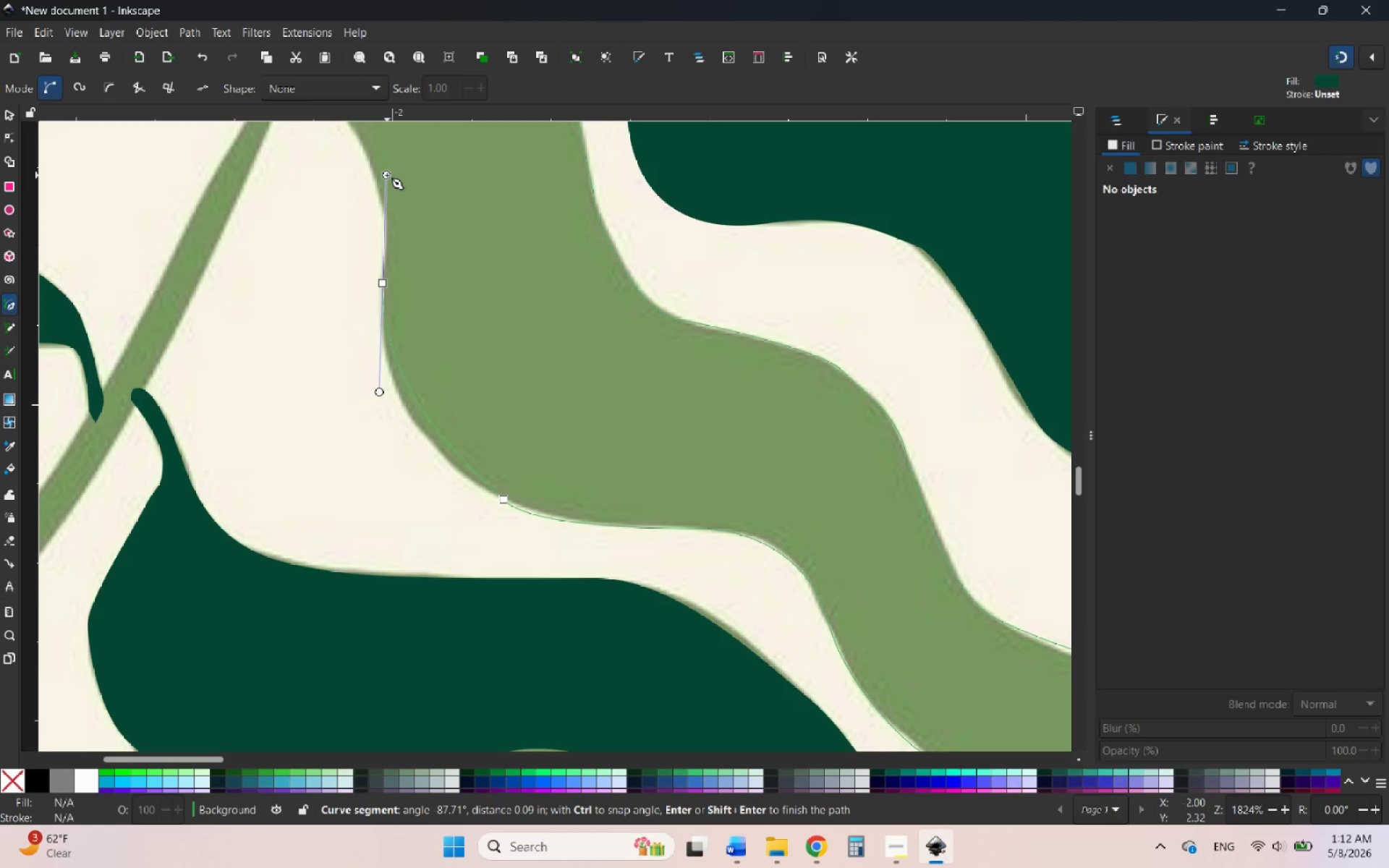 
hold_key(key=ControlLeft, duration=1.61)
scroll: coordinate [500, 459], scroll_direction: down, amount: 1.0
 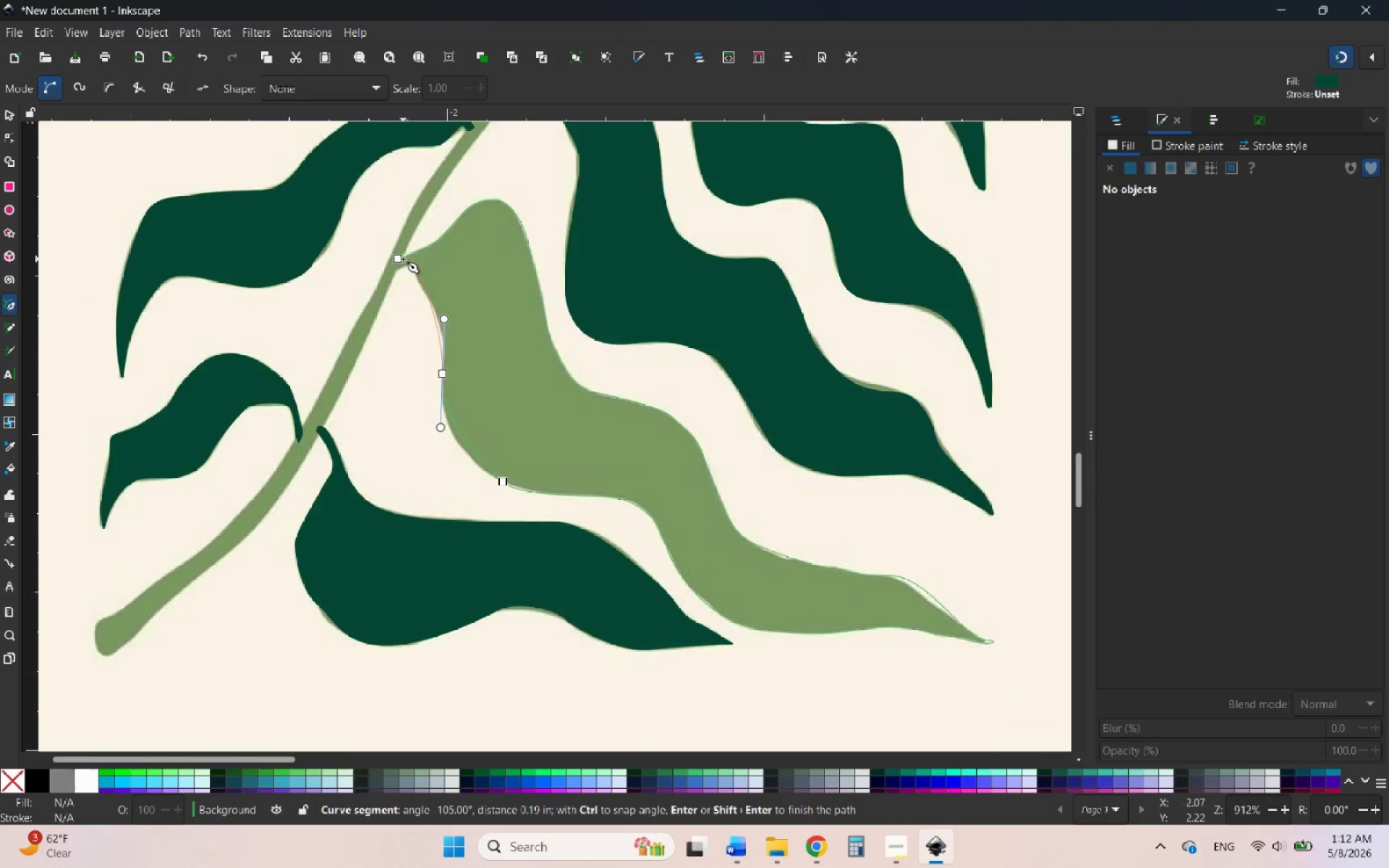 
scroll: coordinate [403, 259], scroll_direction: up, amount: 4.0
 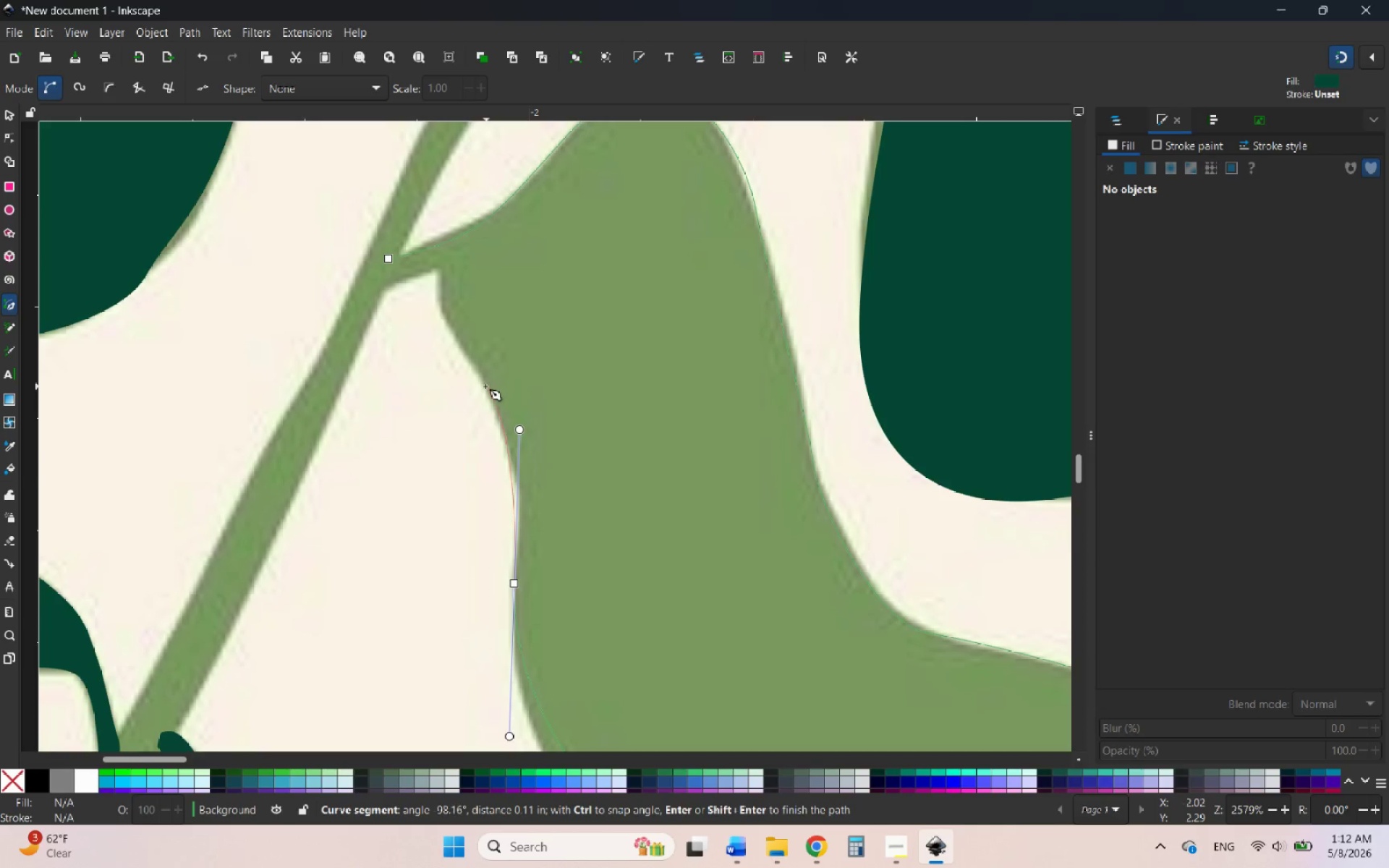 
left_click_drag(start_coordinate=[484, 384], to_coordinate=[456, 333])
 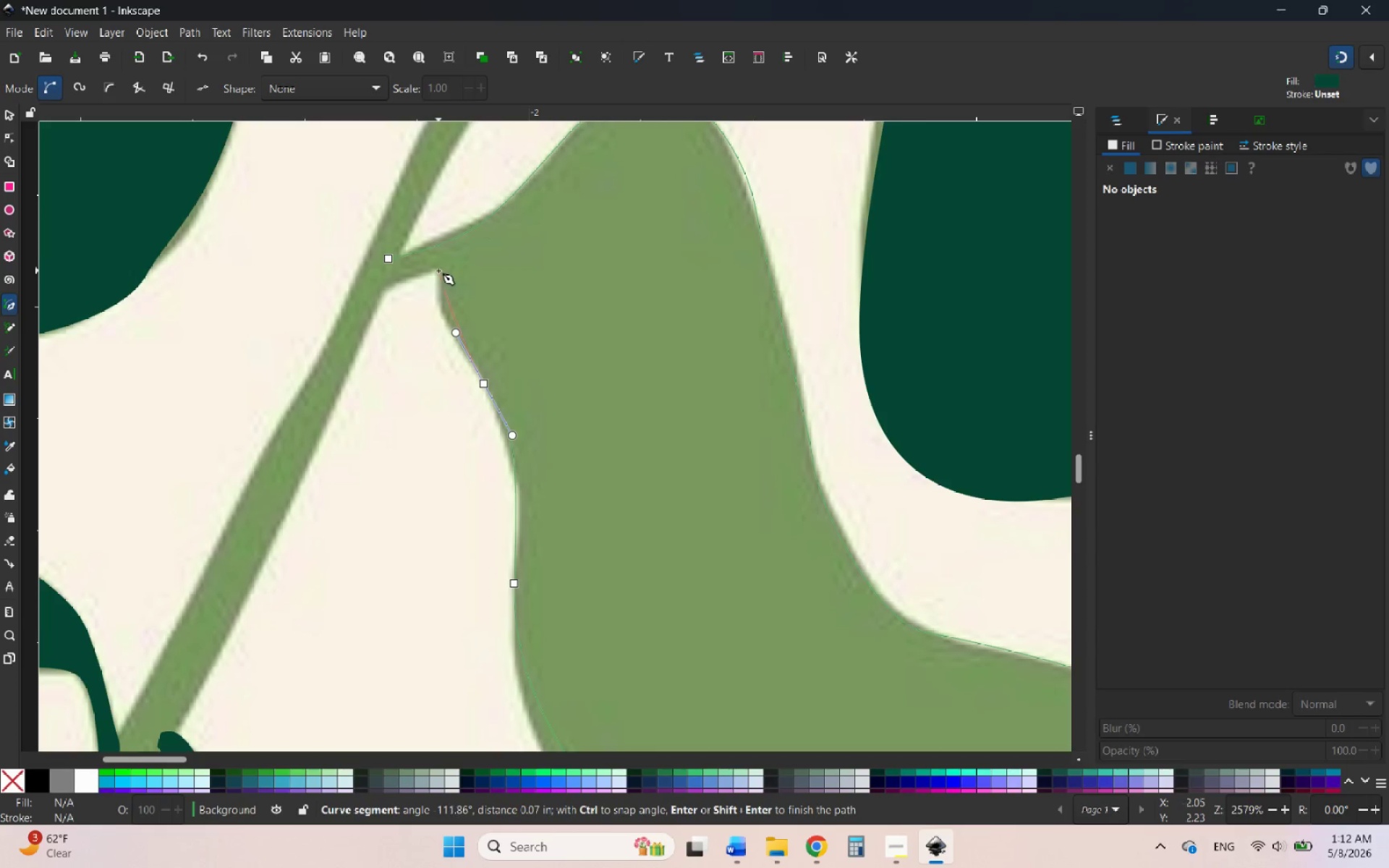 
left_click_drag(start_coordinate=[438, 271], to_coordinate=[439, 229])
 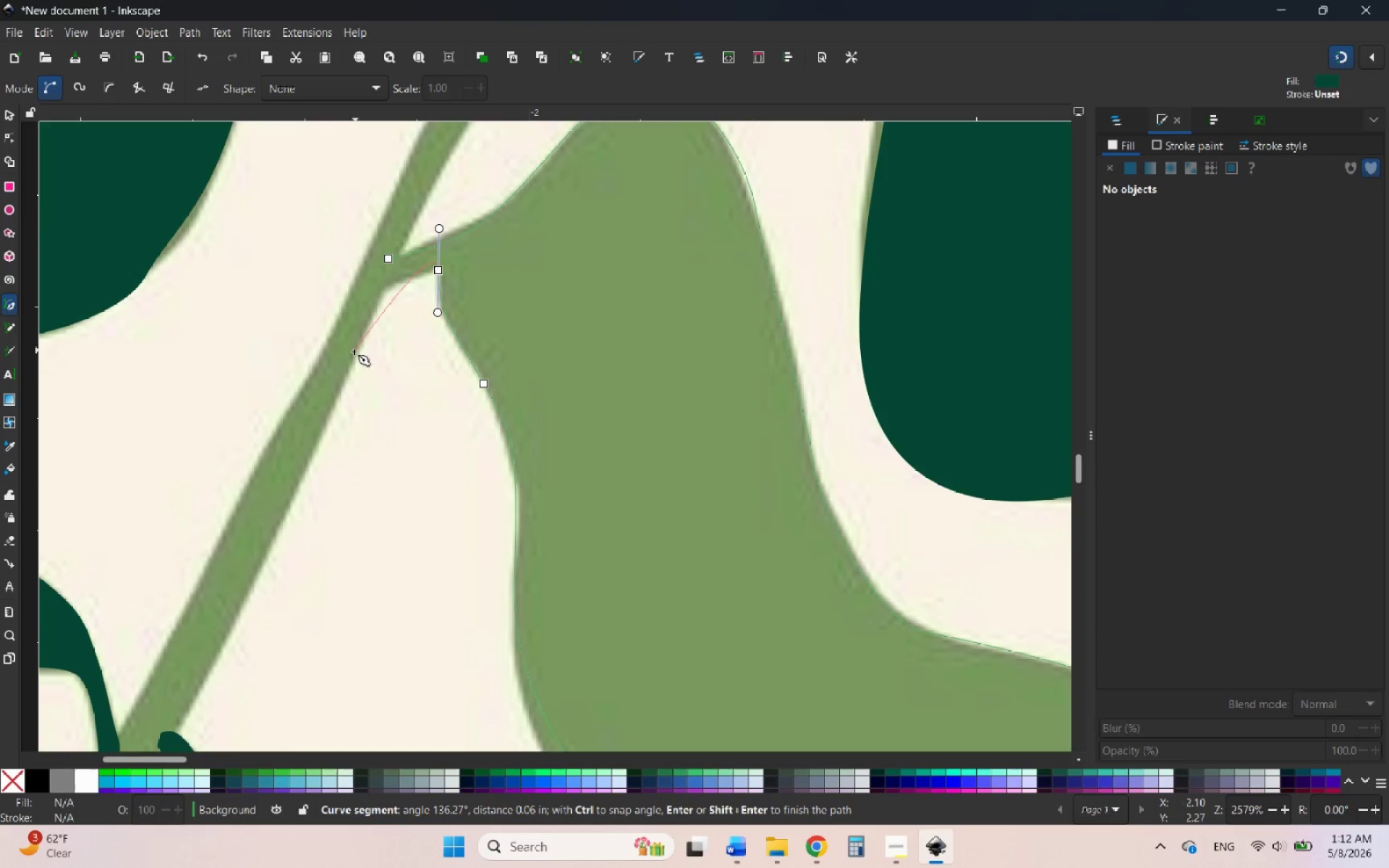 
wait(6.2)
 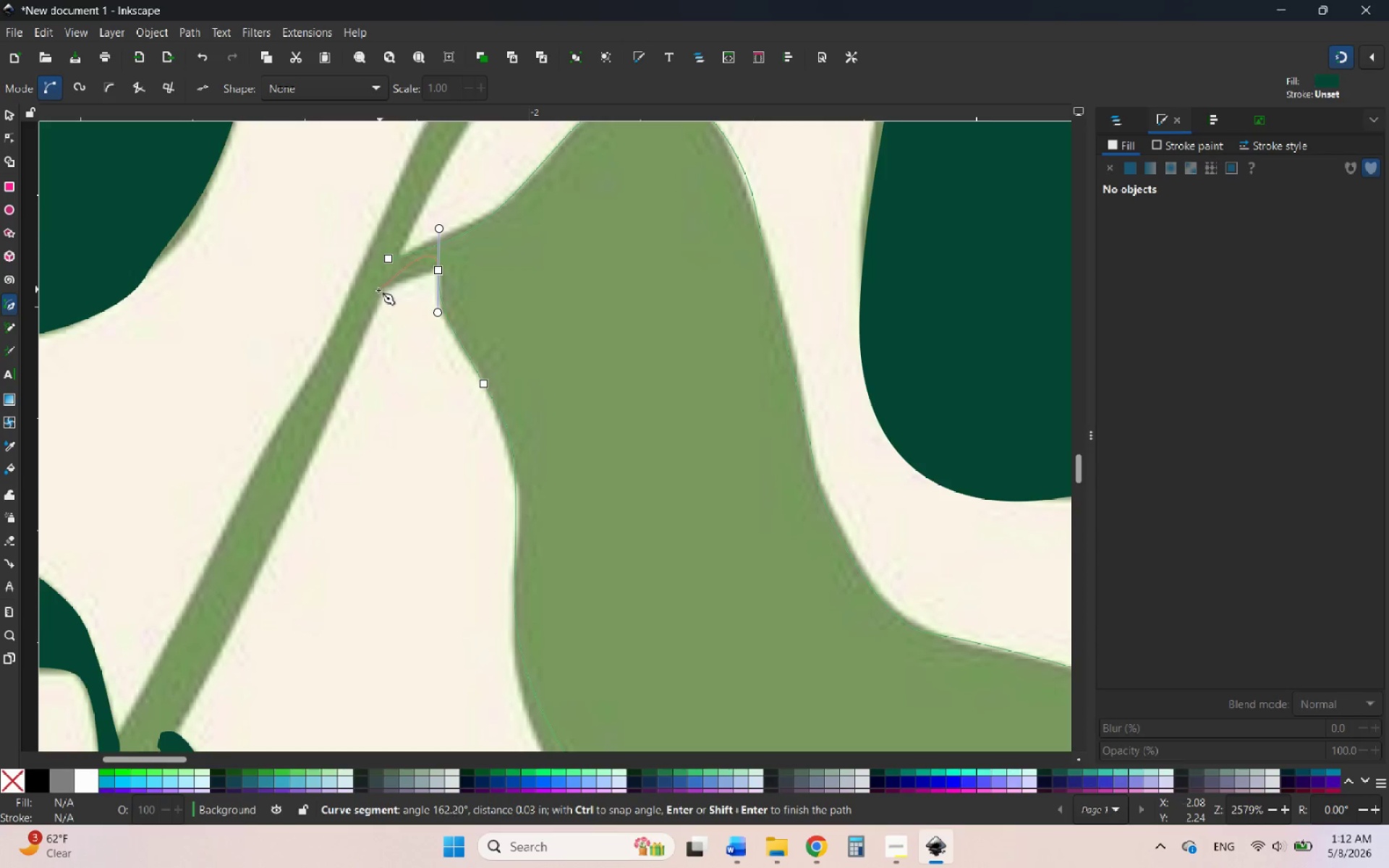 
left_click([360, 328])
 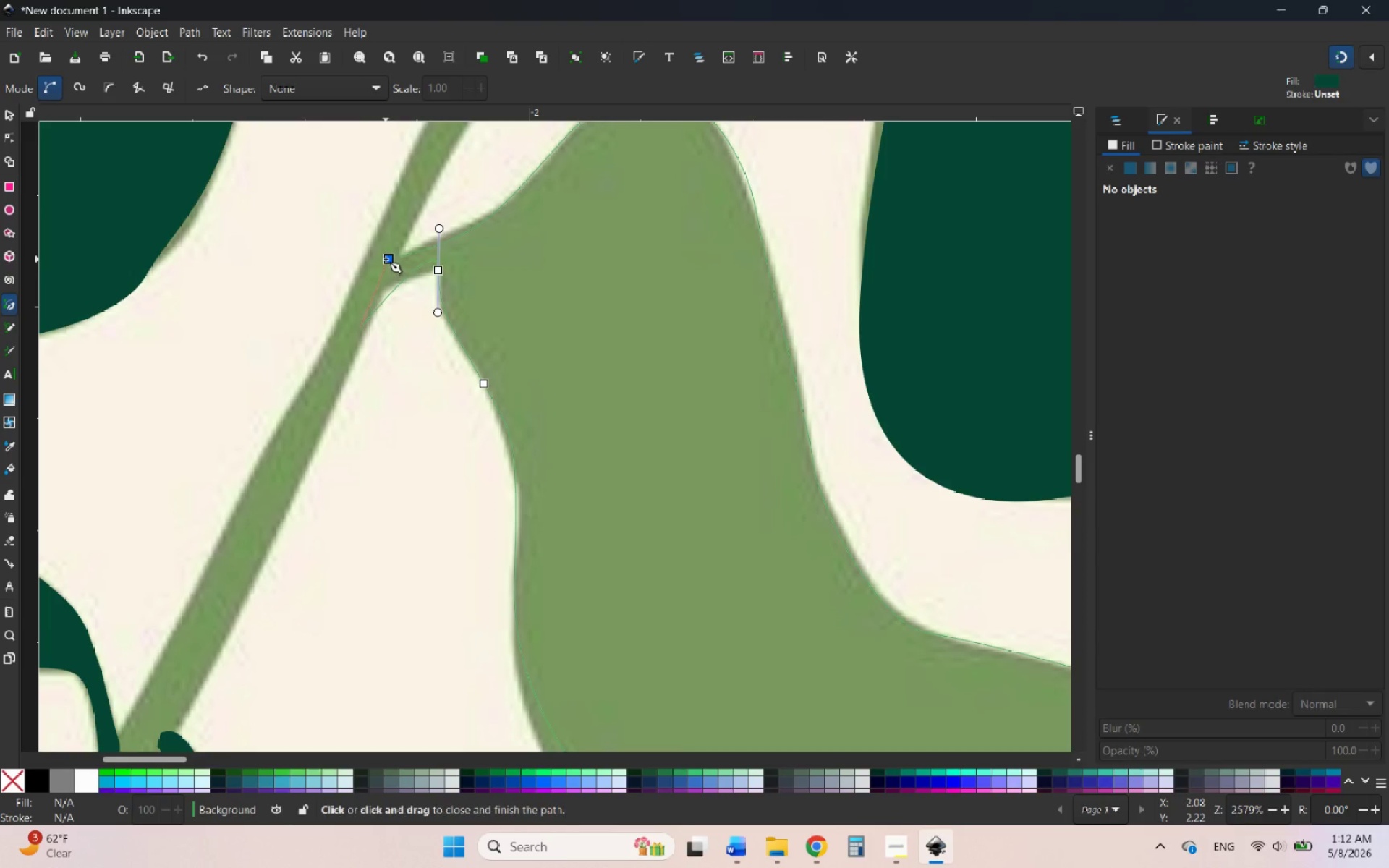 
left_click([386, 258])
 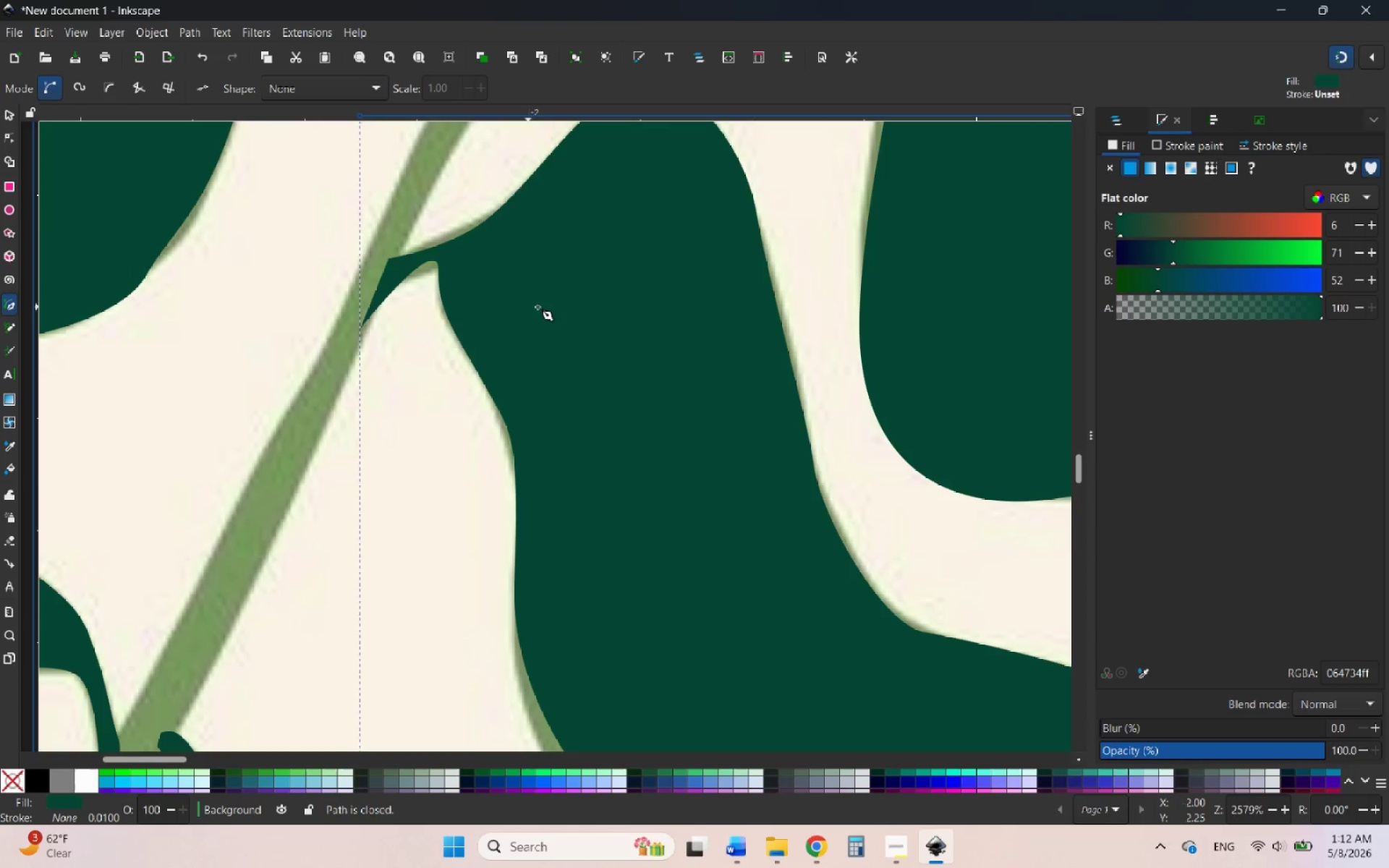 
hold_key(key=ControlLeft, duration=1.55)
scroll: coordinate [615, 531], scroll_direction: down, amount: 6.0
 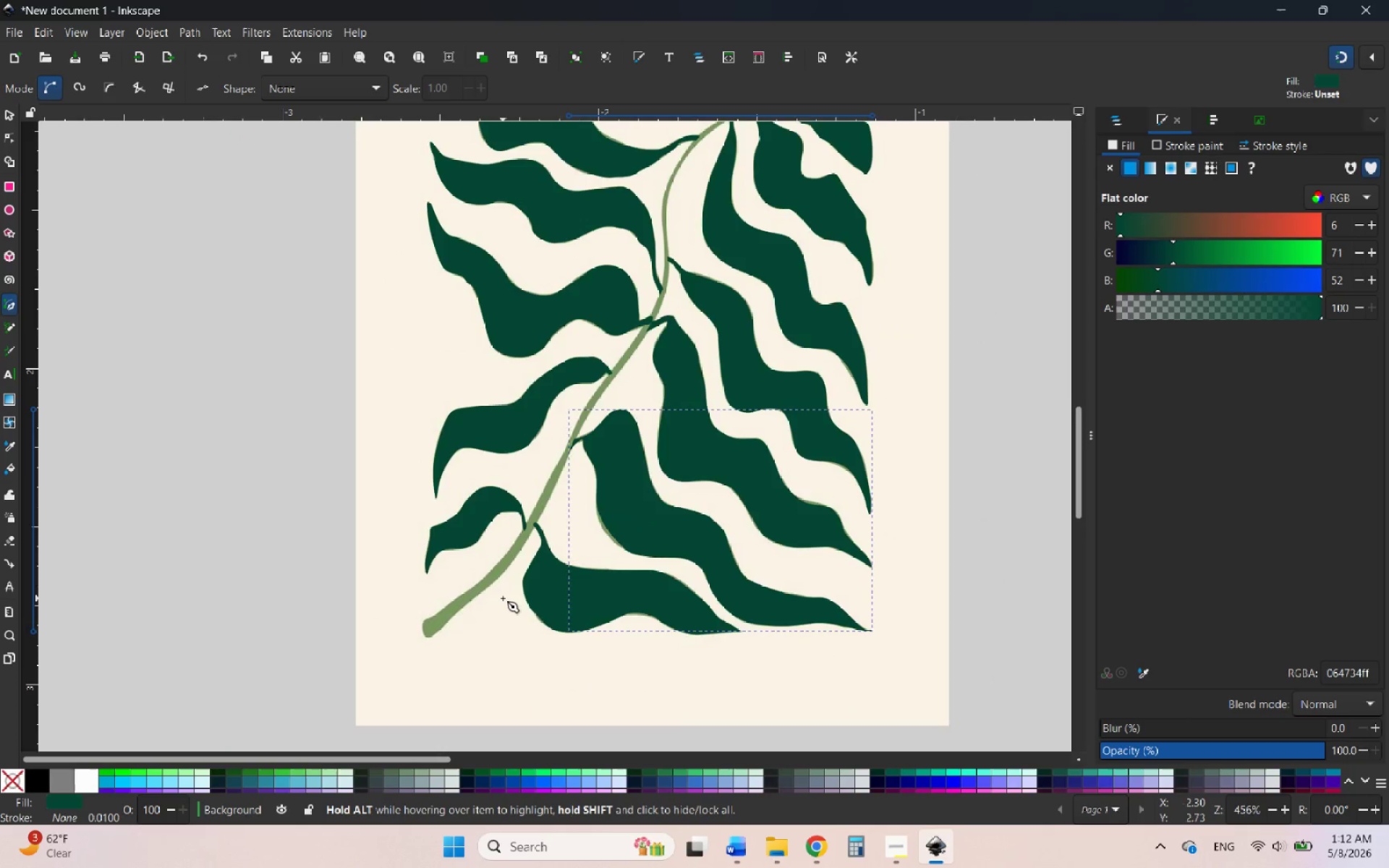 
hold_key(key=ControlLeft, duration=3.06)
scroll: coordinate [444, 642], scroll_direction: up, amount: 5.0
 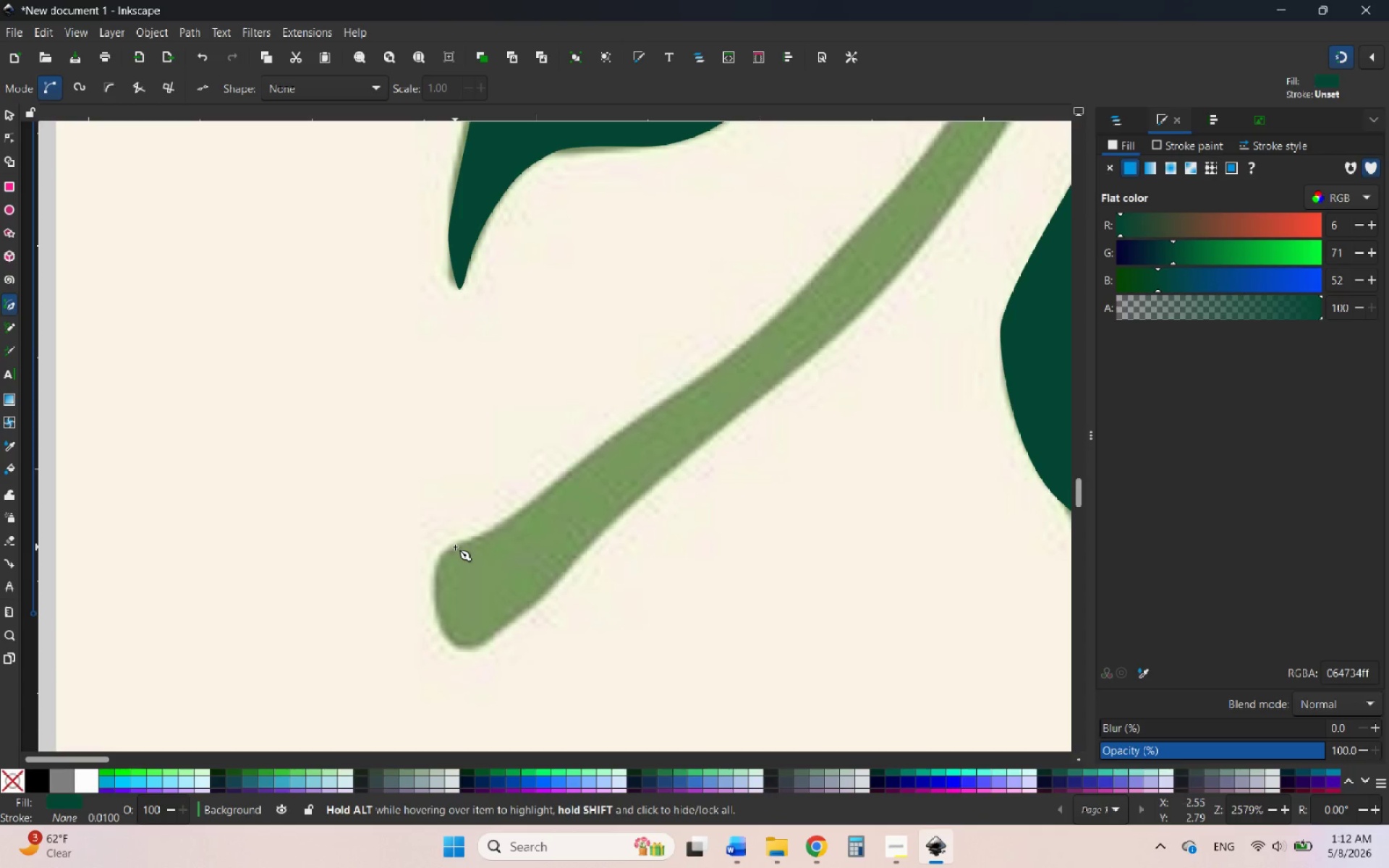 
left_click([455, 547])
 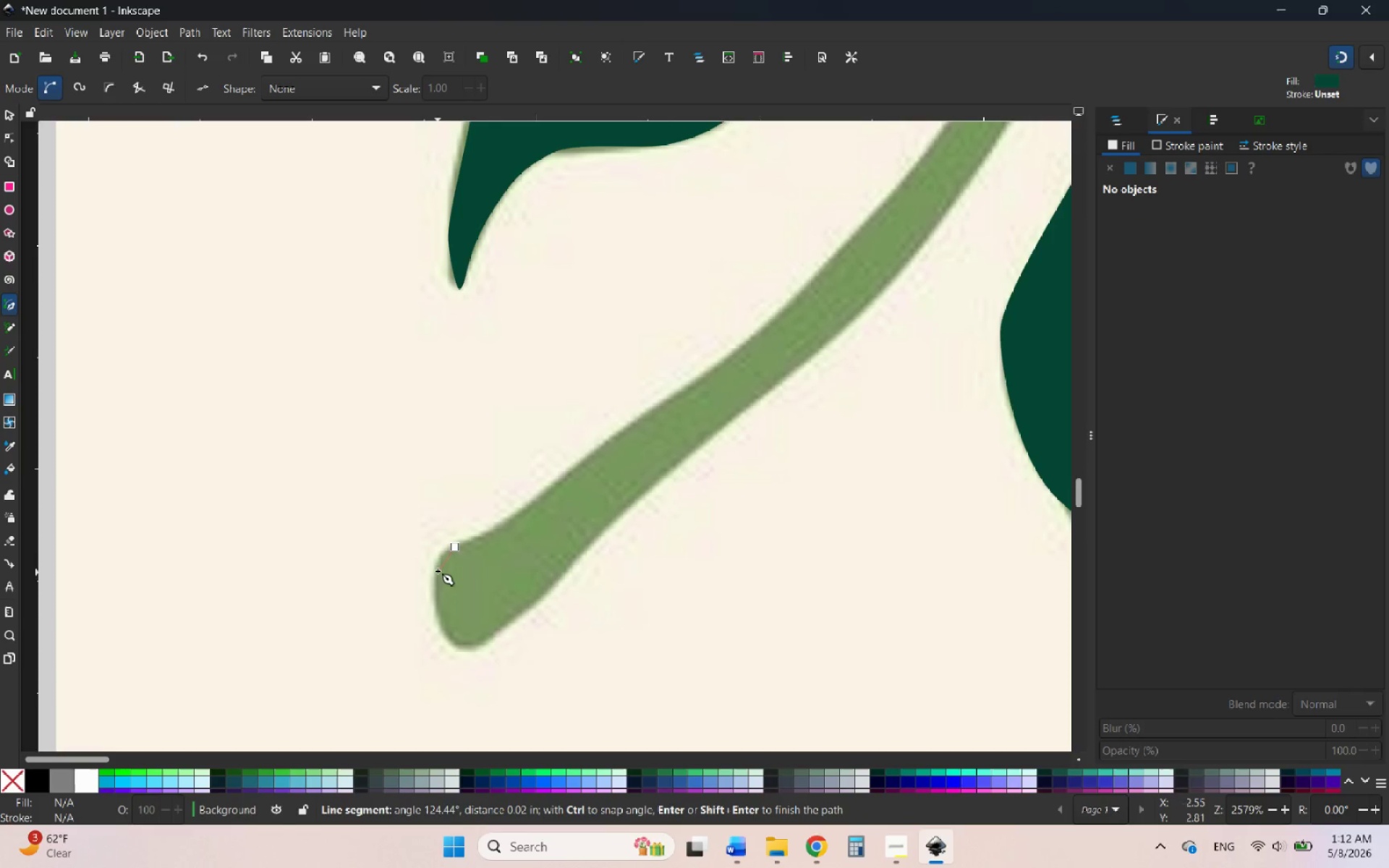 
left_click_drag(start_coordinate=[437, 571], to_coordinate=[436, 598])
 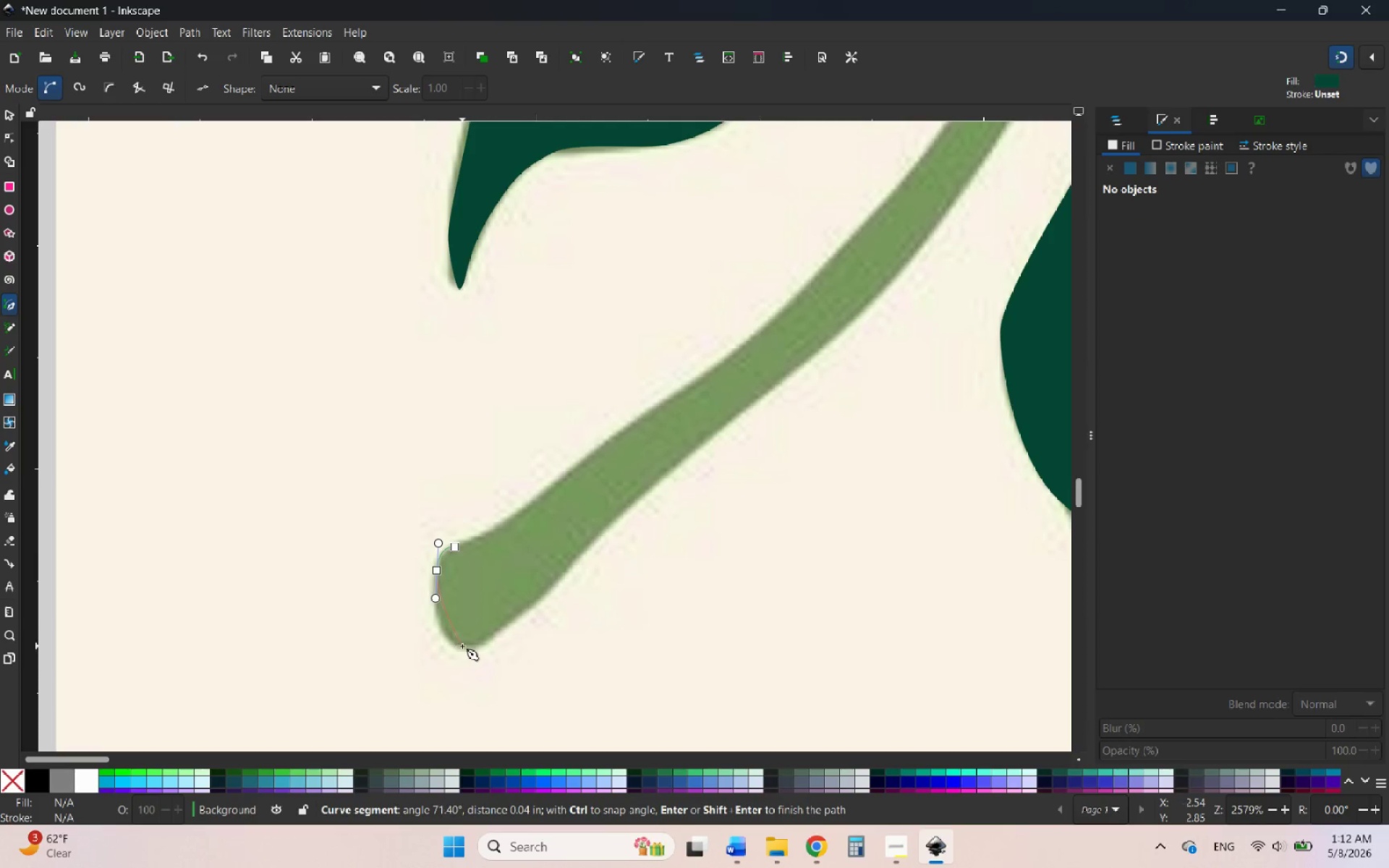 
left_click_drag(start_coordinate=[464, 646], to_coordinate=[490, 646])
 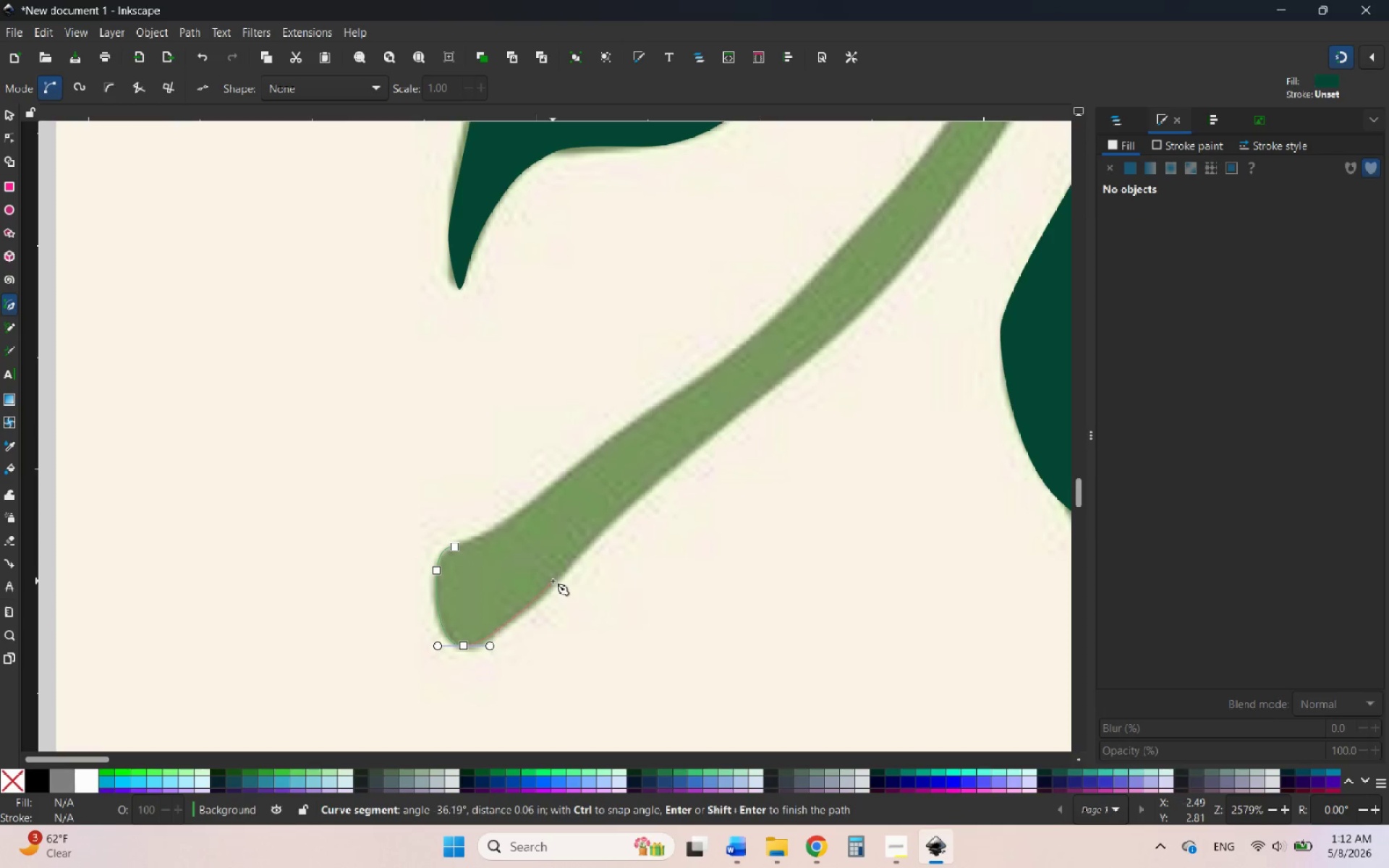 
left_click_drag(start_coordinate=[564, 569], to_coordinate=[592, 535])
 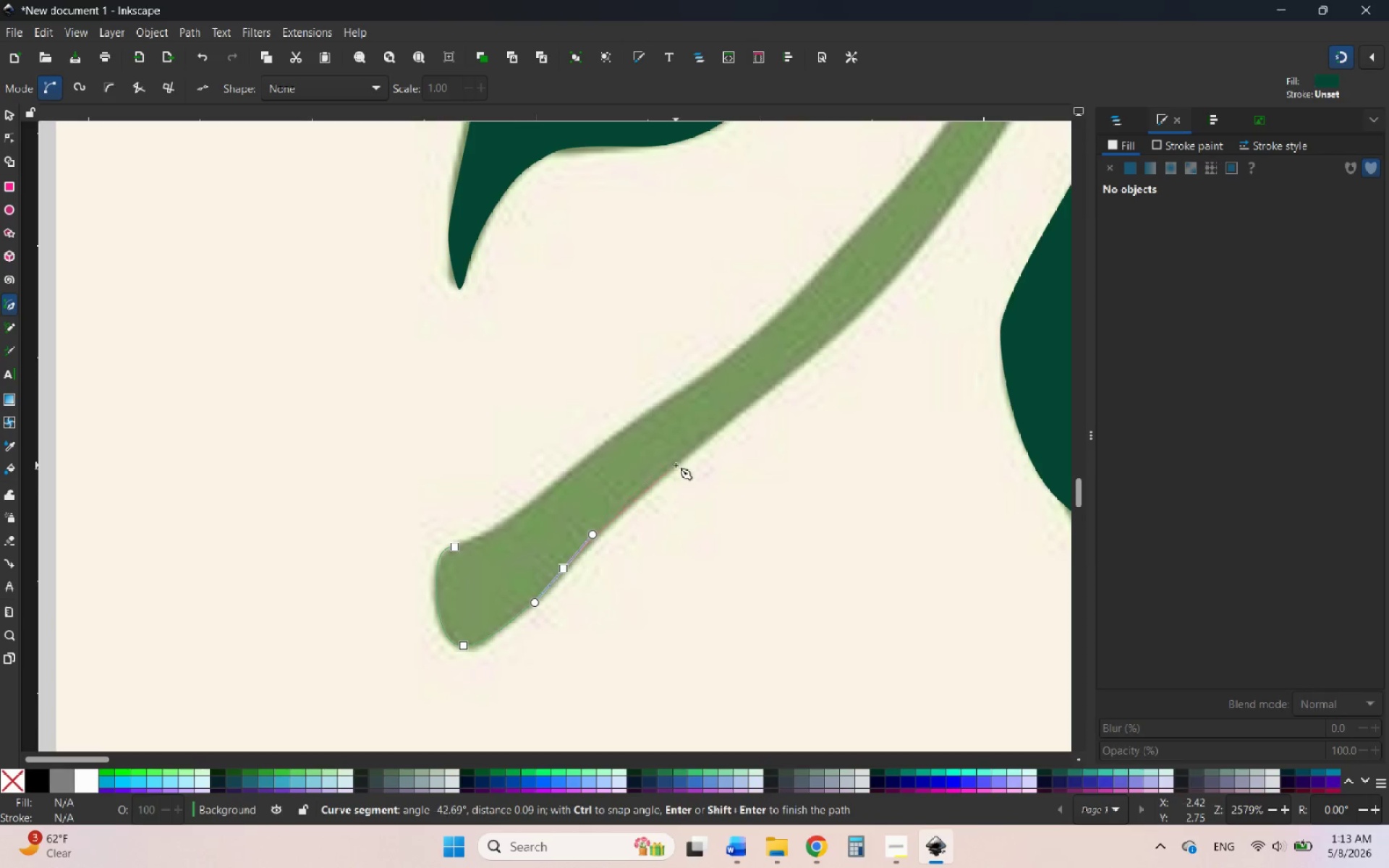 
left_click_drag(start_coordinate=[688, 452], to_coordinate=[725, 422])
 